 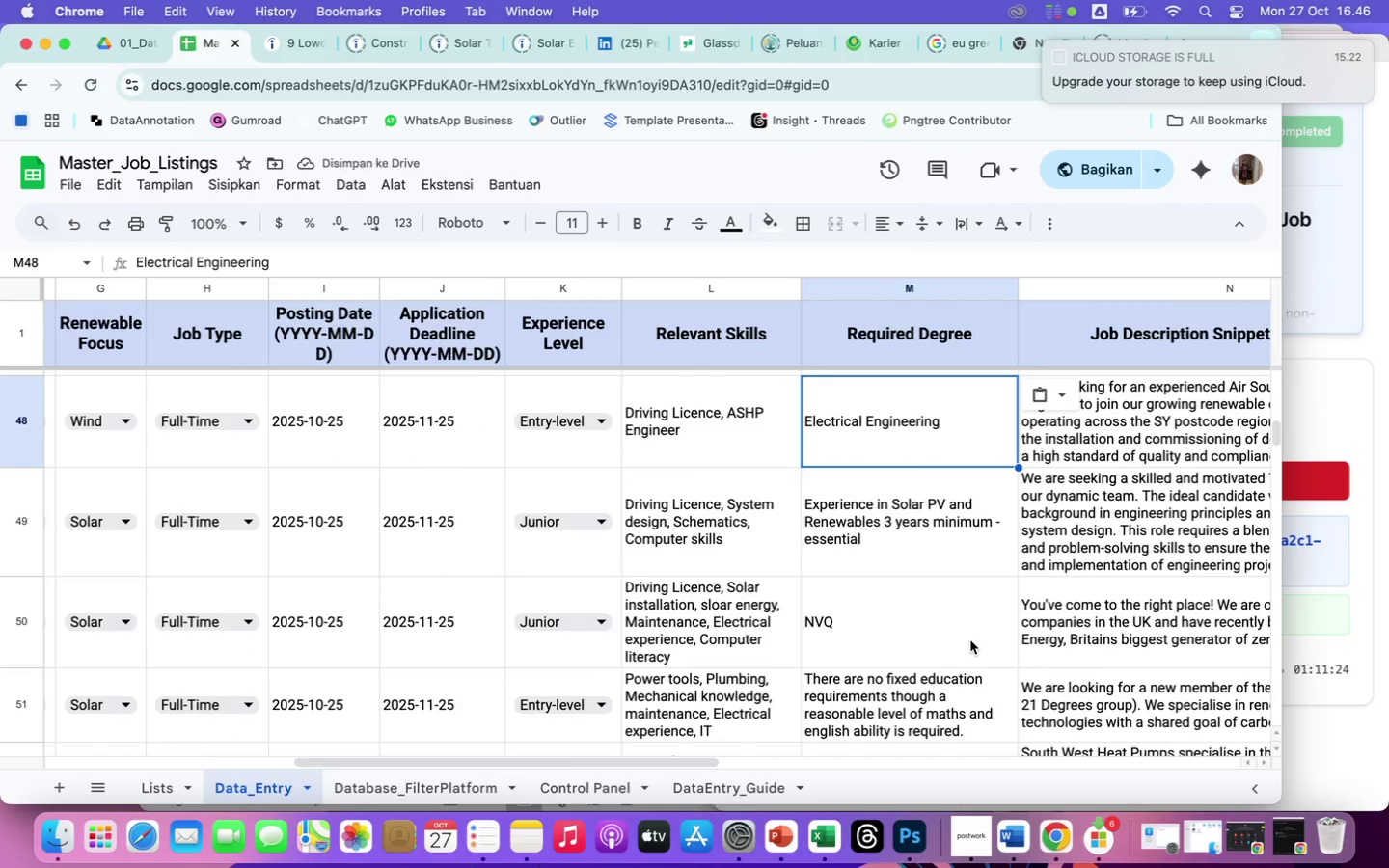 
left_click([973, 534])
 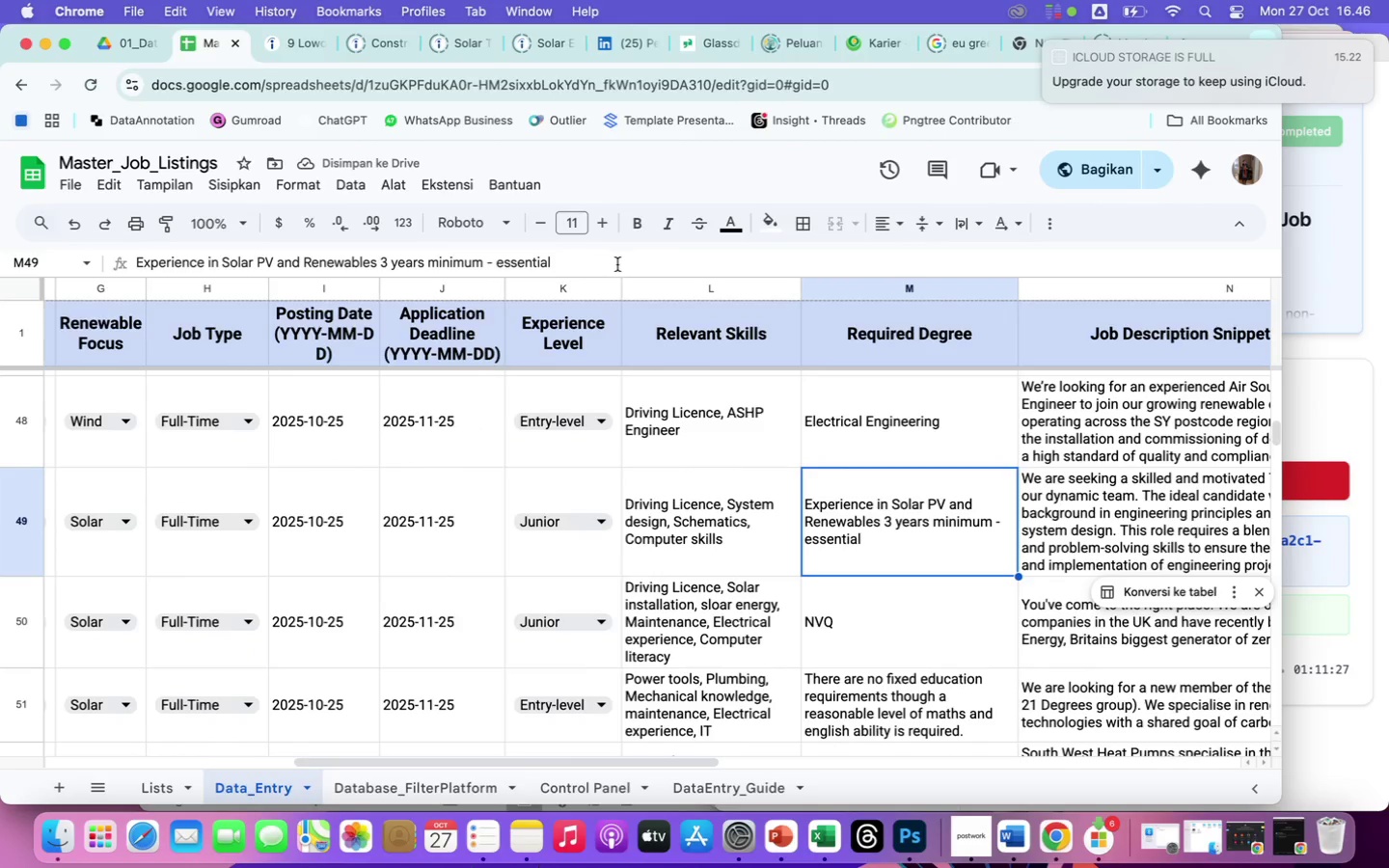 
left_click([617, 265])
 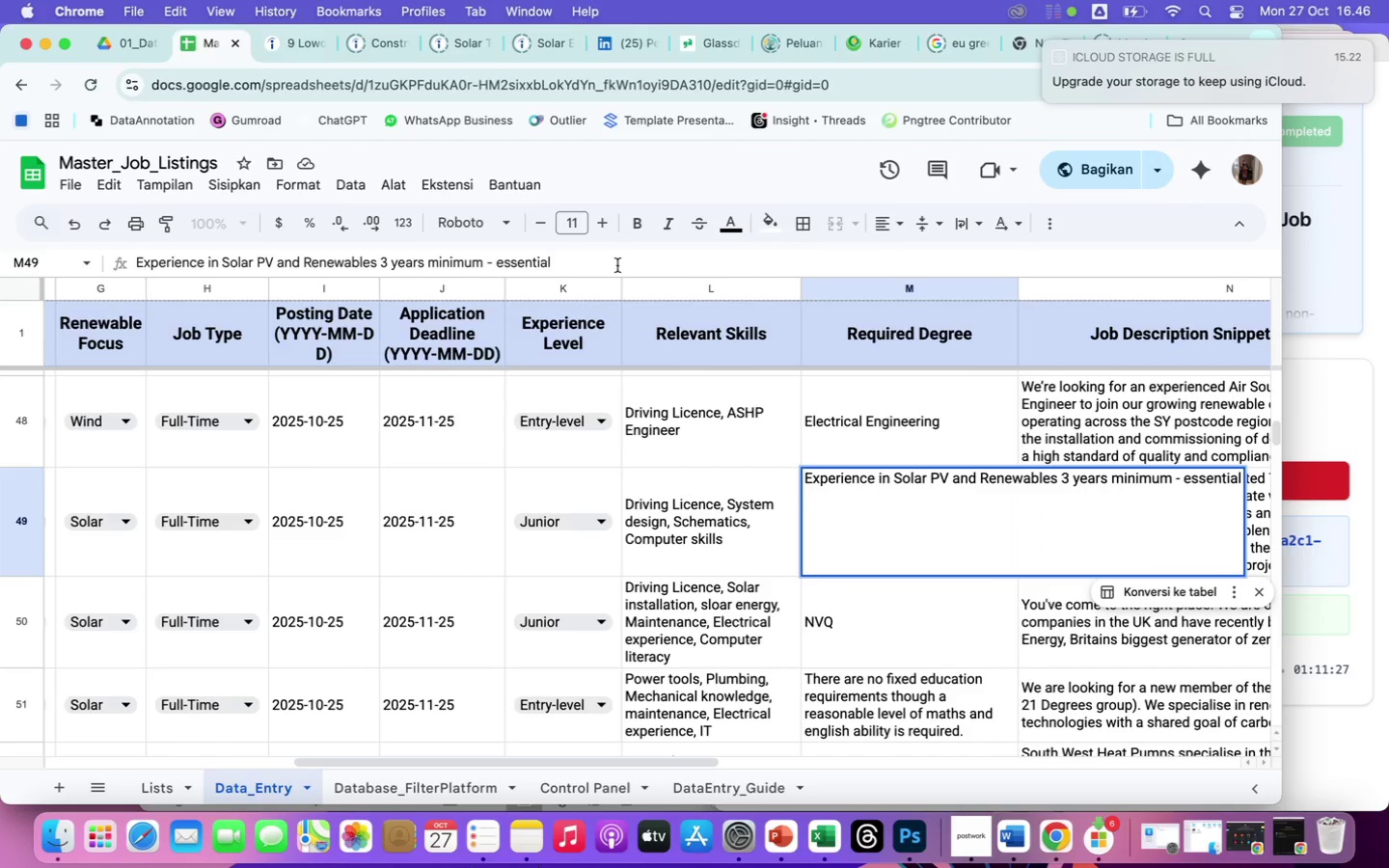 
hold_key(key=Backspace, duration=1.51)
 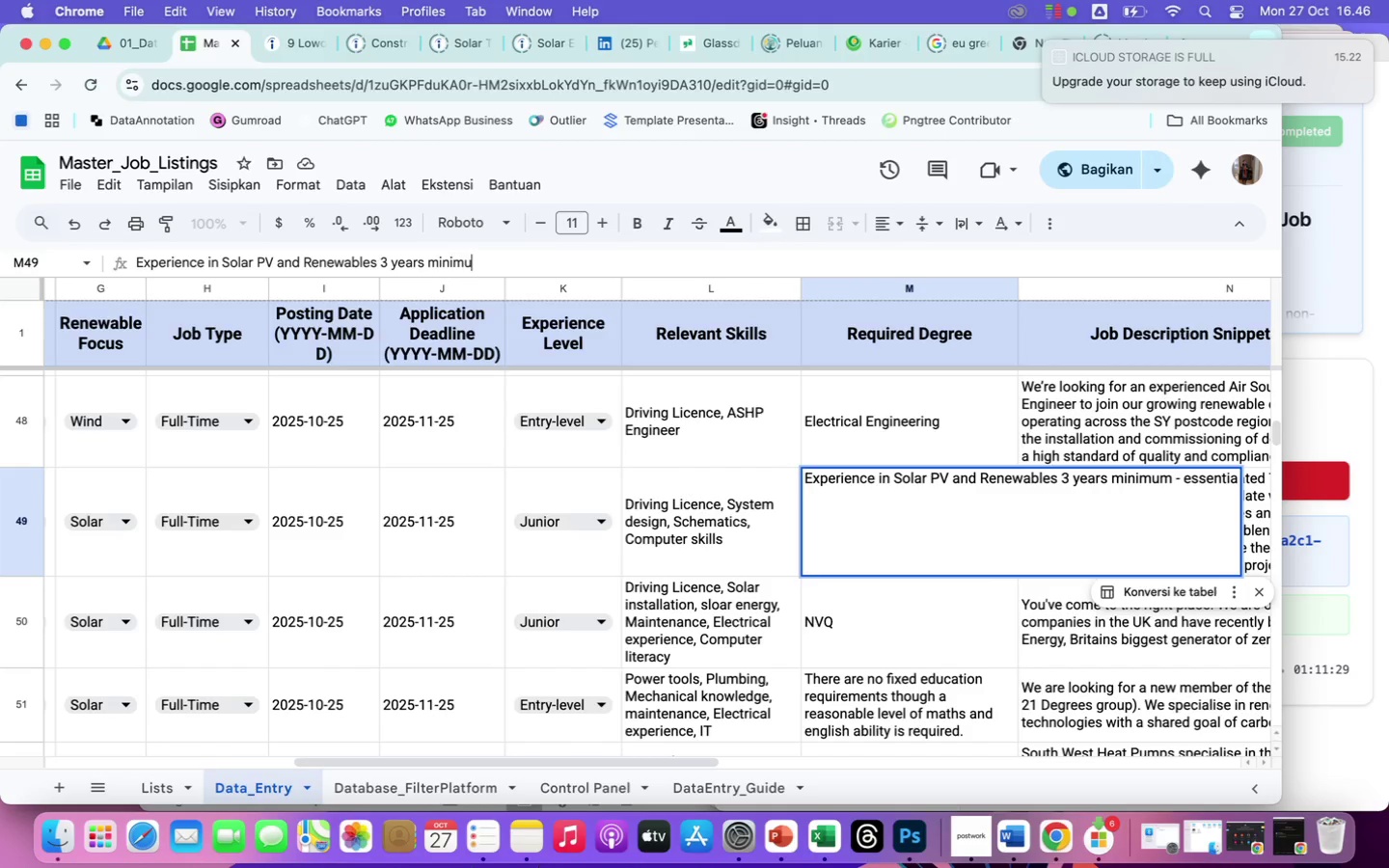 
hold_key(key=Backspace, duration=1.5)
 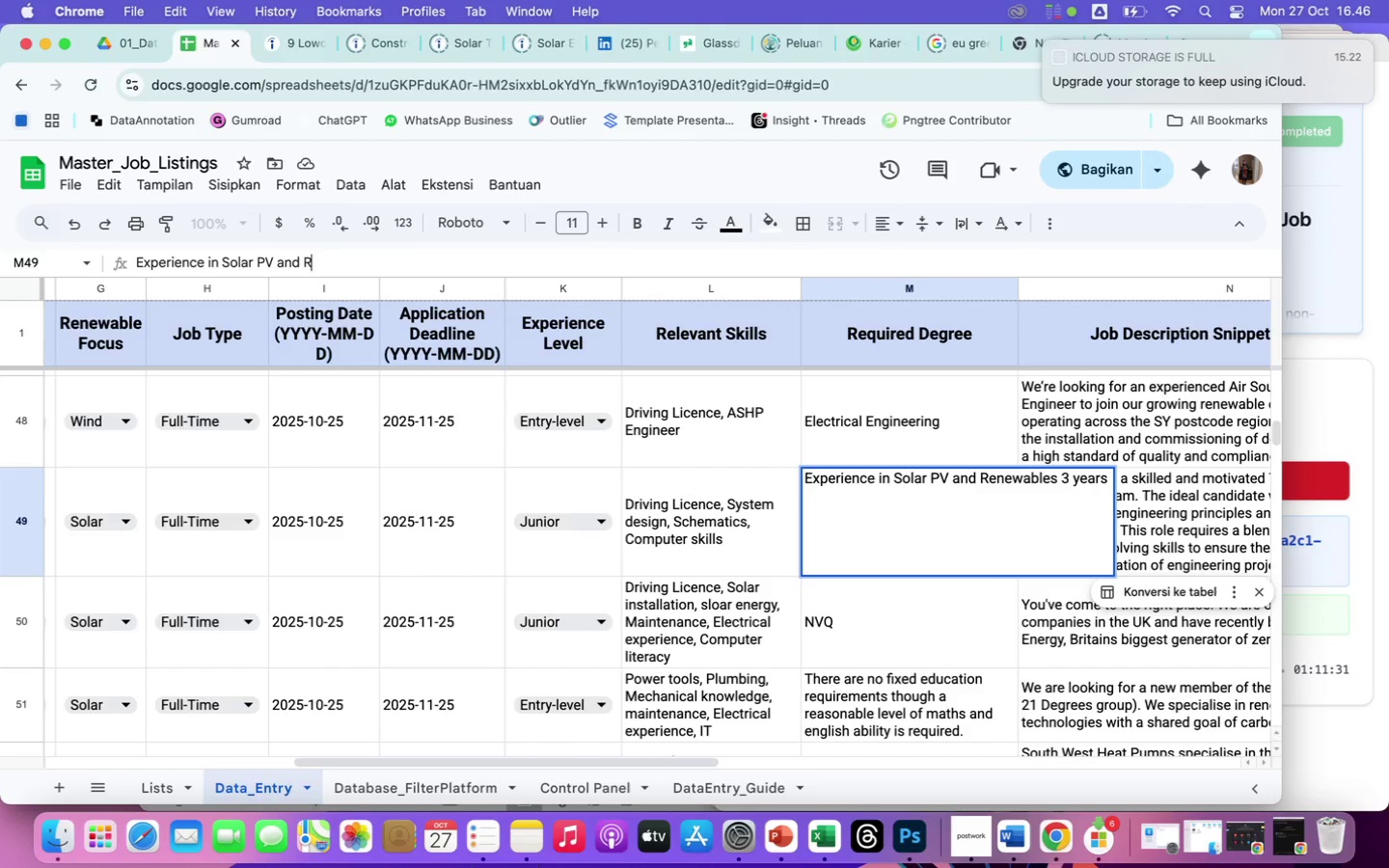 
hold_key(key=Backspace, duration=0.69)
 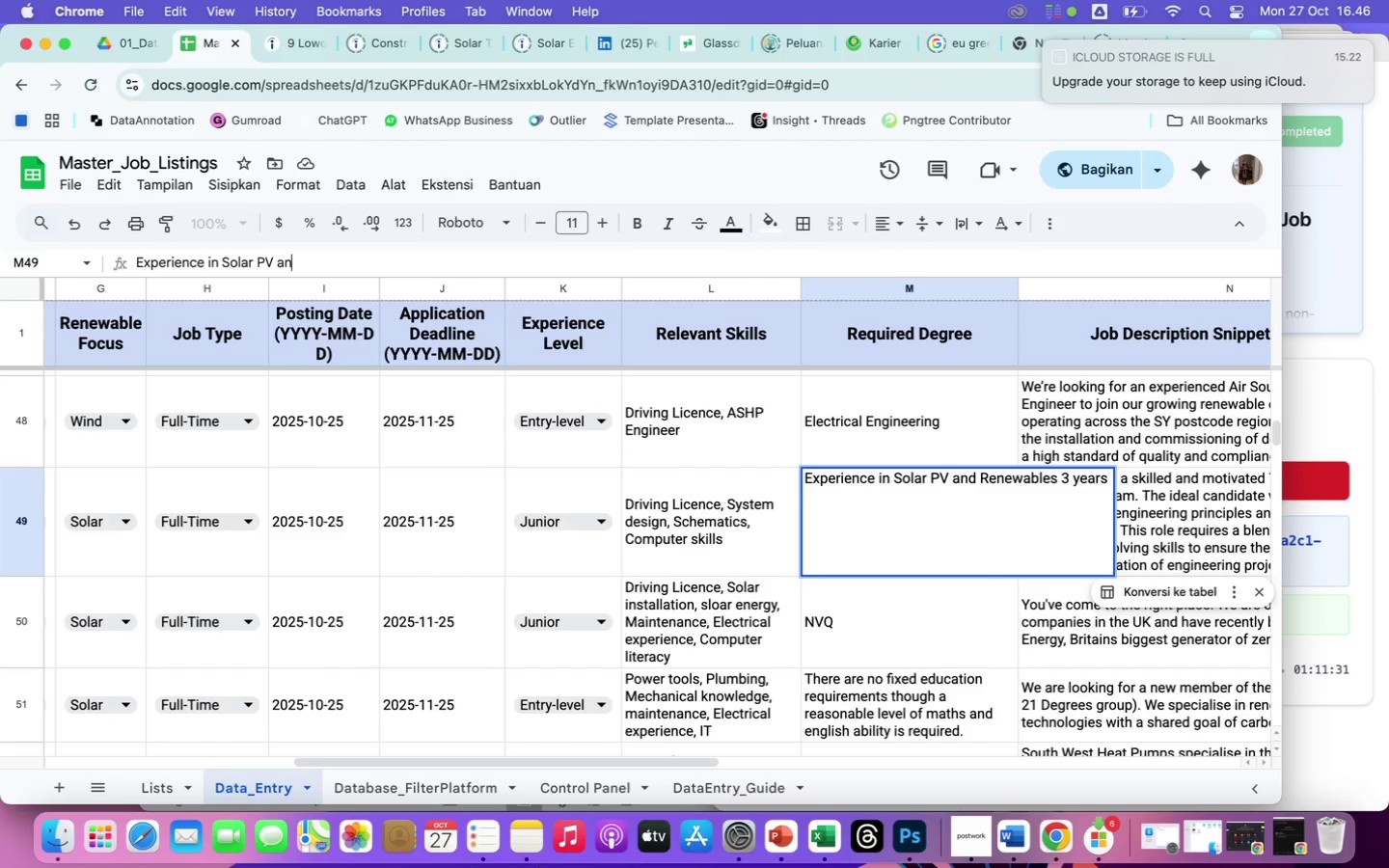 
key(Backspace)
 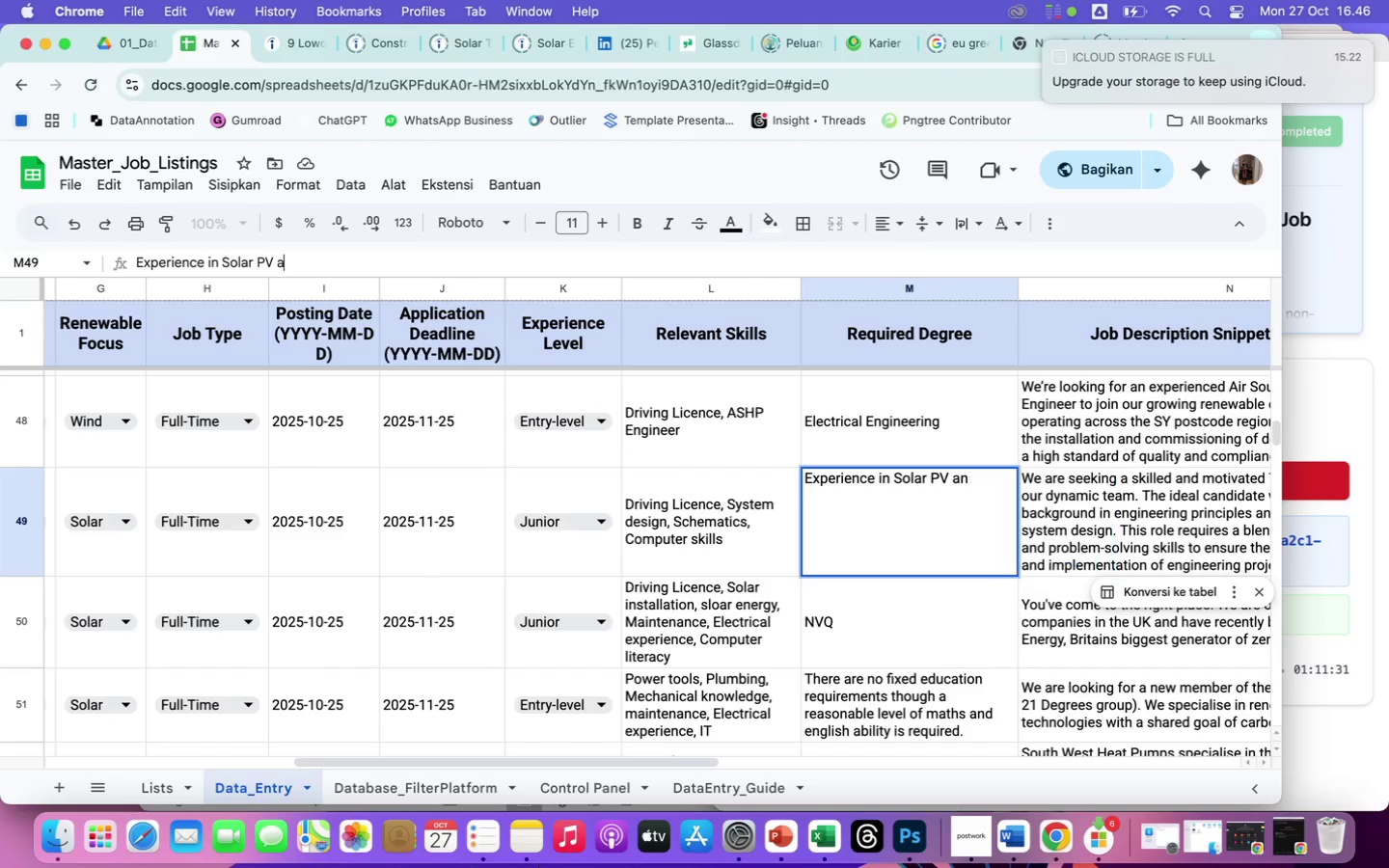 
key(Backspace)
 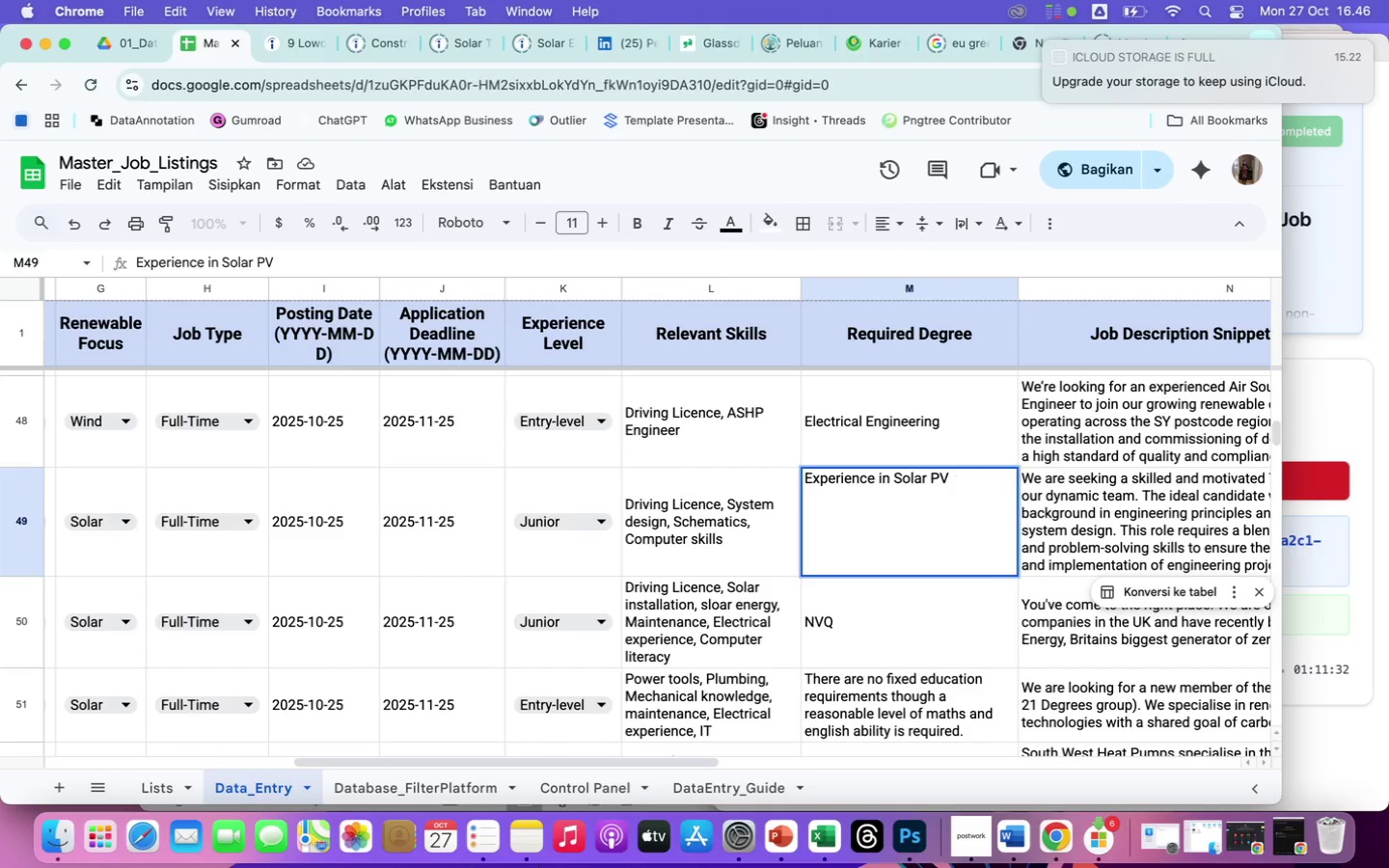 
key(Backspace)
 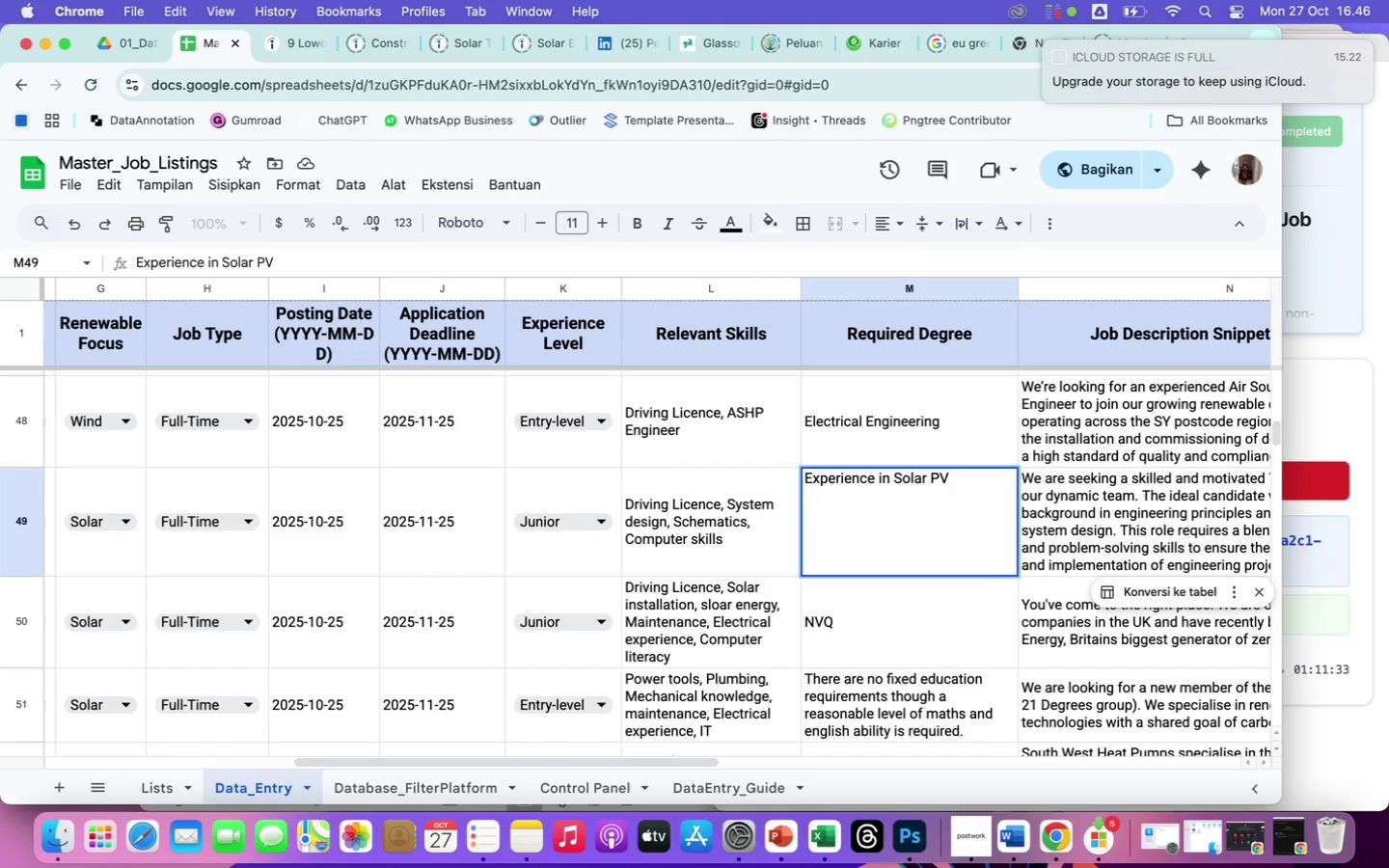 
key(Comma)
 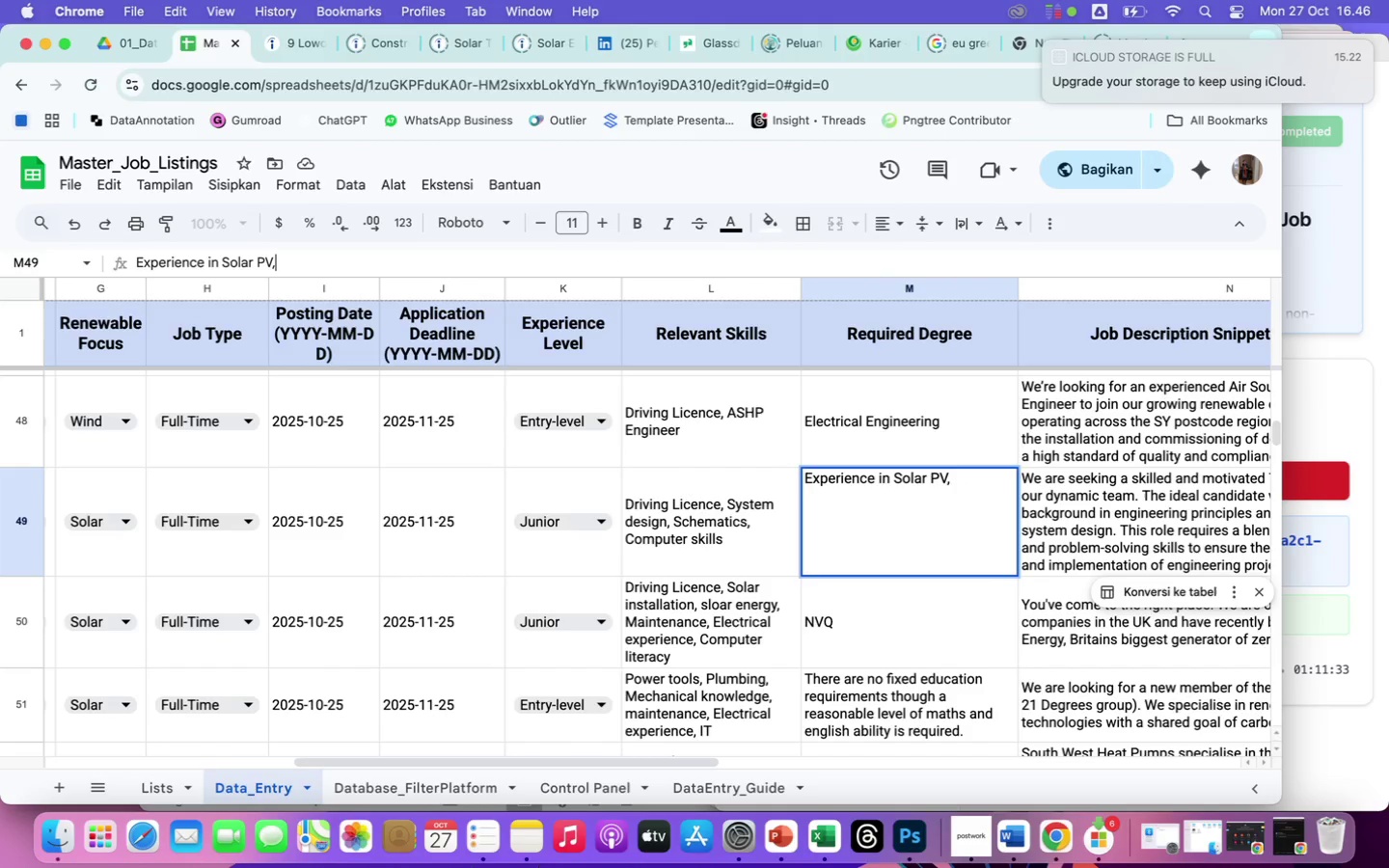 
key(Space)
 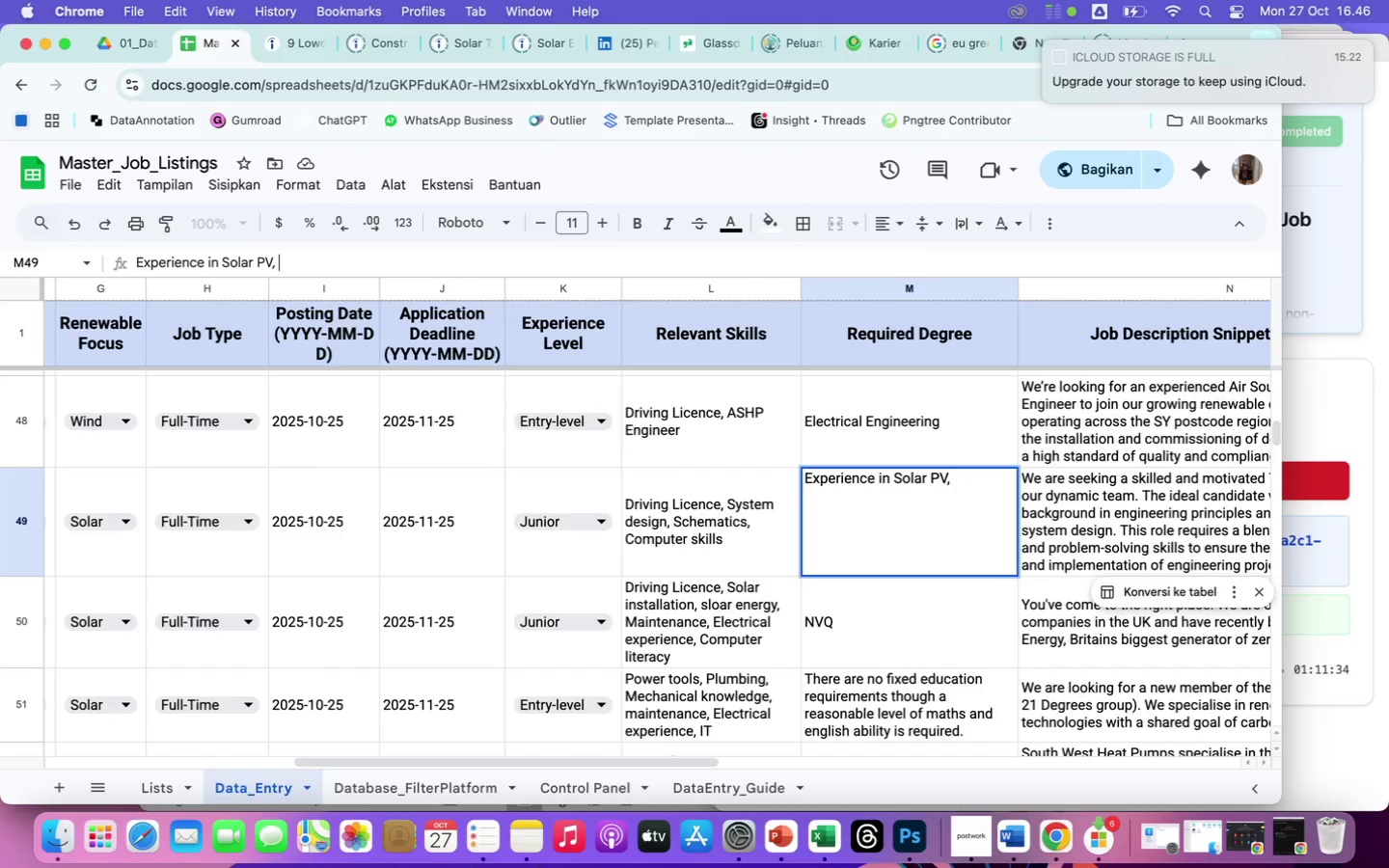 
key(Meta+V)
 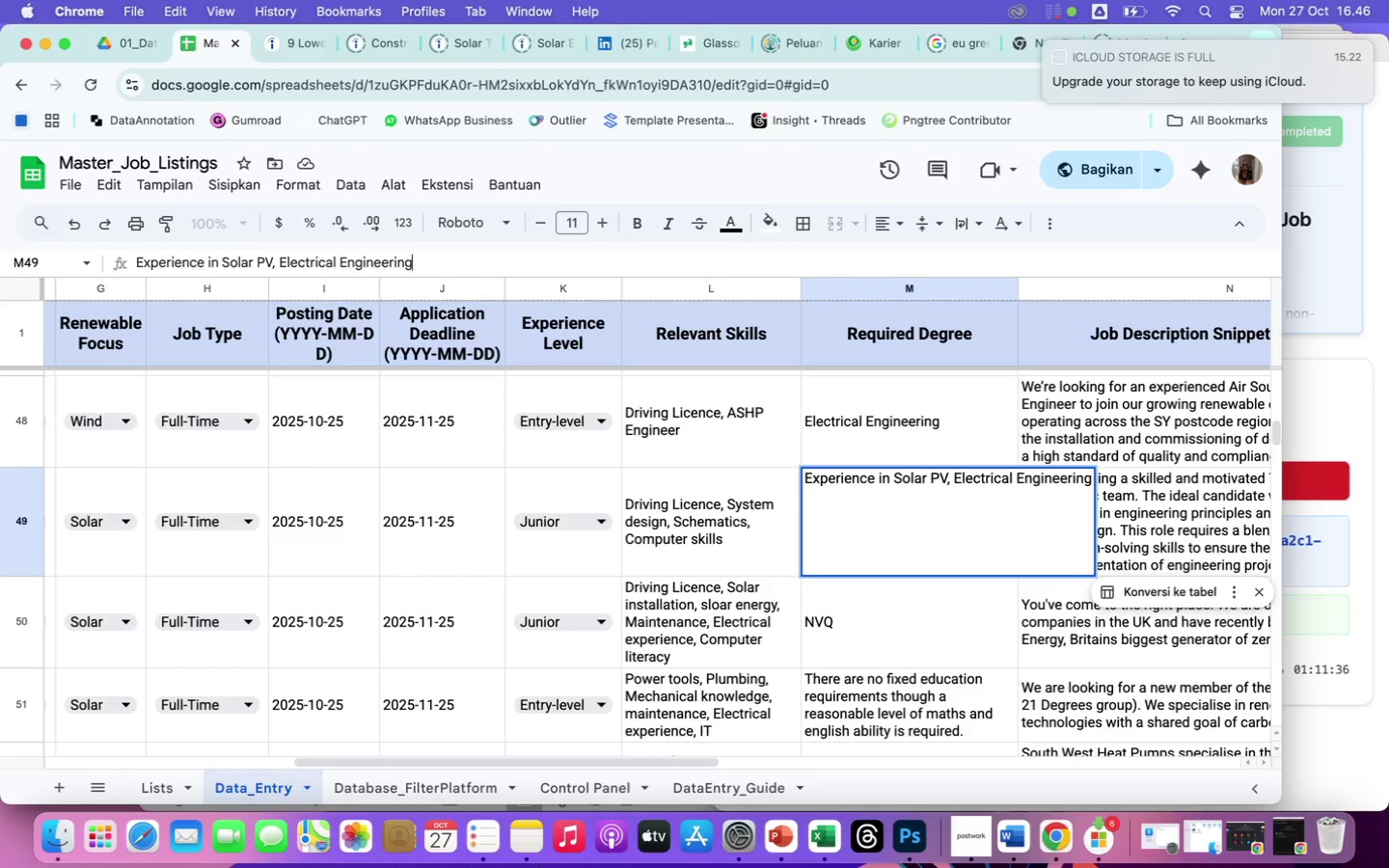 
key(Enter)
 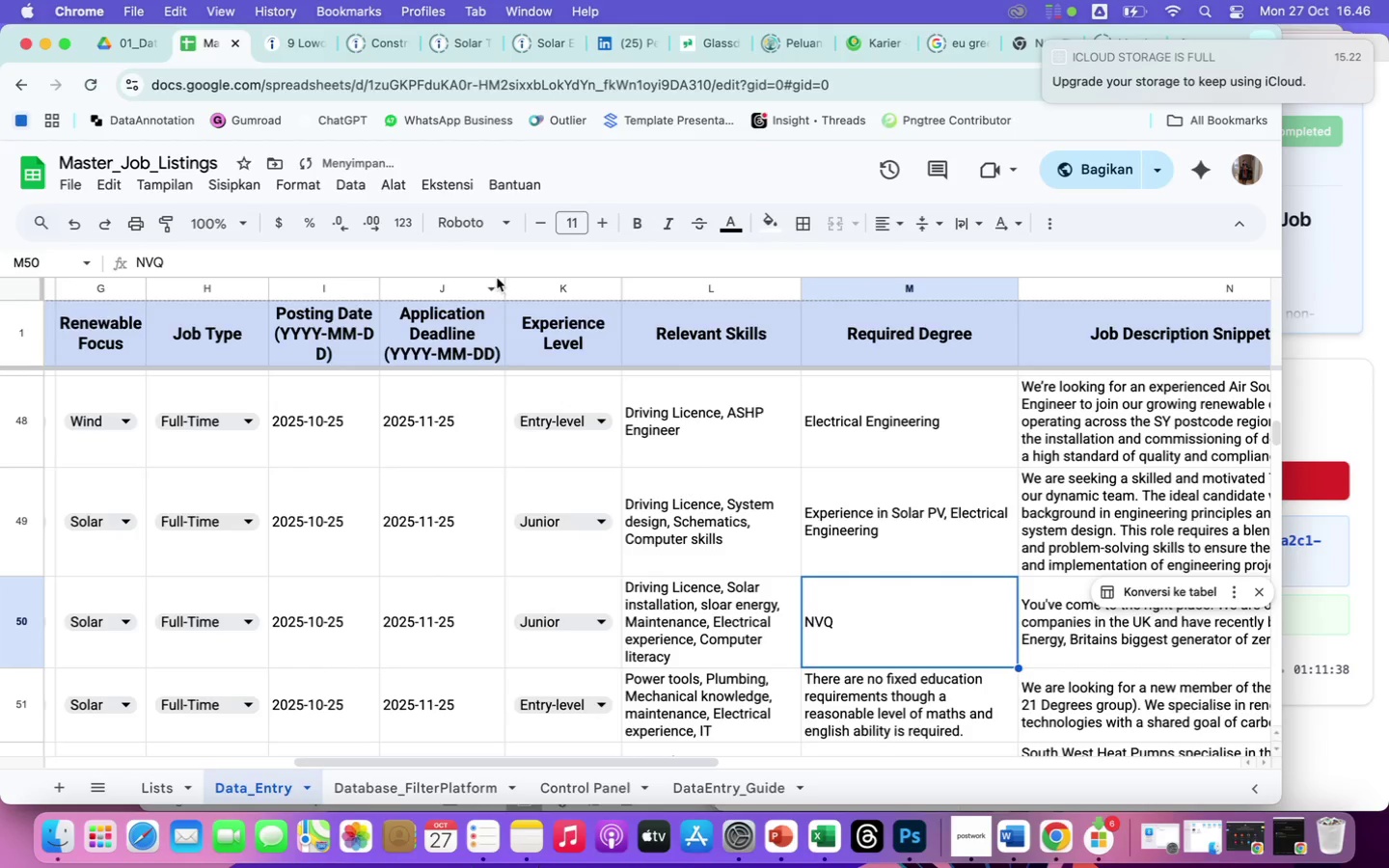 
left_click([490, 264])
 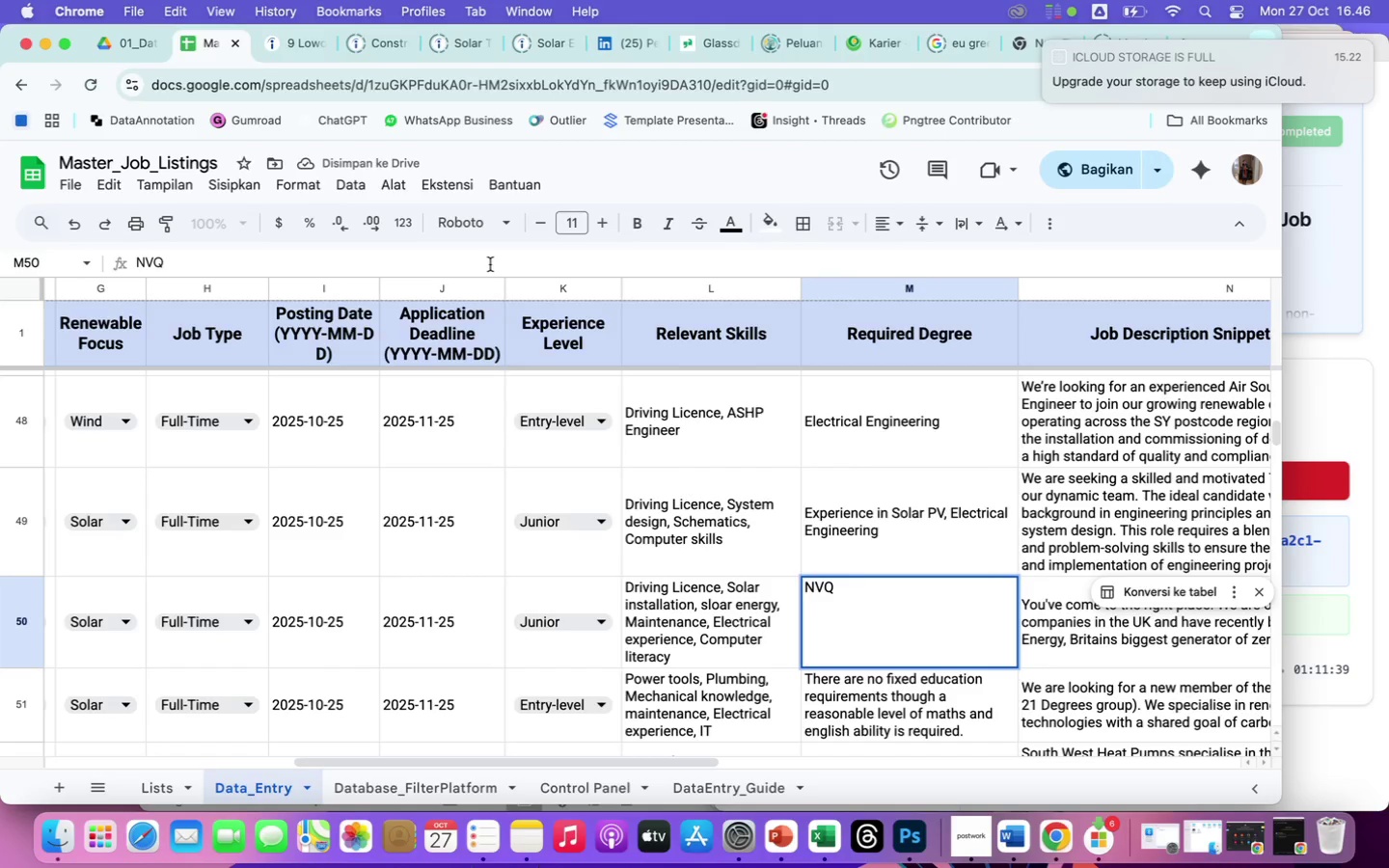 
key(Comma)
 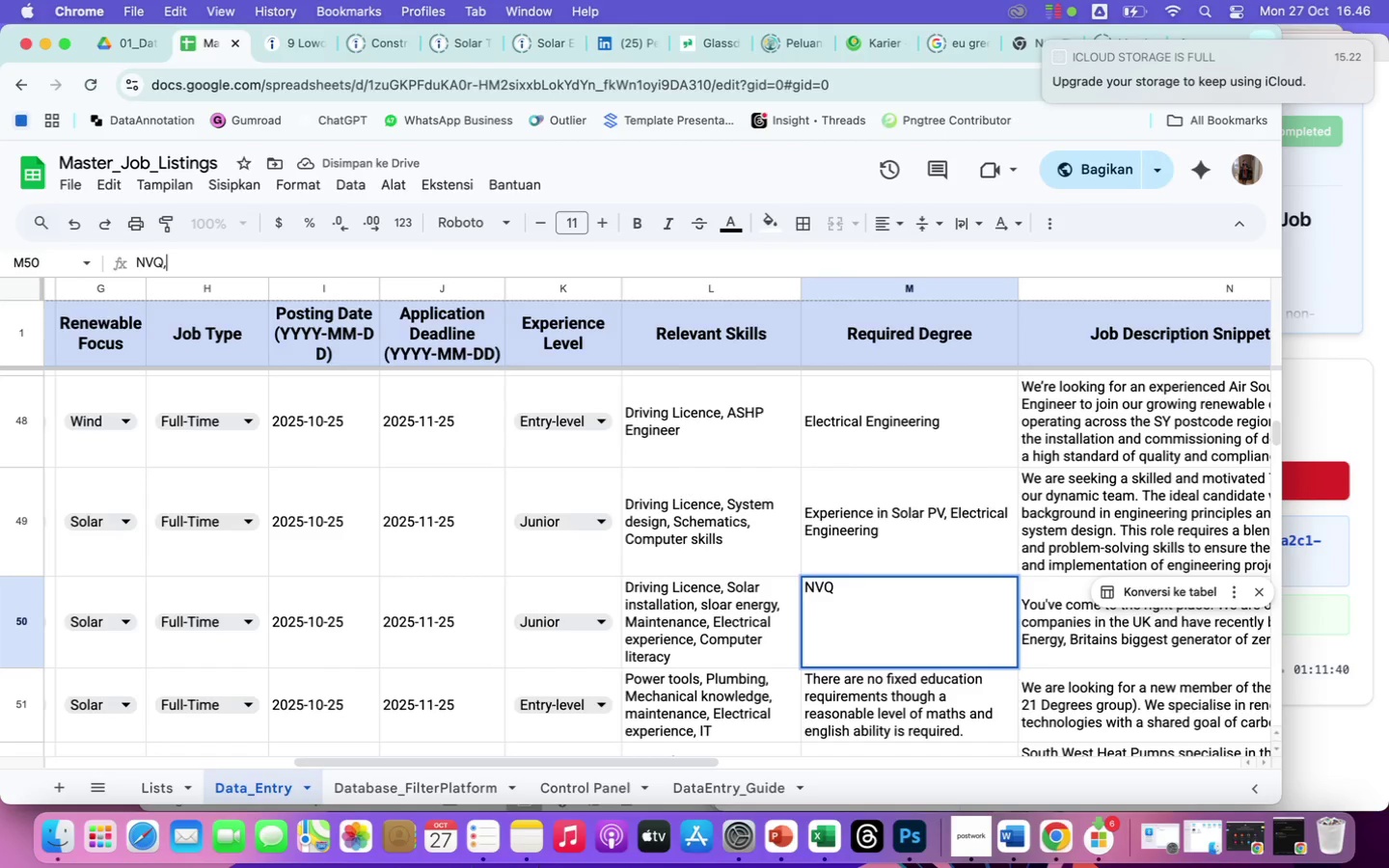 
key(Space)
 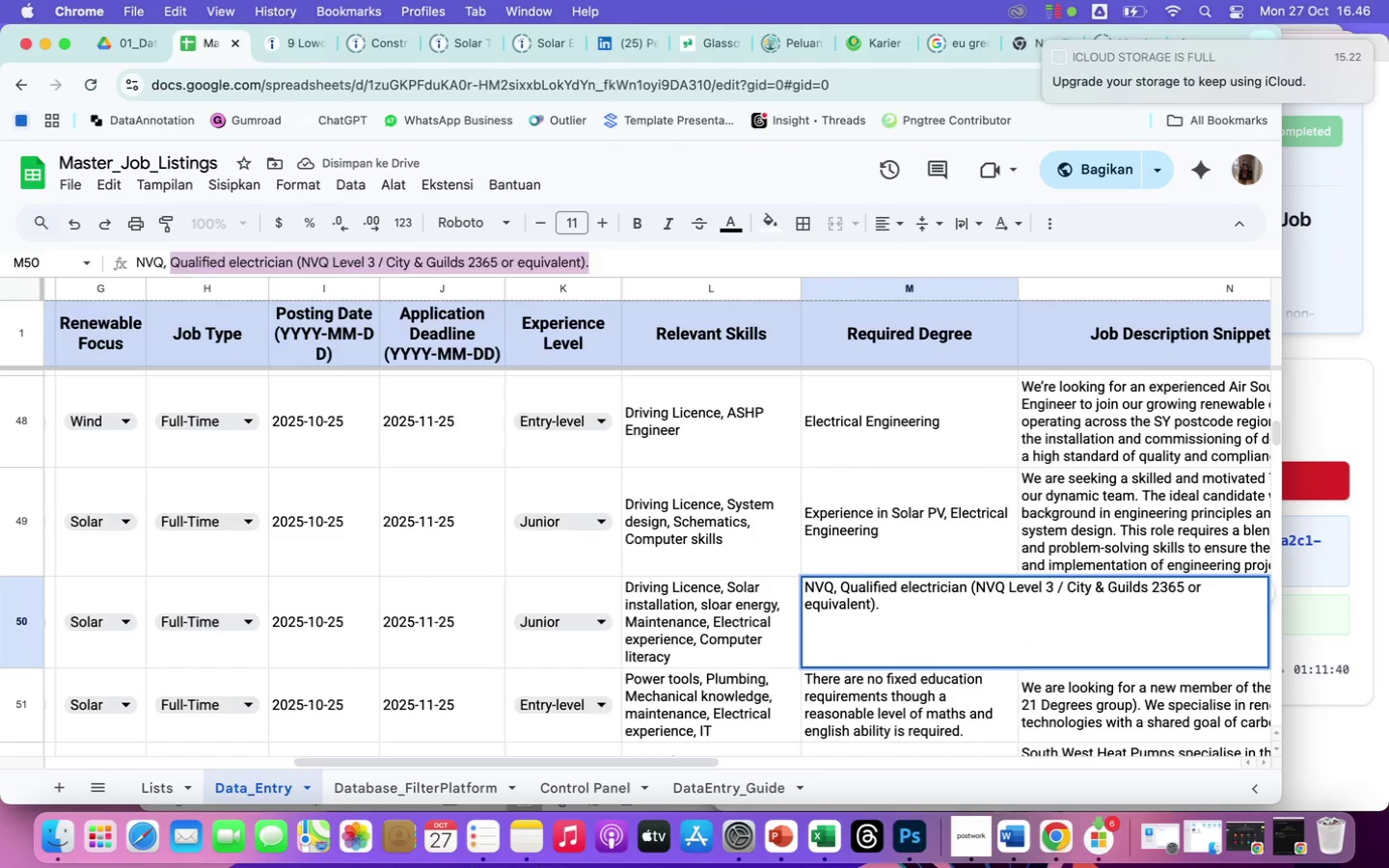 
key(Meta+V)
 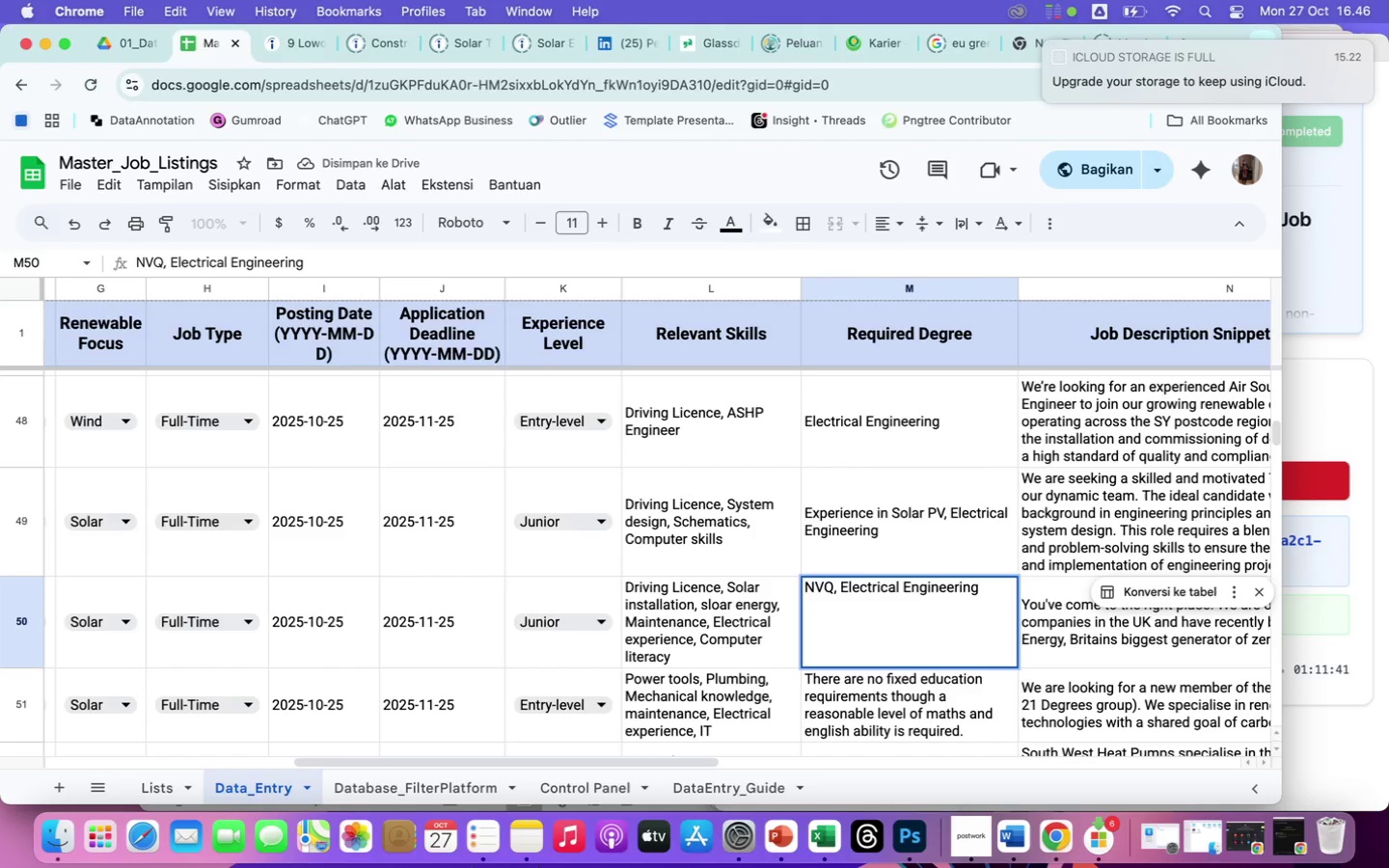 
key(Enter)
 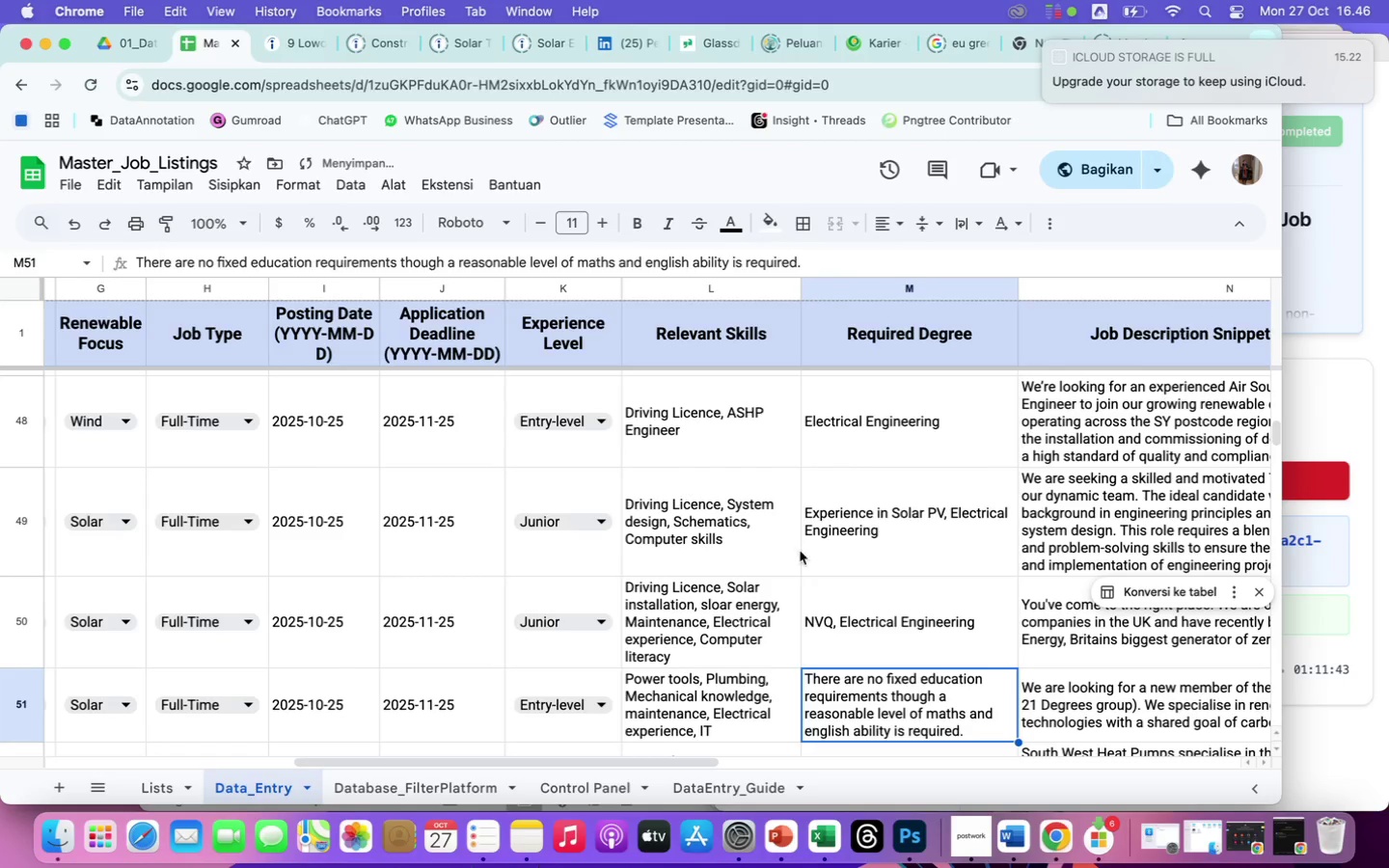 
scroll: coordinate [866, 660], scroll_direction: down, amount: 20.0
 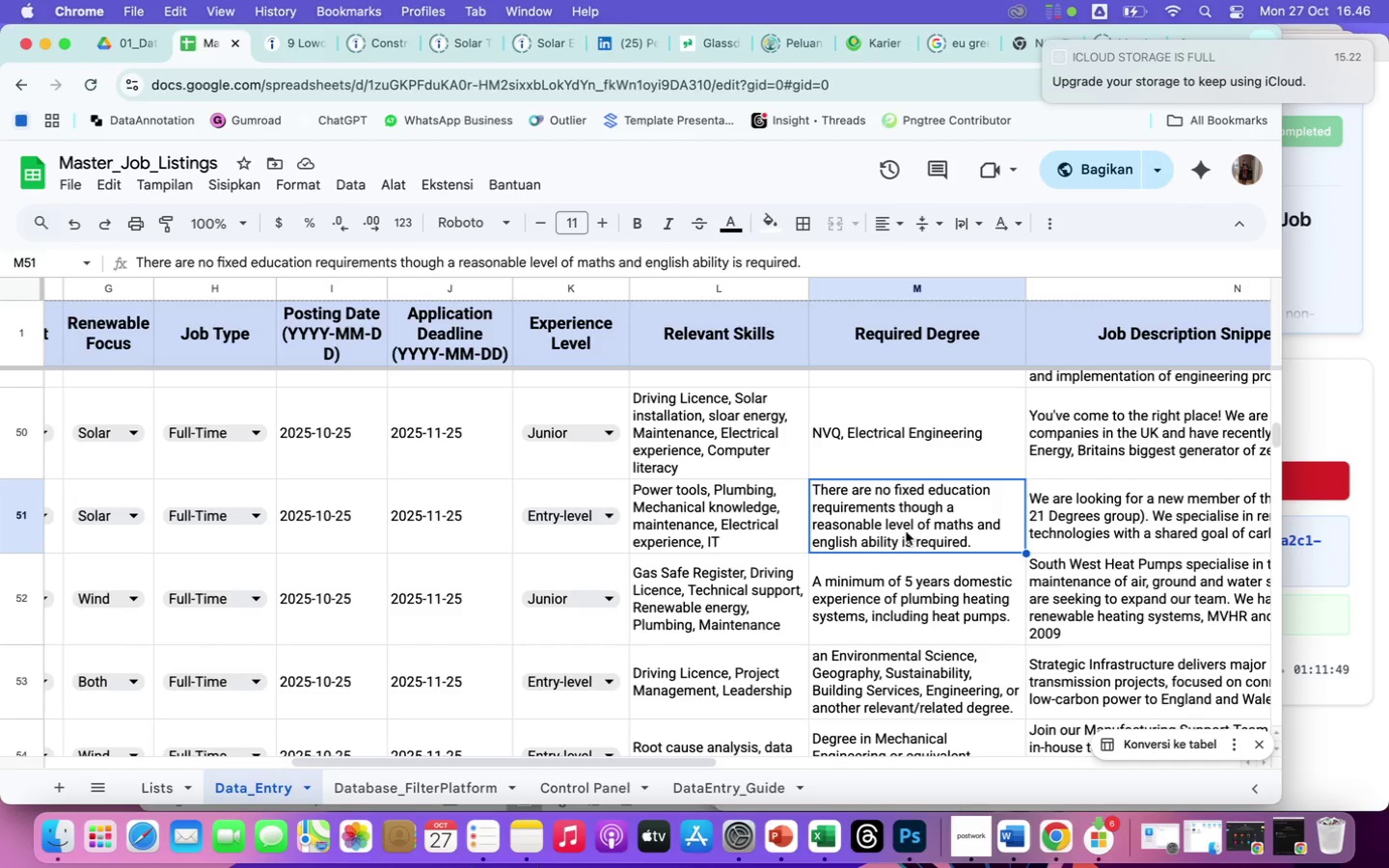 
wait(5.86)
 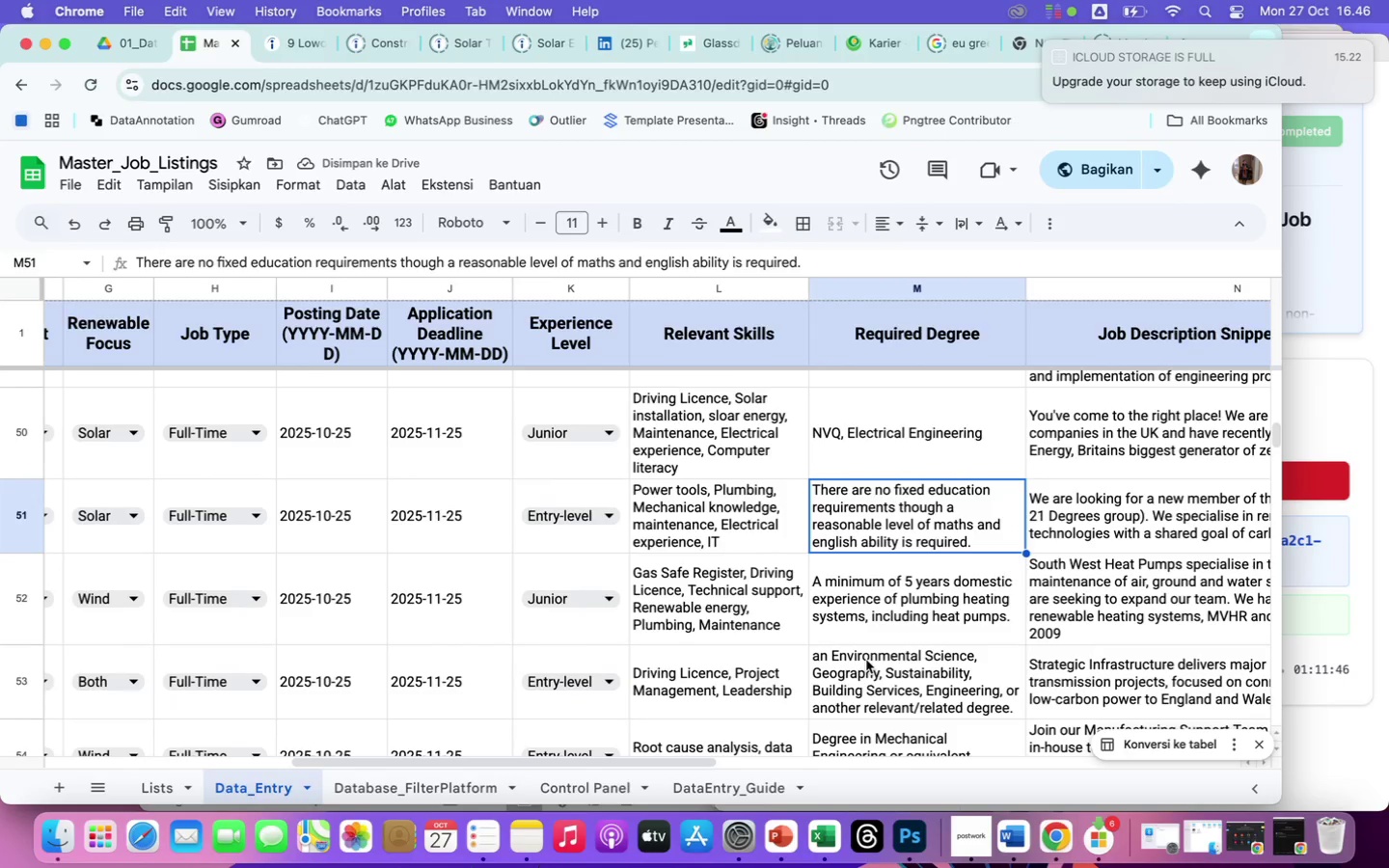 
key(Meta+V)
 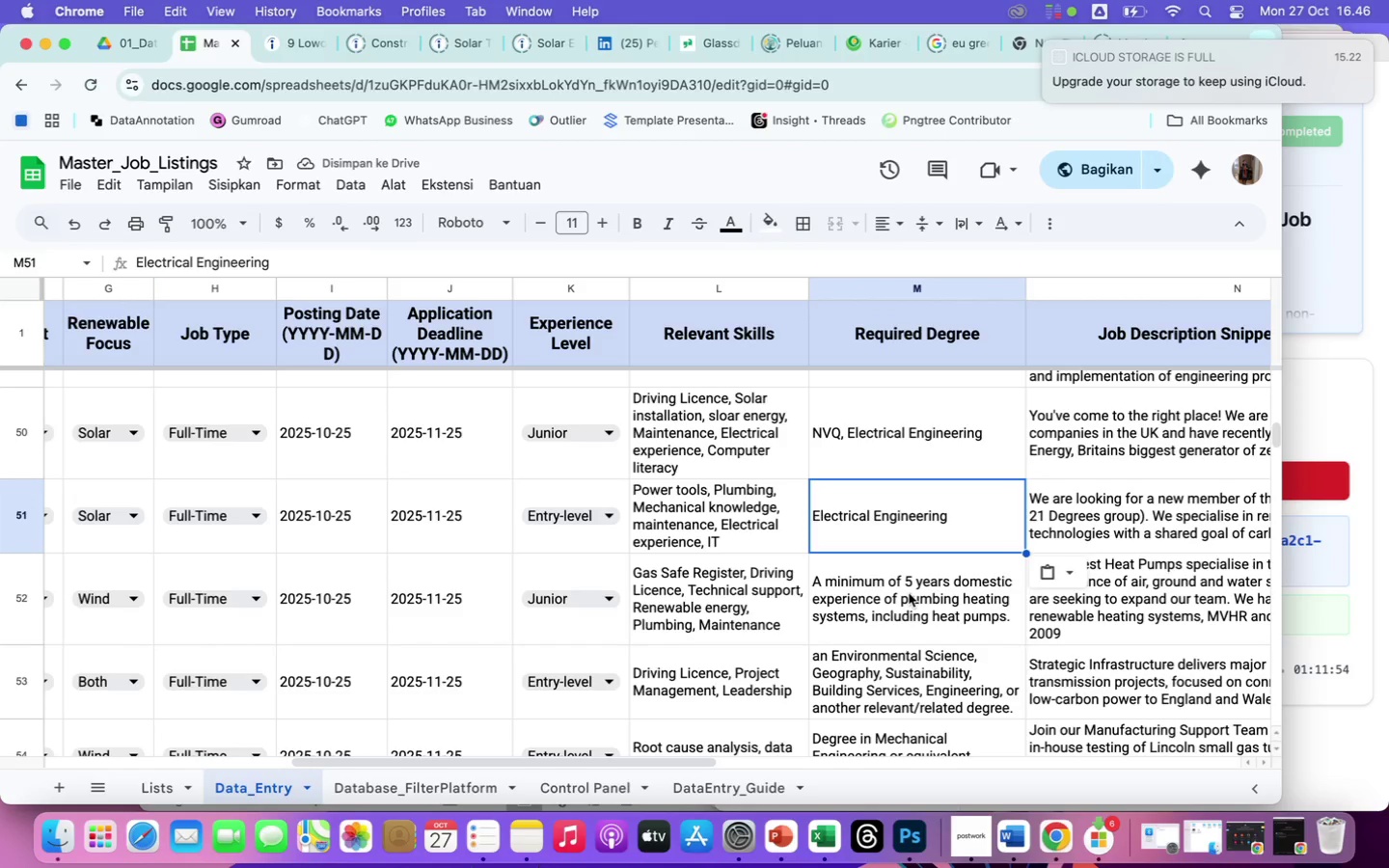 
wait(5.76)
 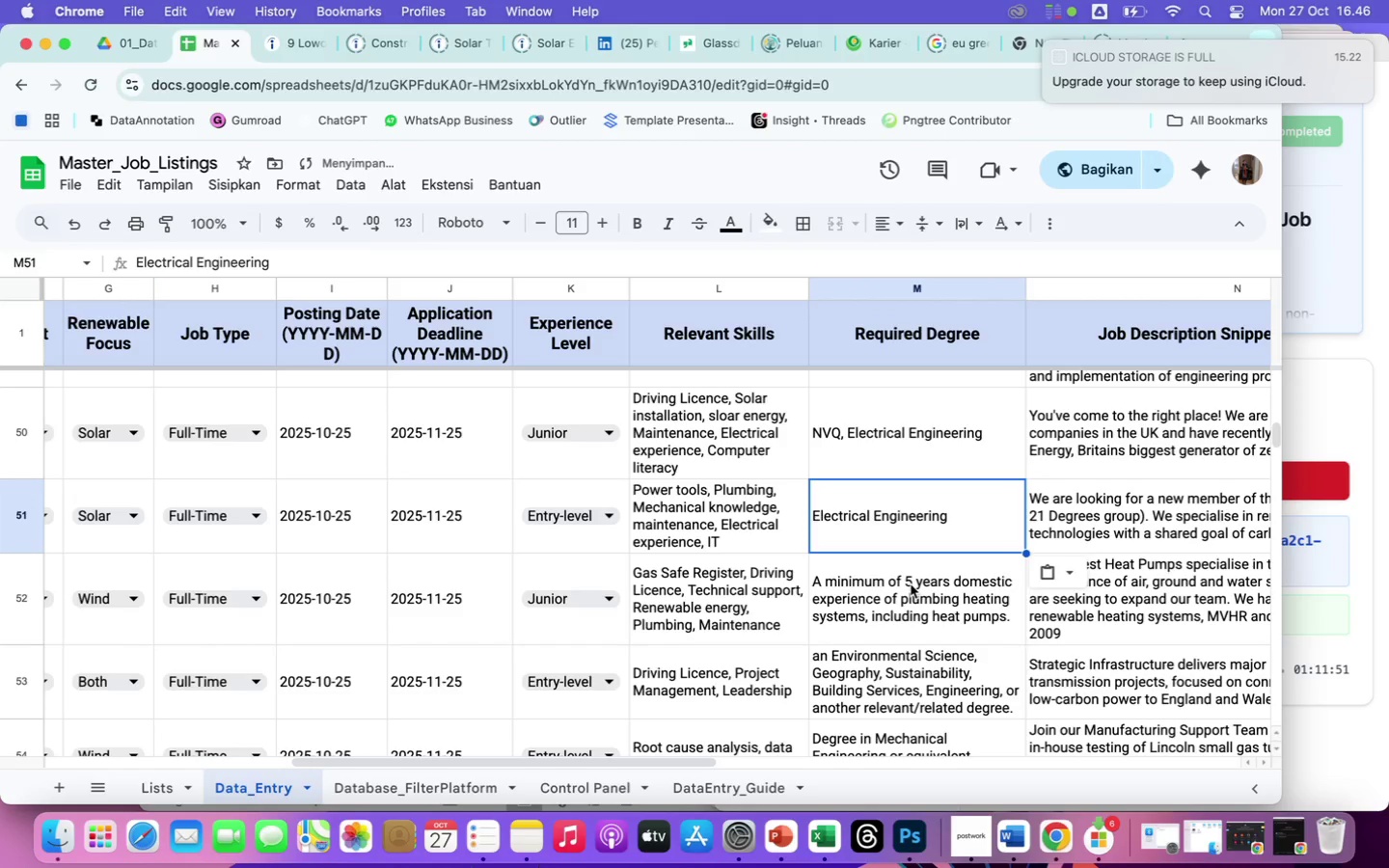 
left_click([912, 596])
 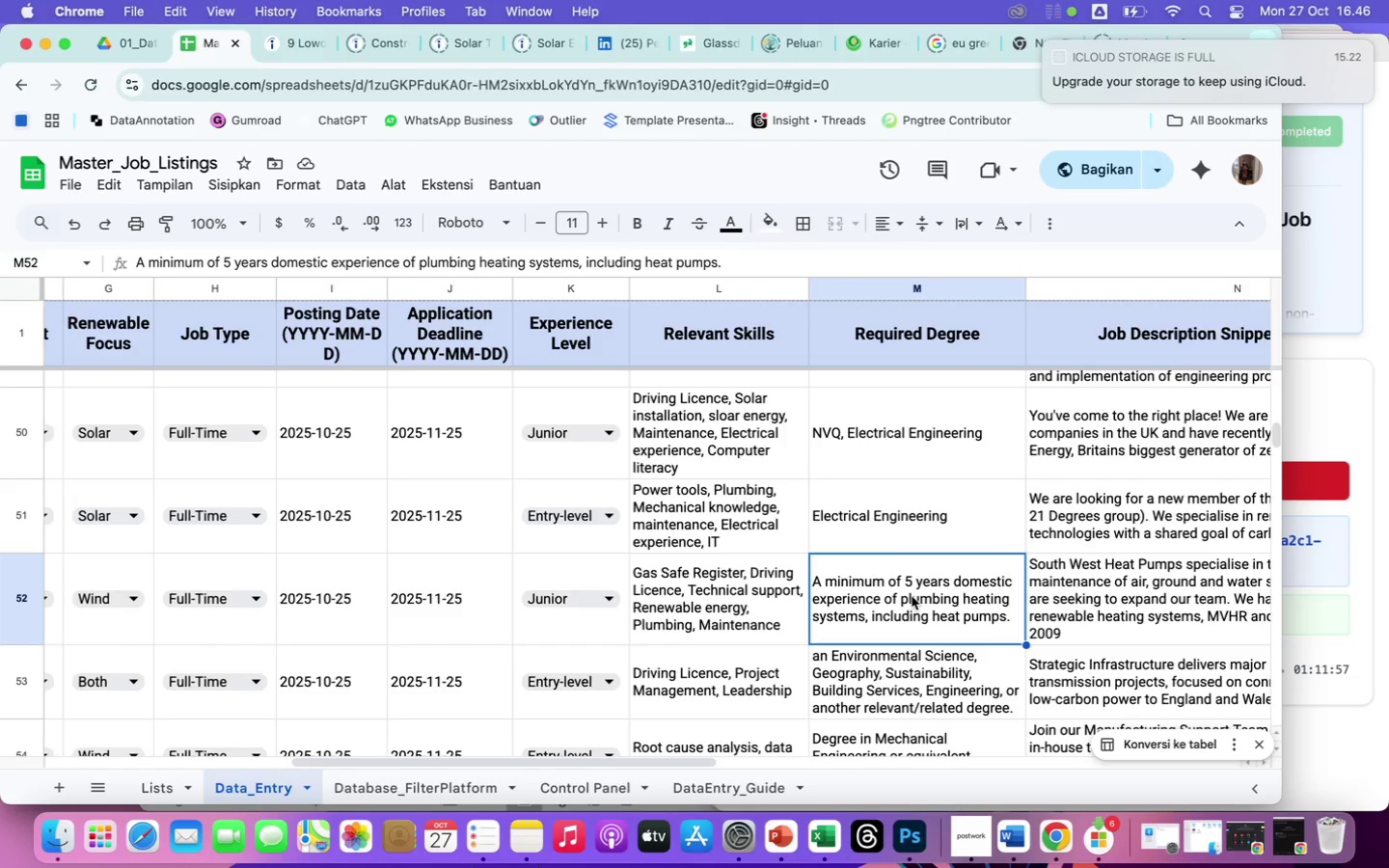 
key(Meta+V)
 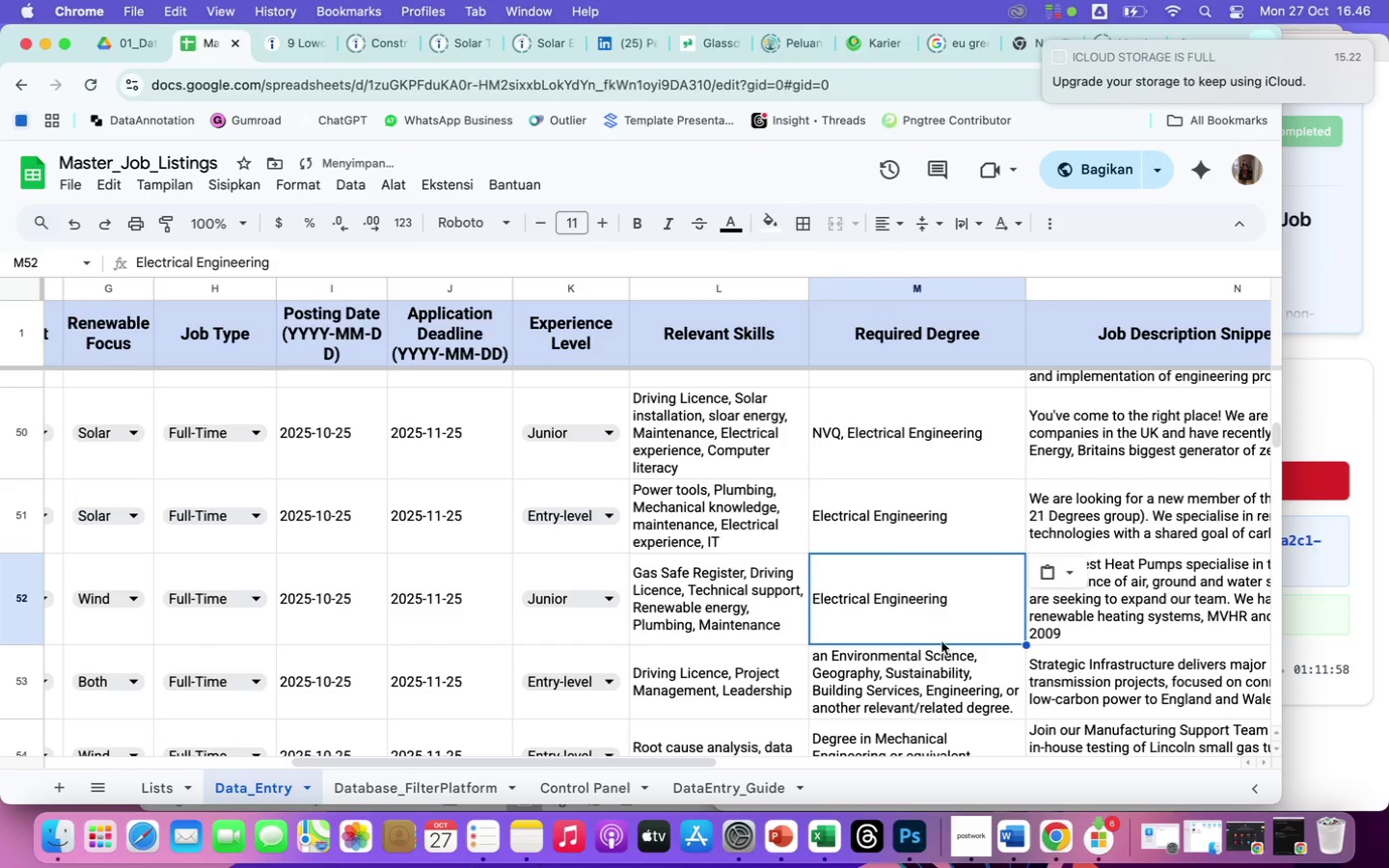 
left_click([950, 680])
 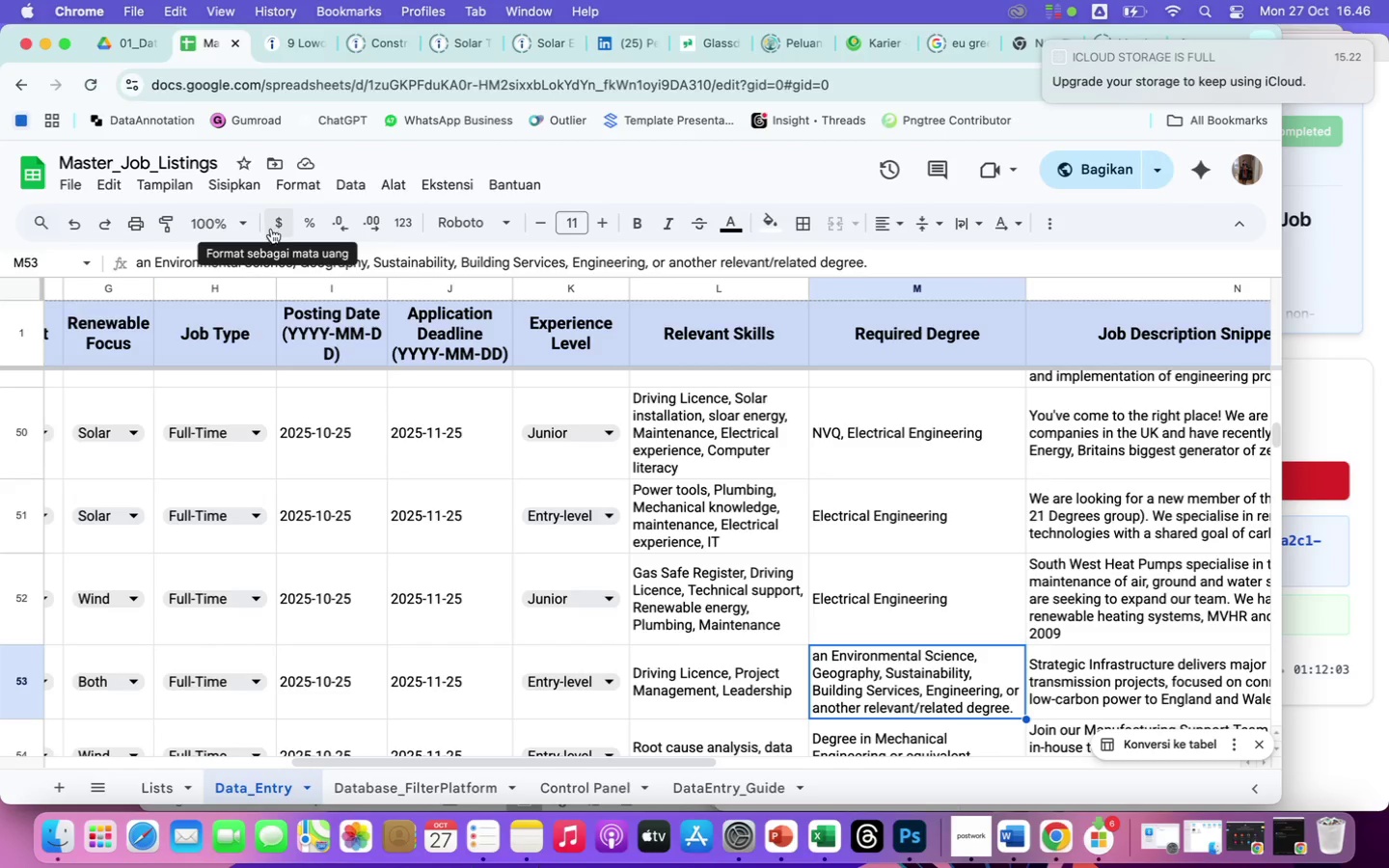 
wait(5.8)
 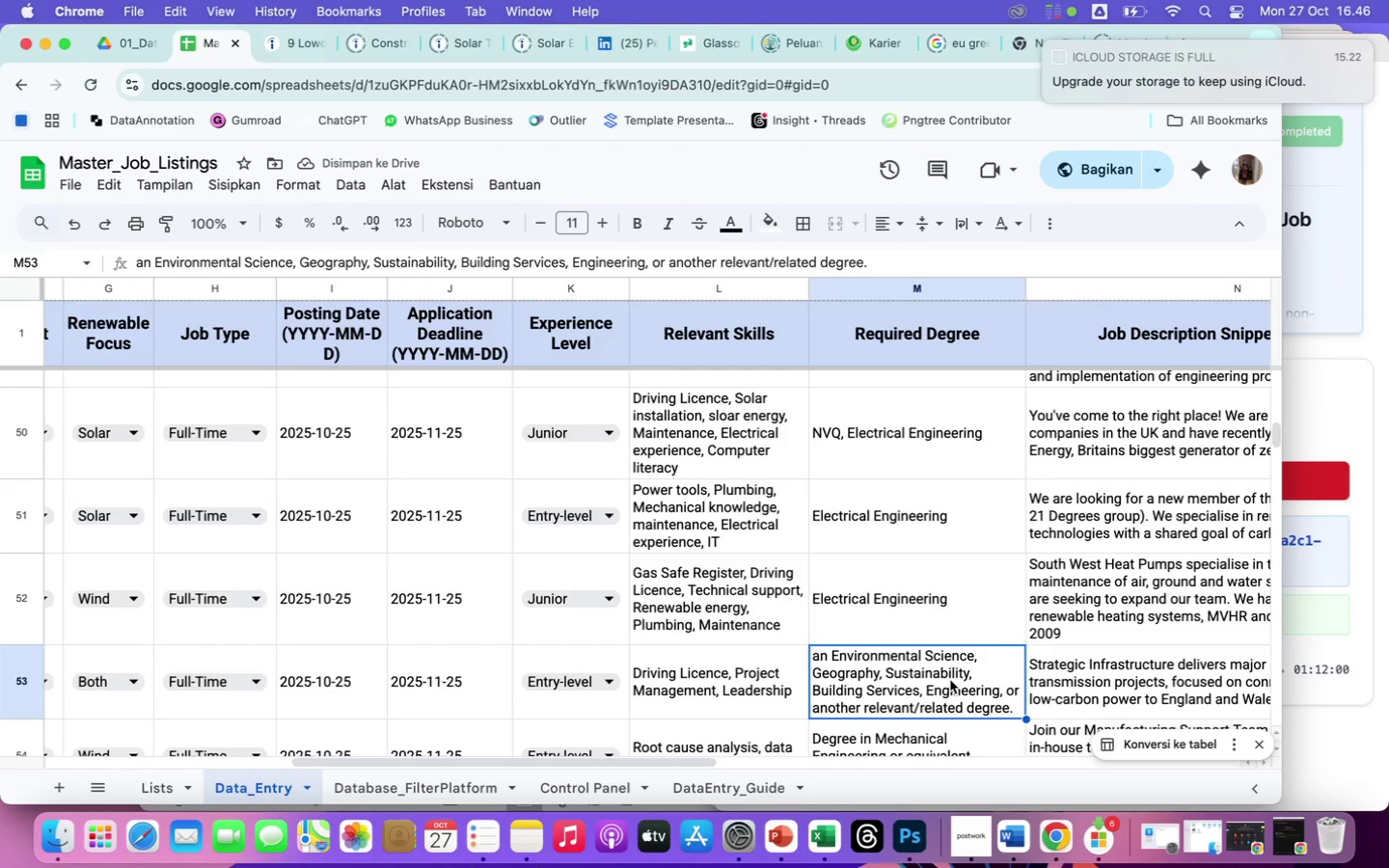 
left_click([242, 265])
 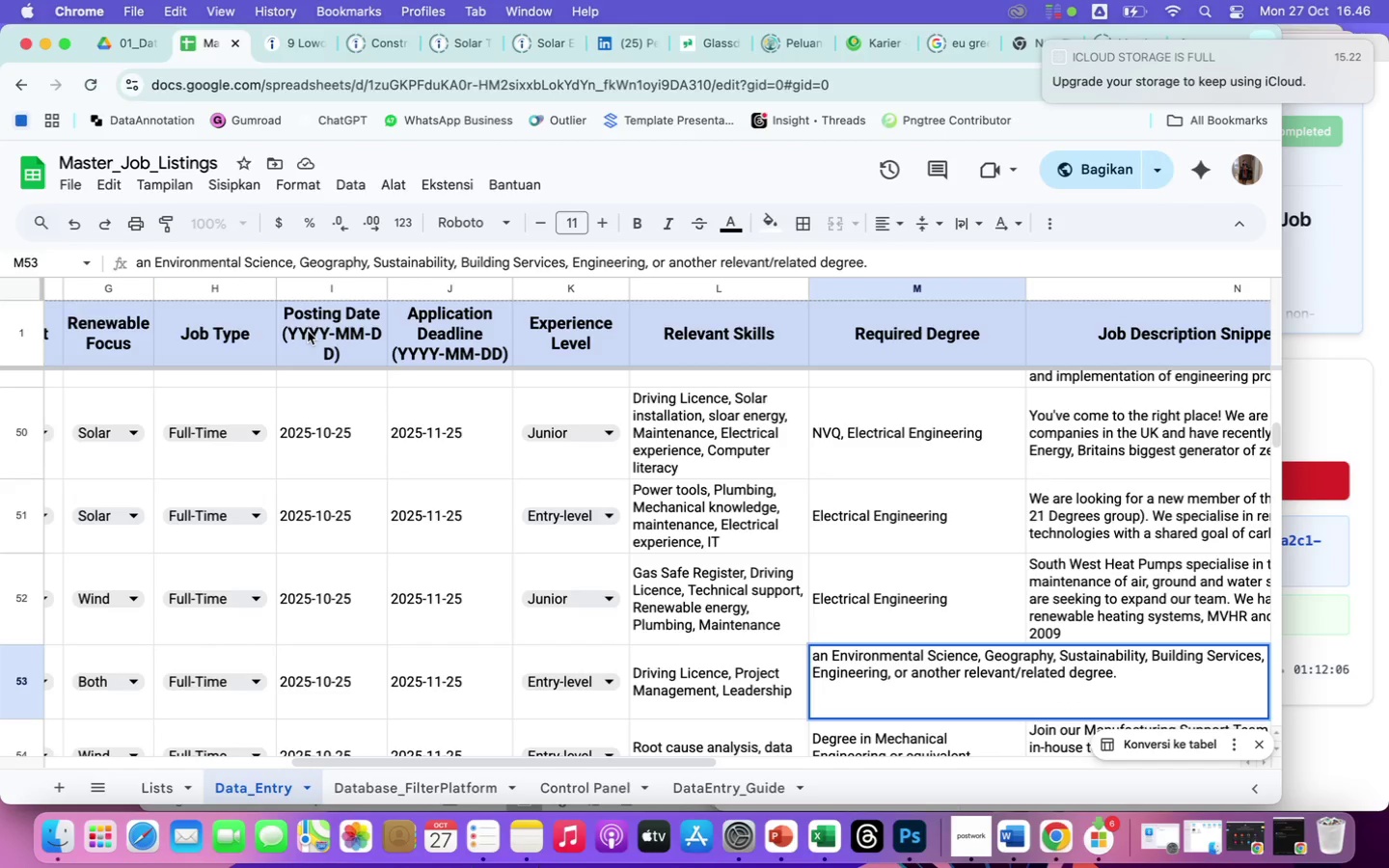 
hold_key(key=Backspace, duration=1.51)
 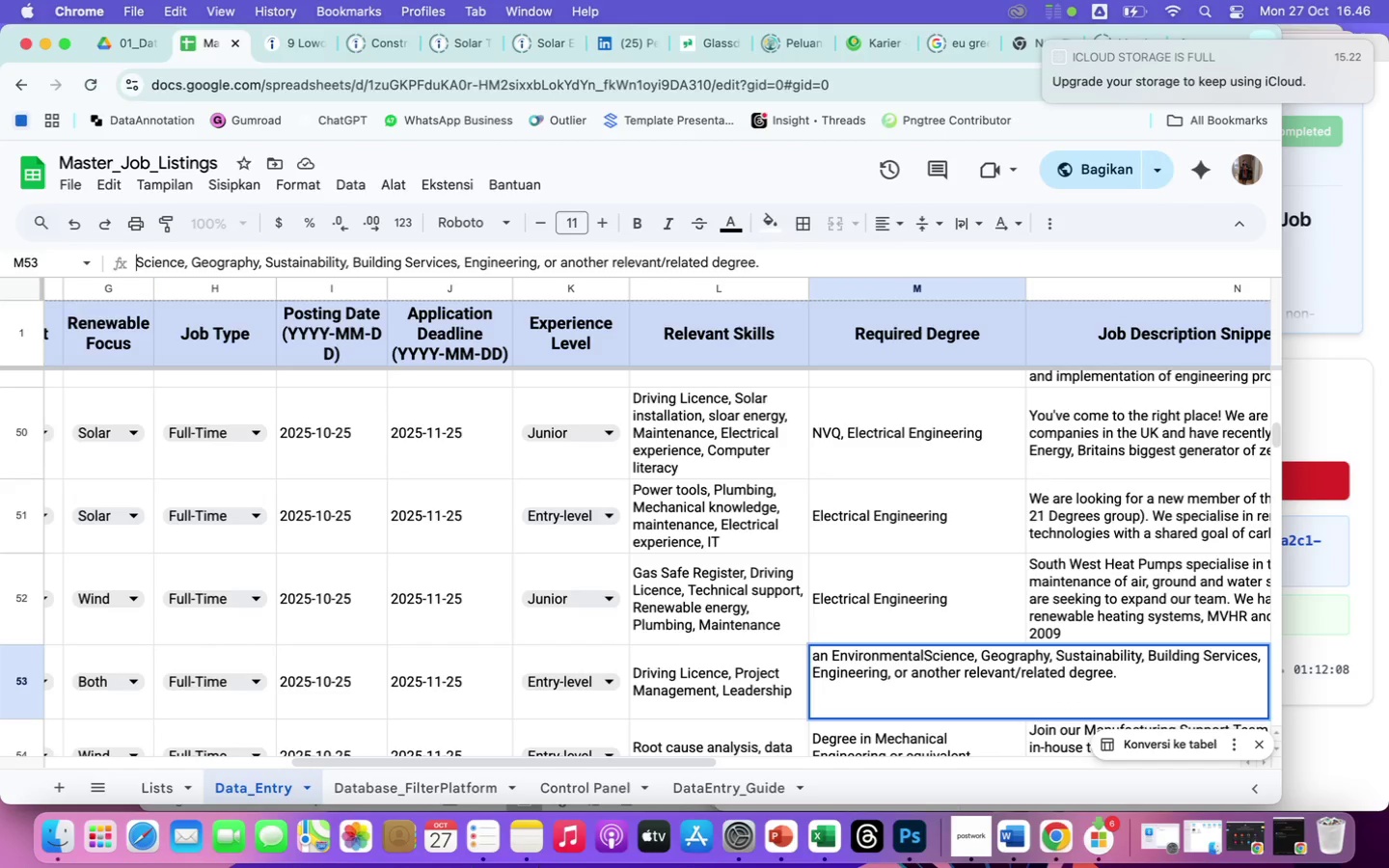 
hold_key(key=Backspace, duration=1.51)
 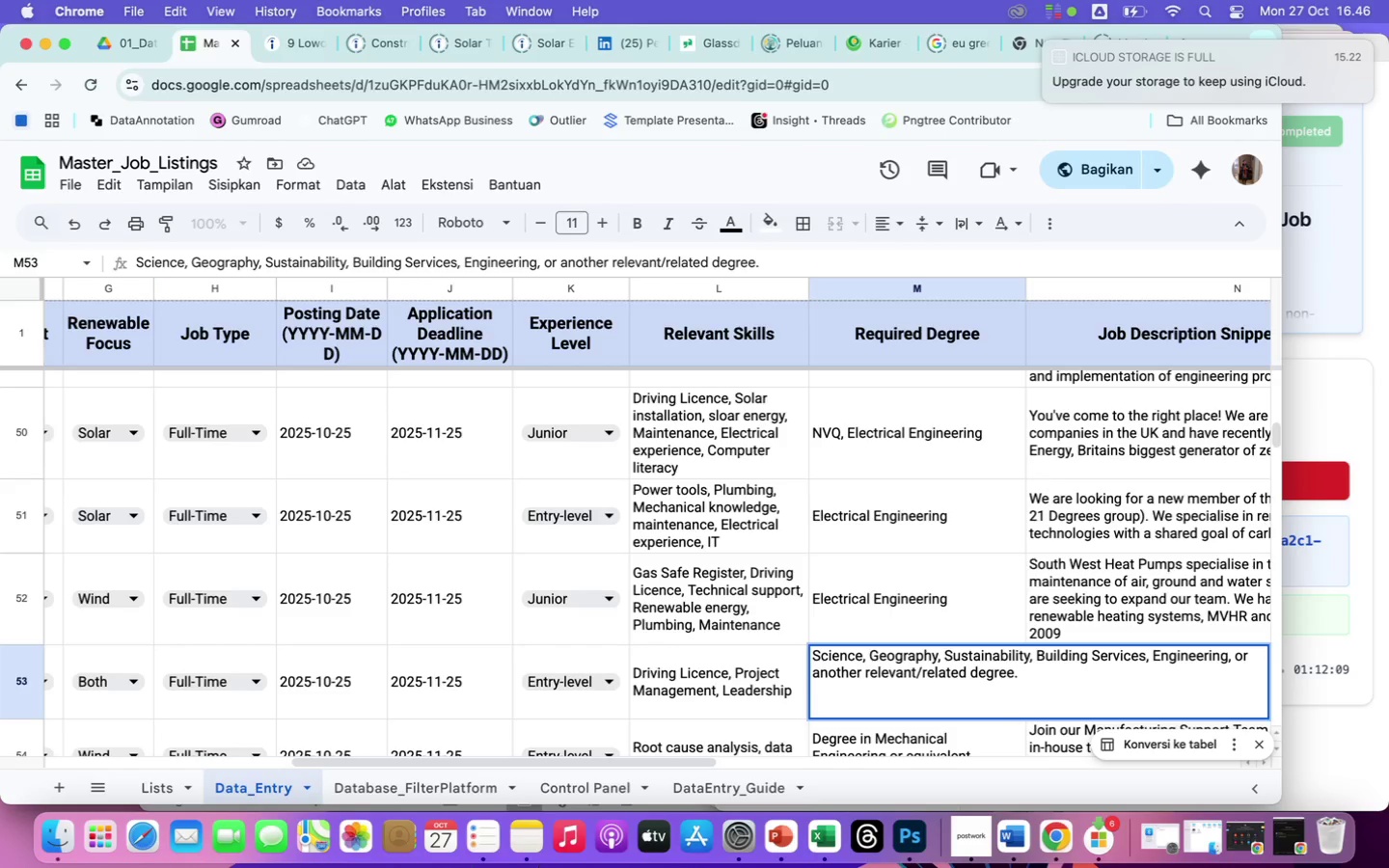 
key(Backspace)
 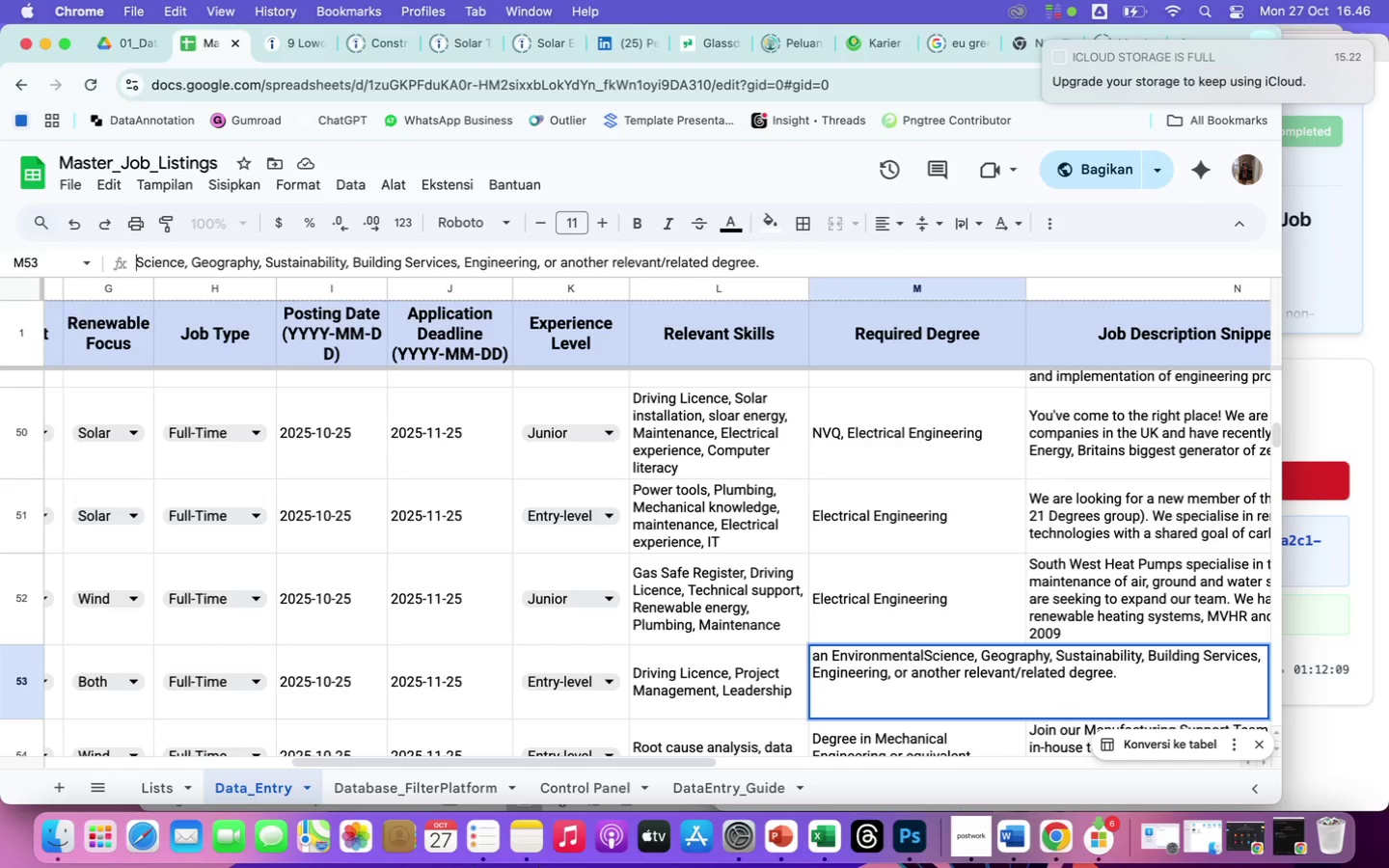 
key(Backspace)
 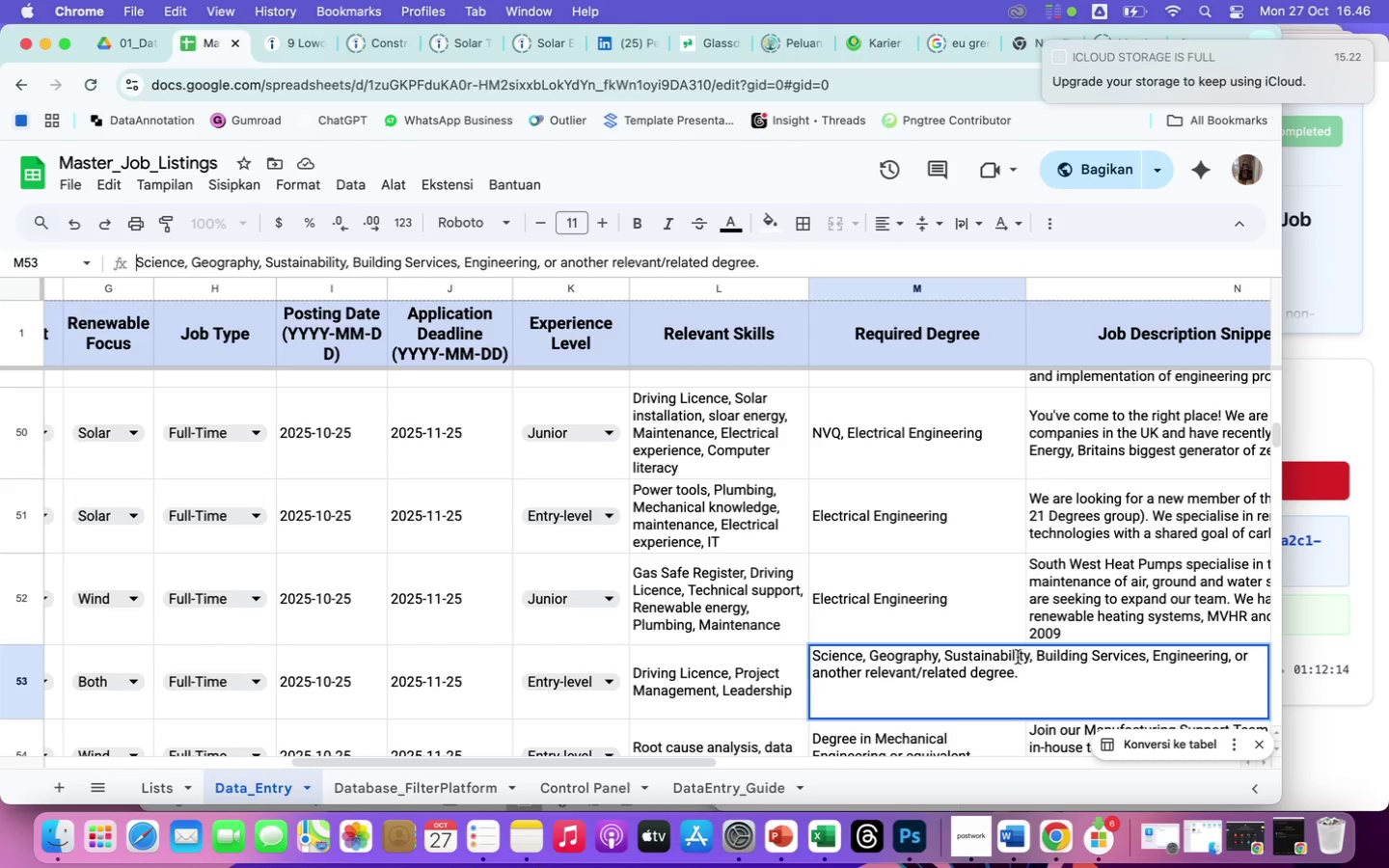 
wait(7.0)
 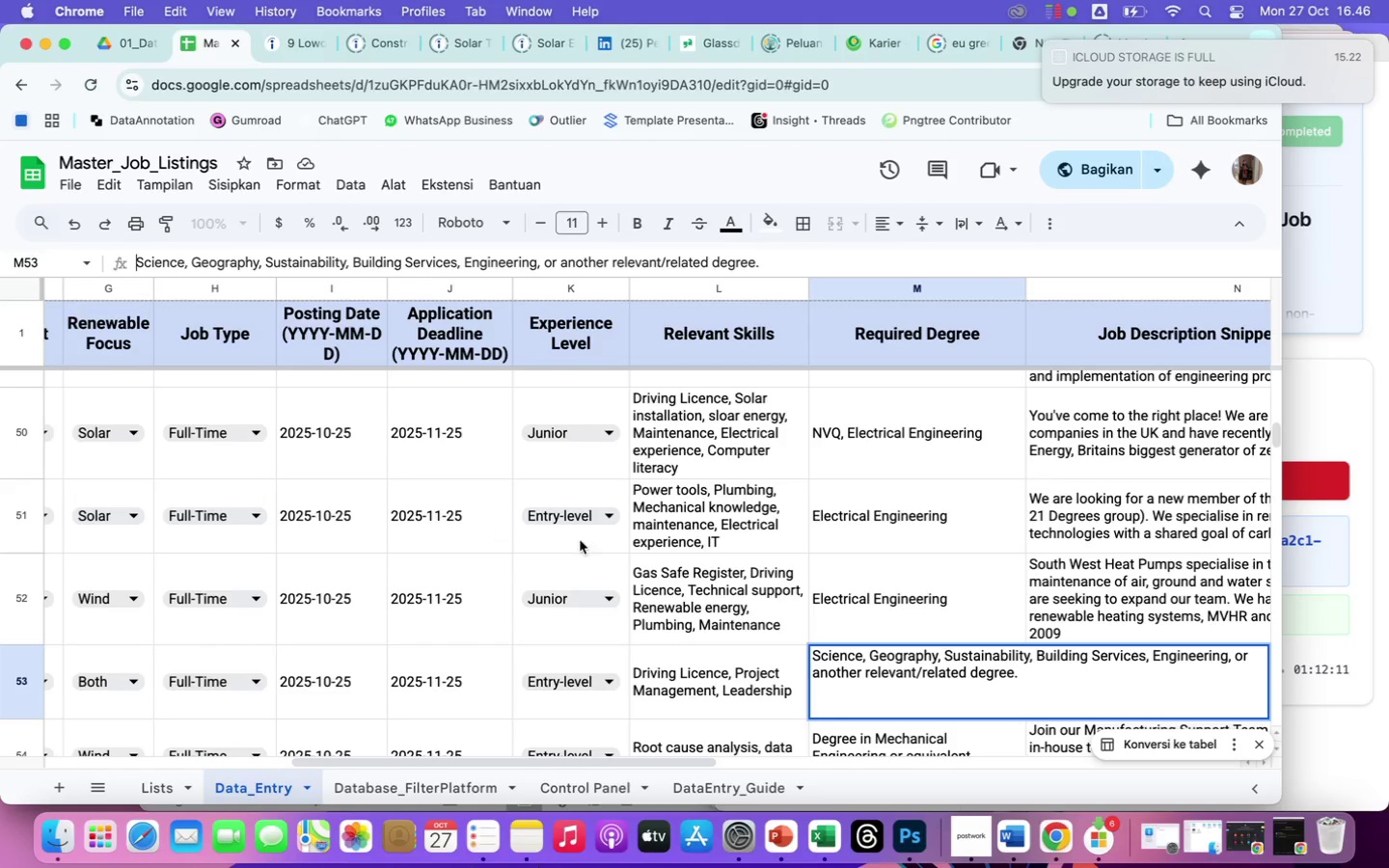 
key(Enter)
 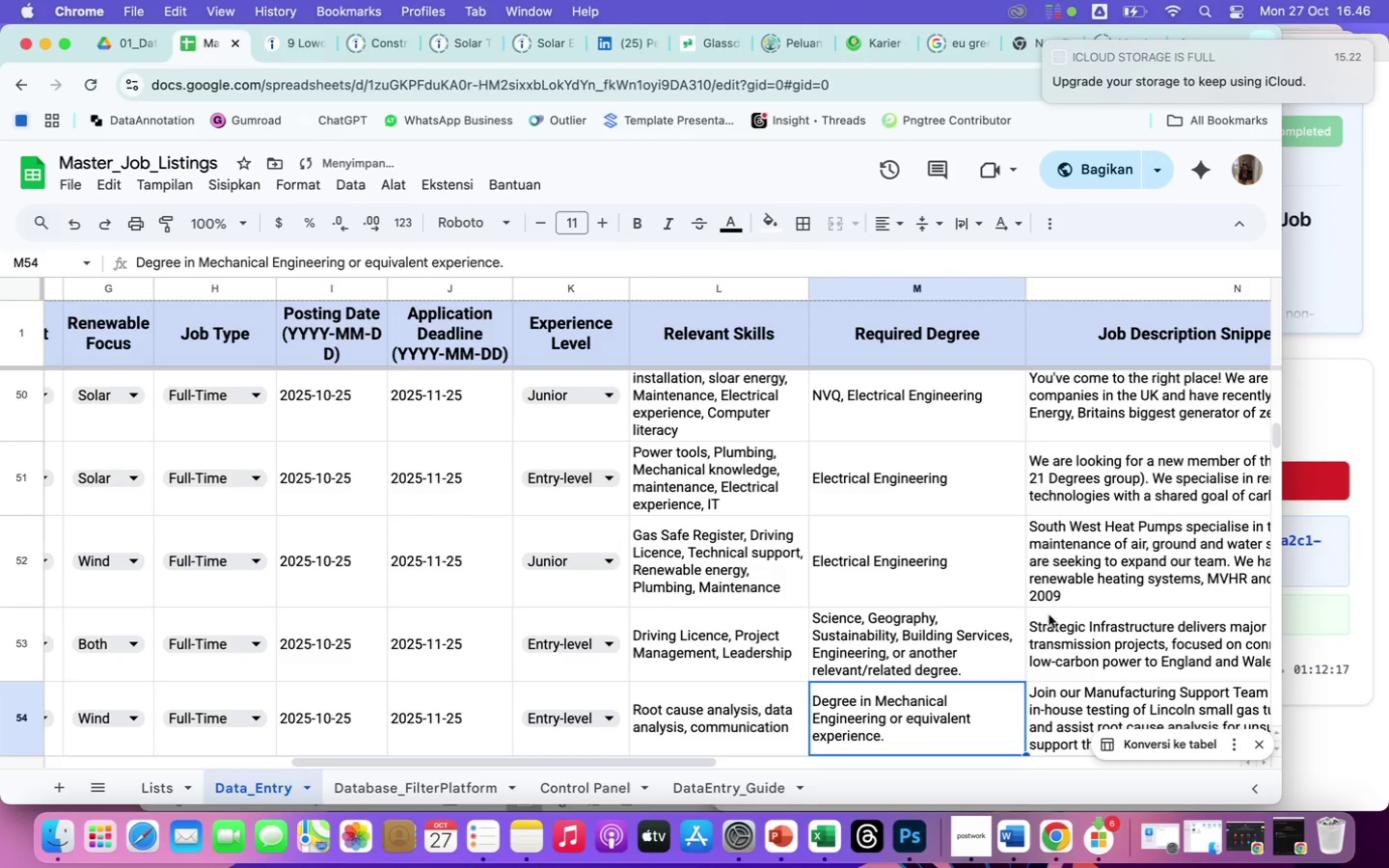 
scroll: coordinate [967, 653], scroll_direction: down, amount: 23.0
 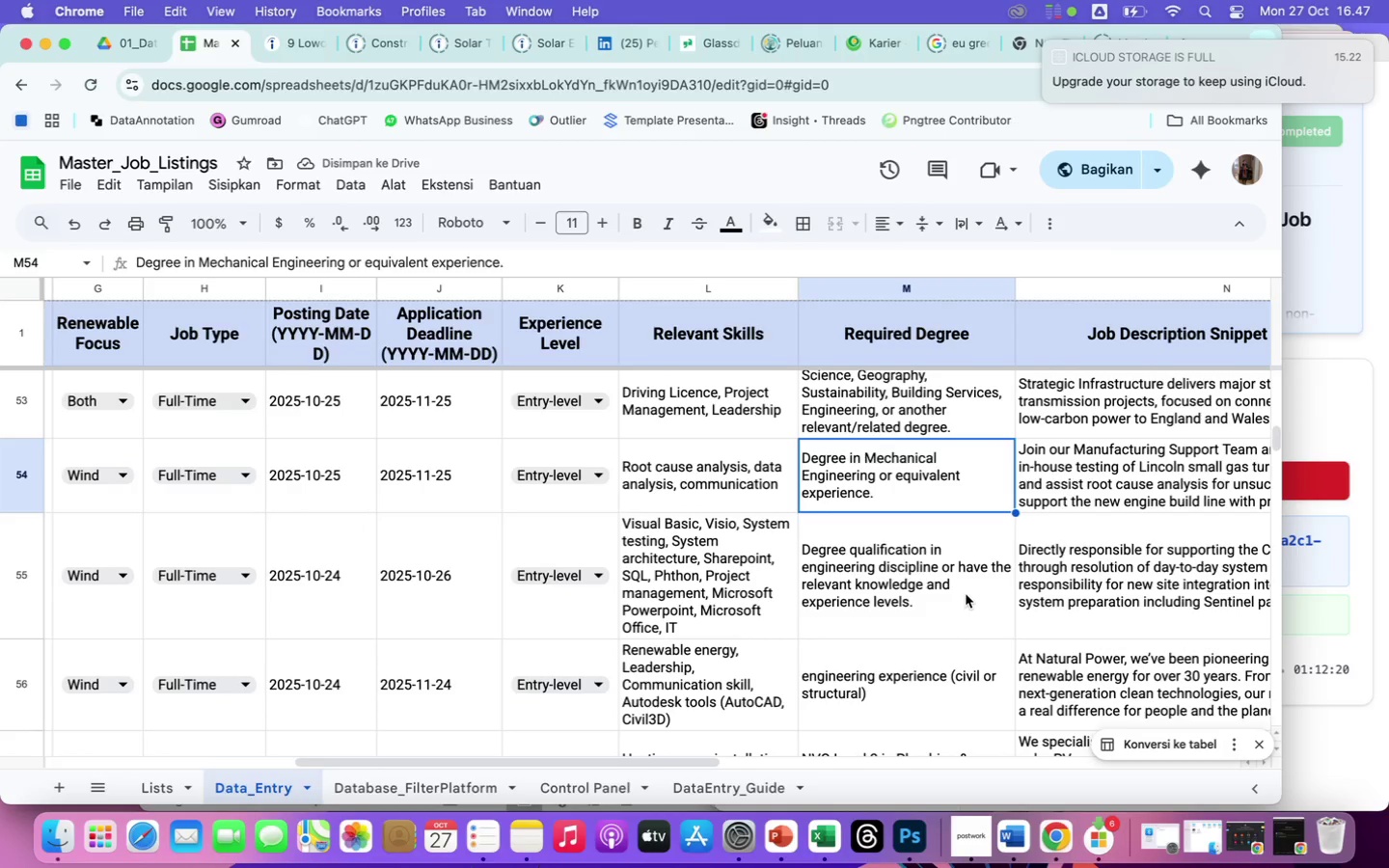 
left_click([966, 594])
 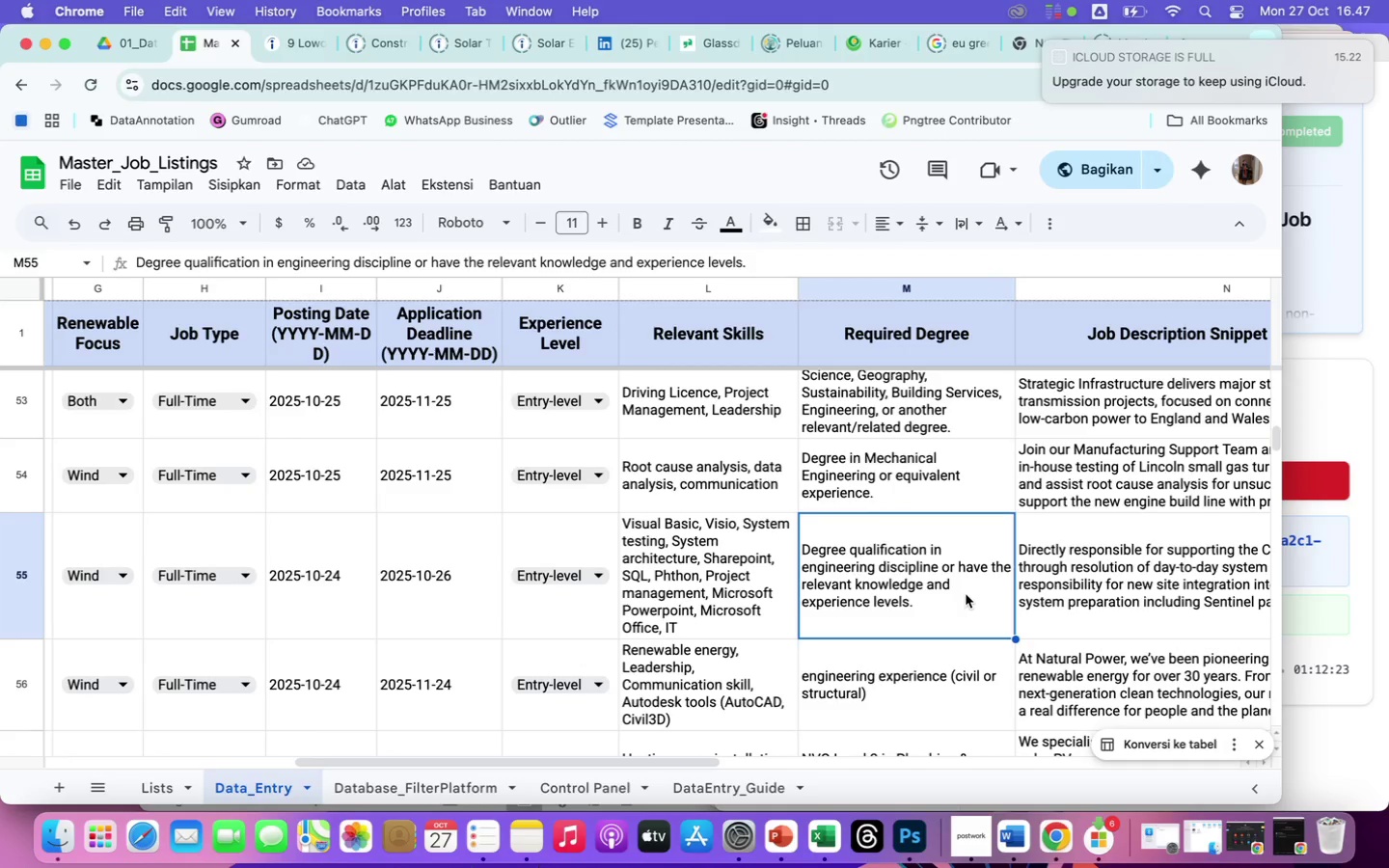 
key(Meta+CommandLeft)
 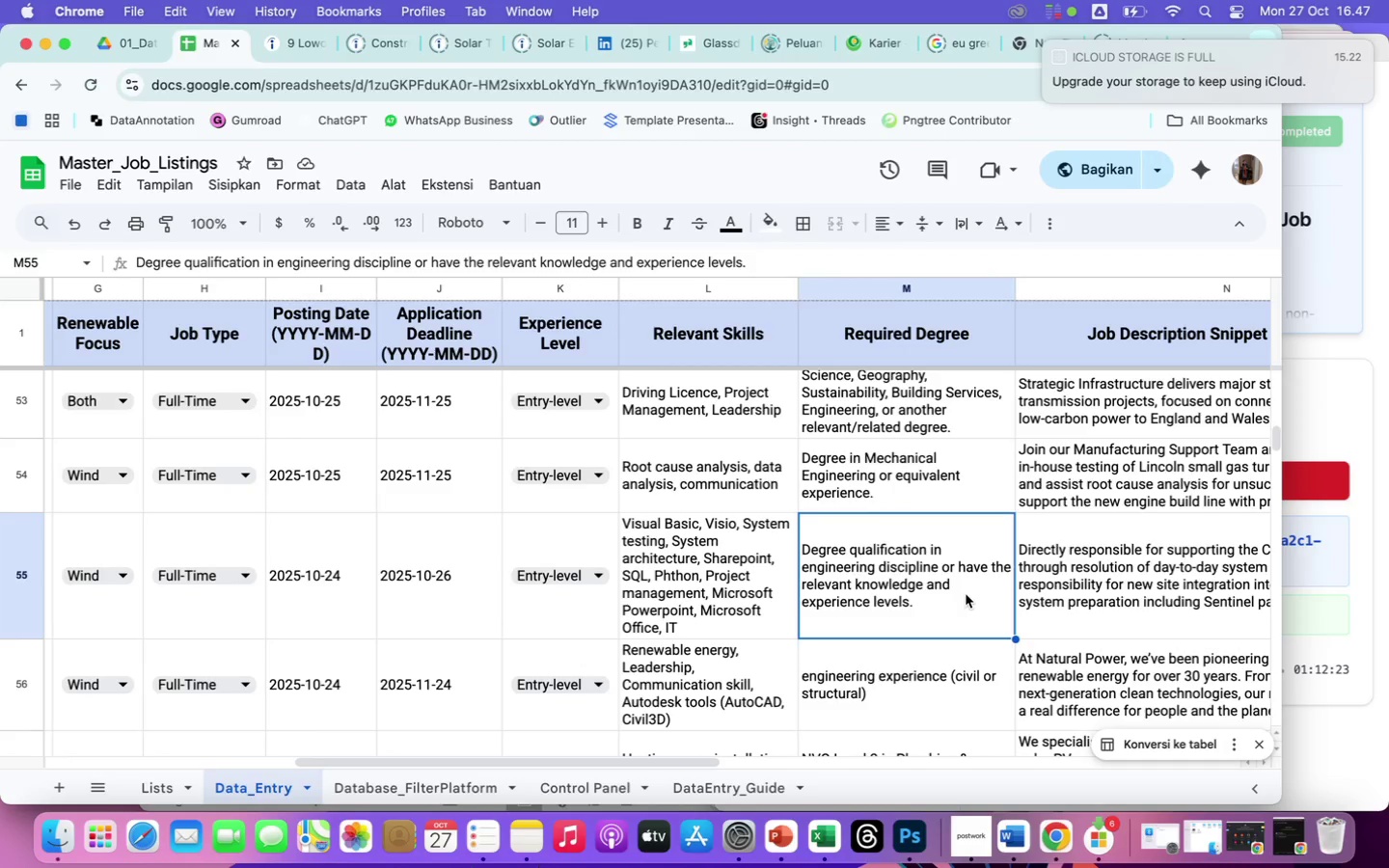 
key(Meta+V)
 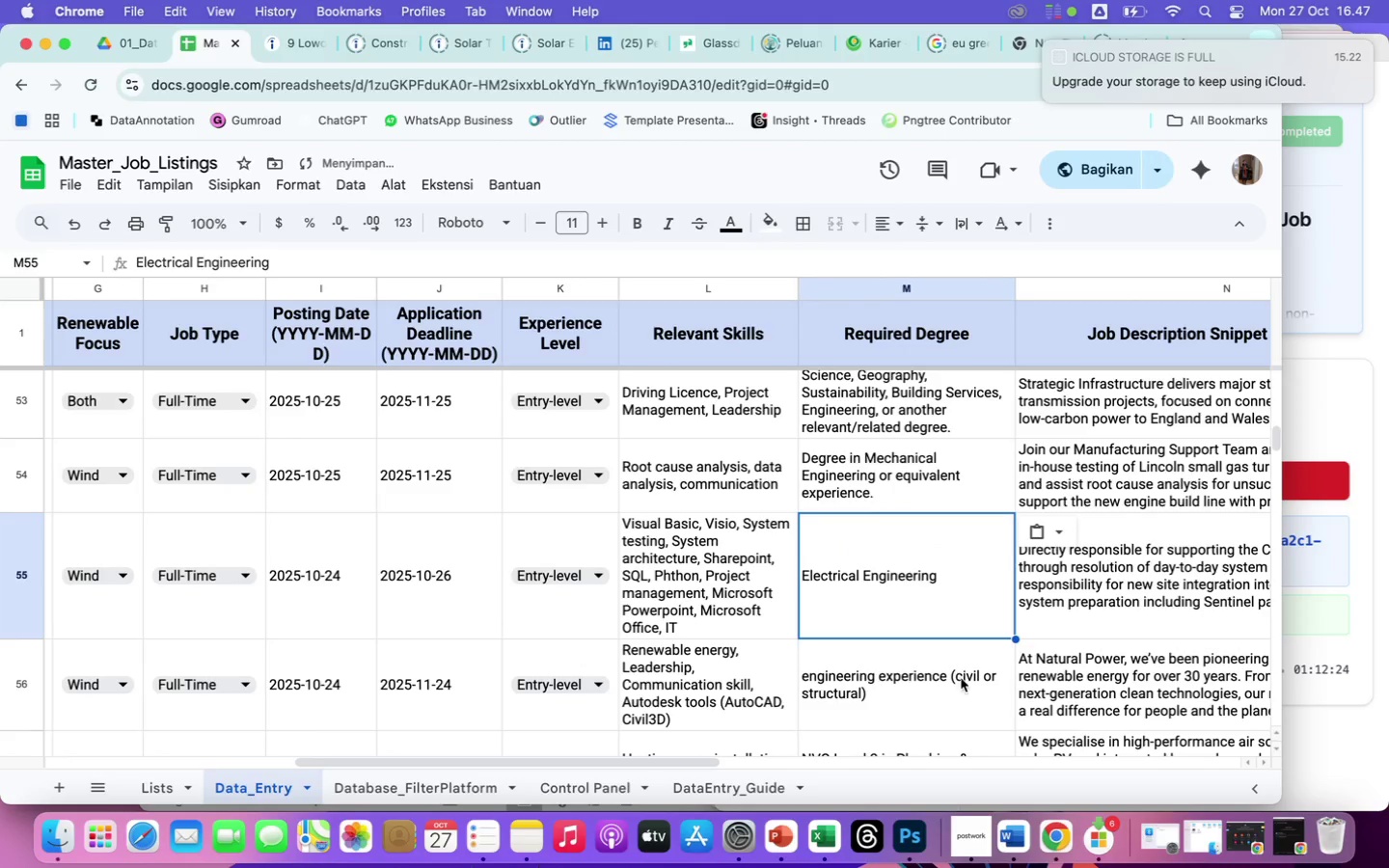 
scroll: coordinate [969, 692], scroll_direction: down, amount: 18.0
 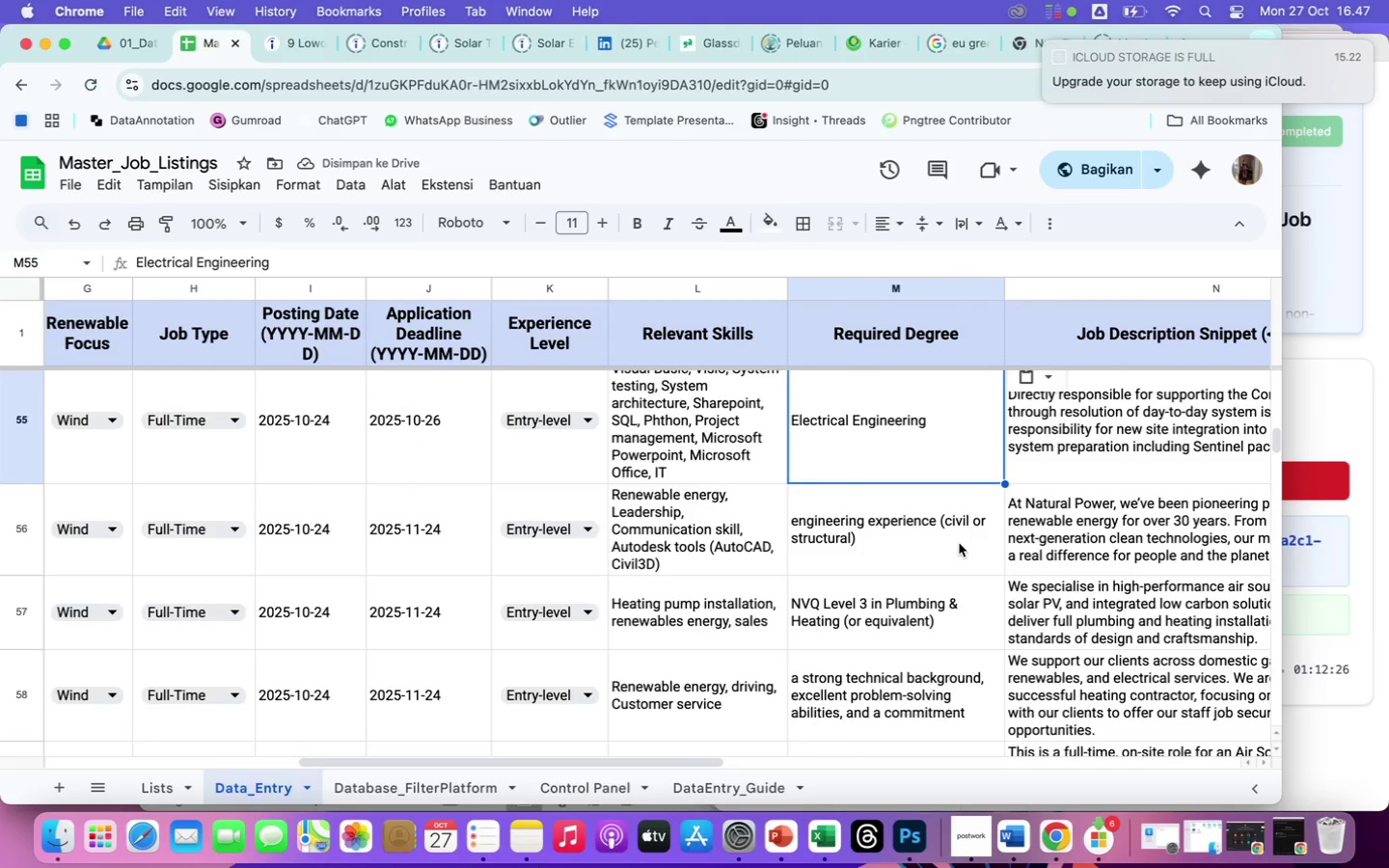 
left_click([959, 543])
 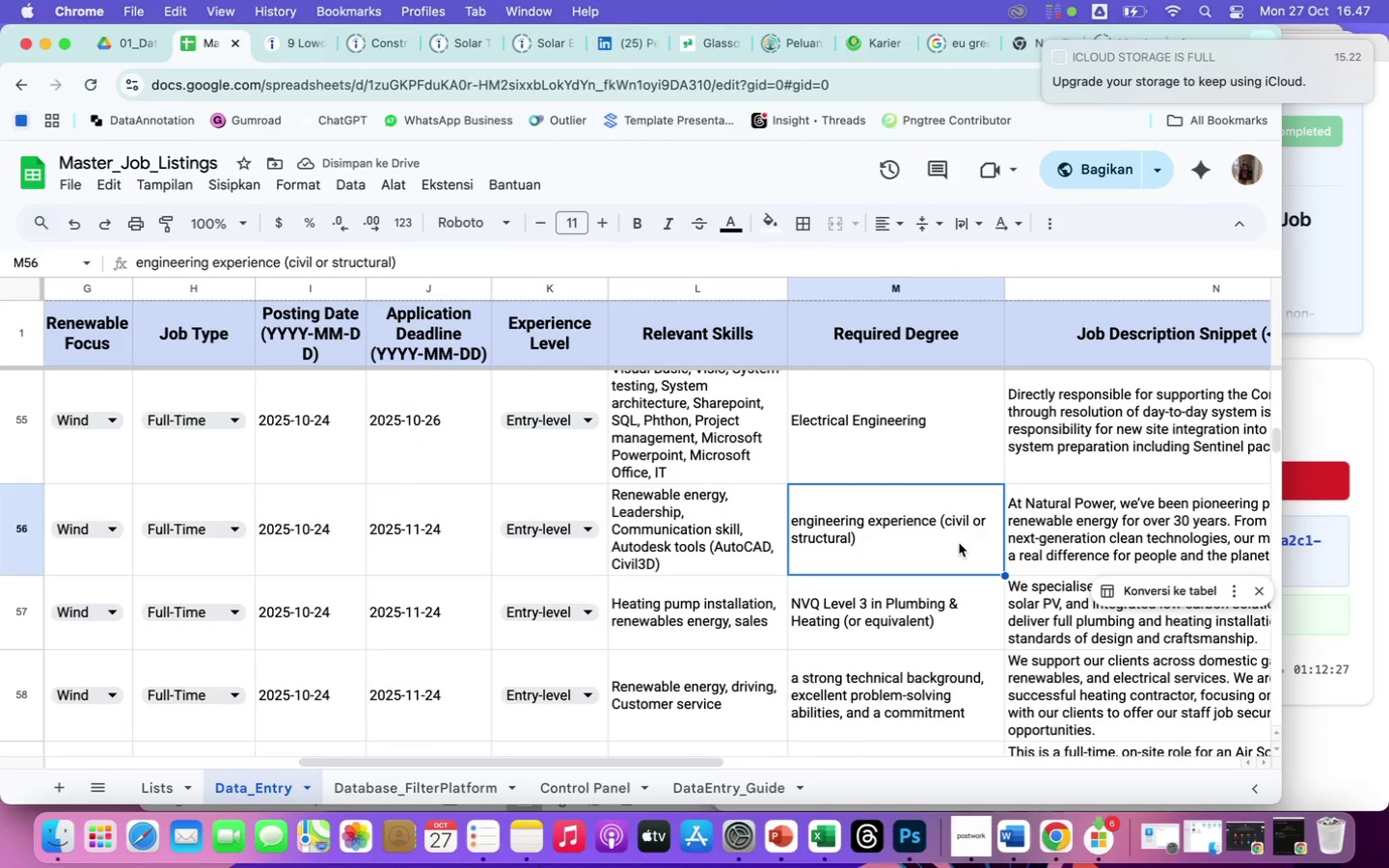 
key(Meta+V)
 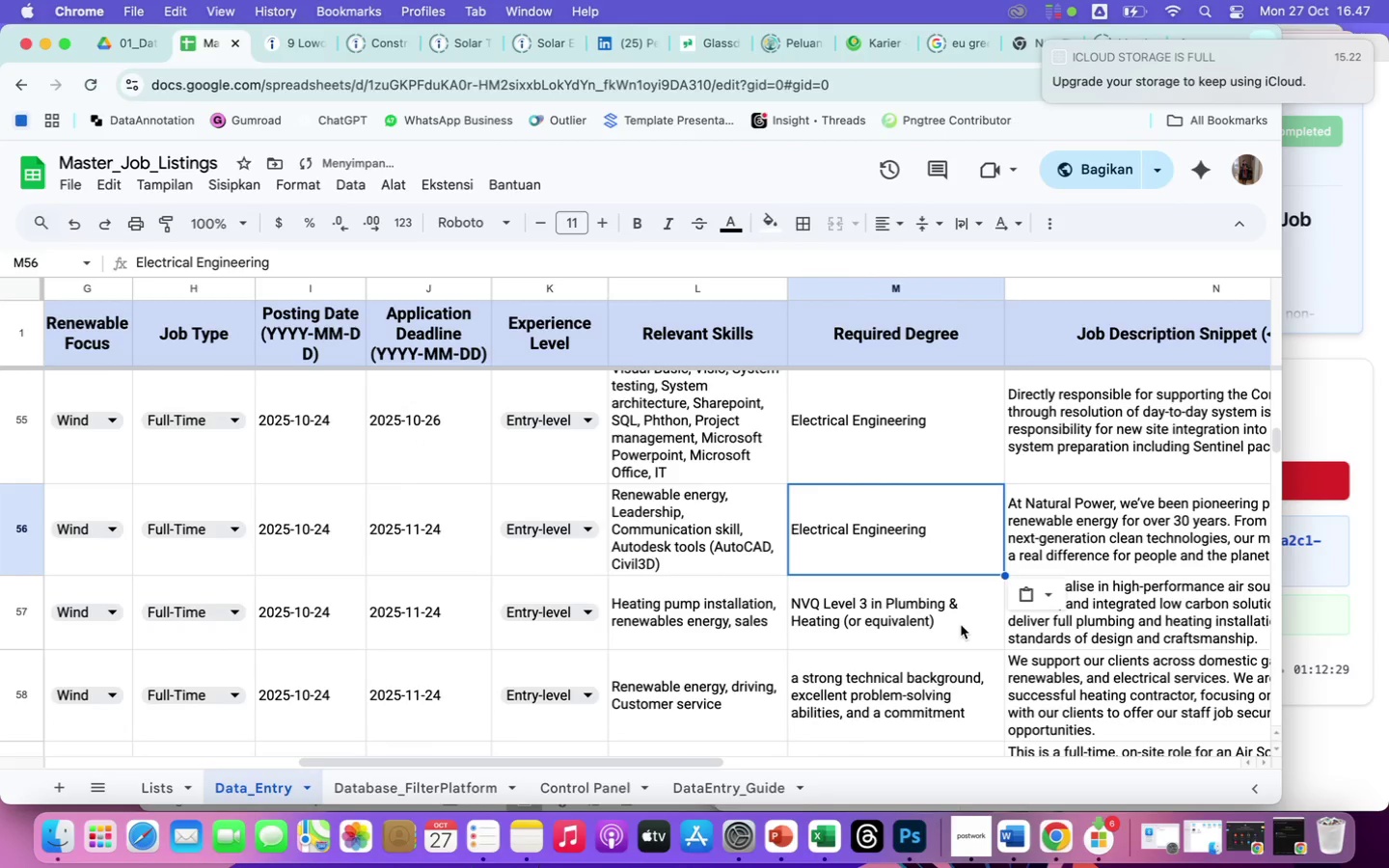 
left_click([960, 625])
 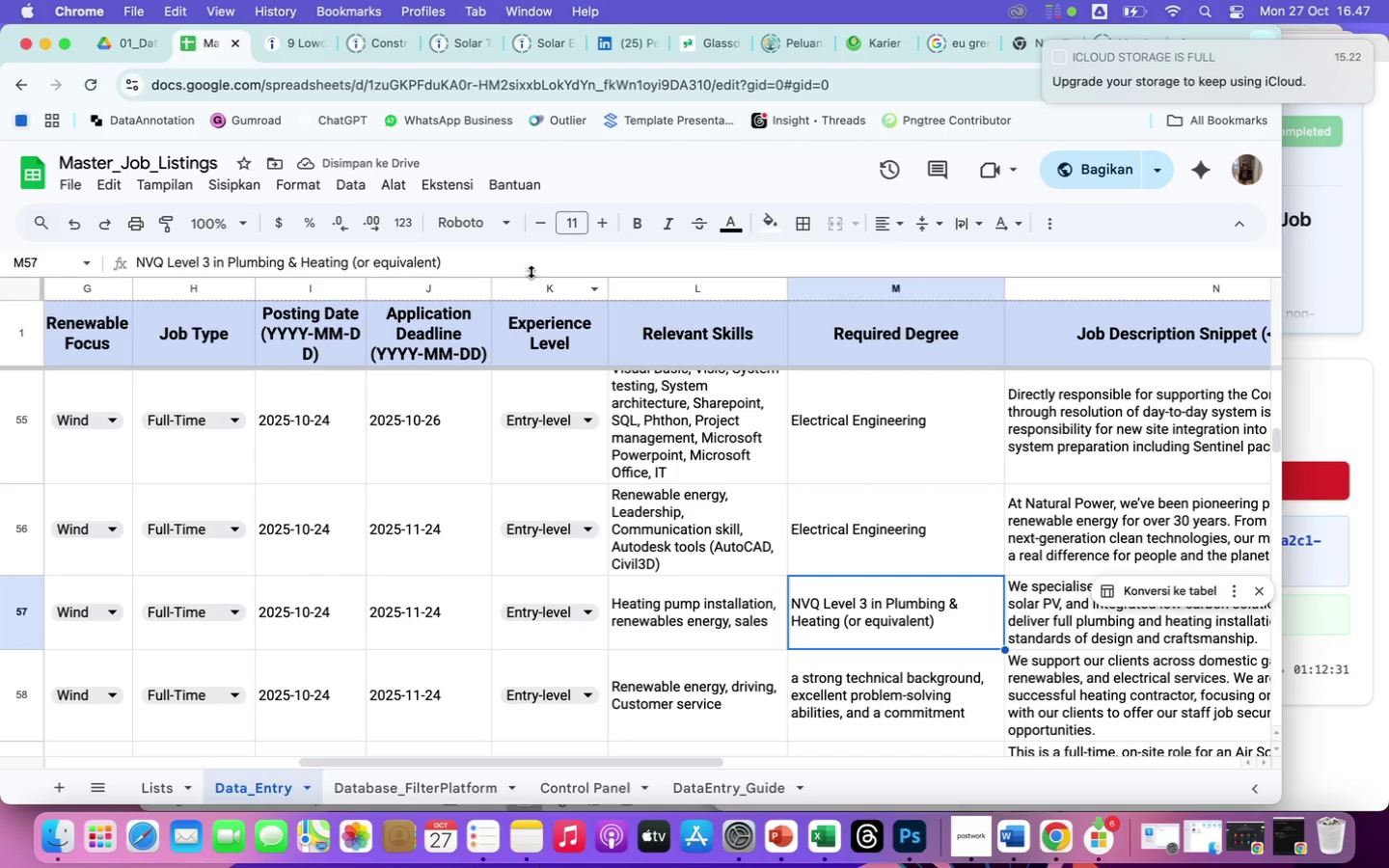 
left_click([529, 265])
 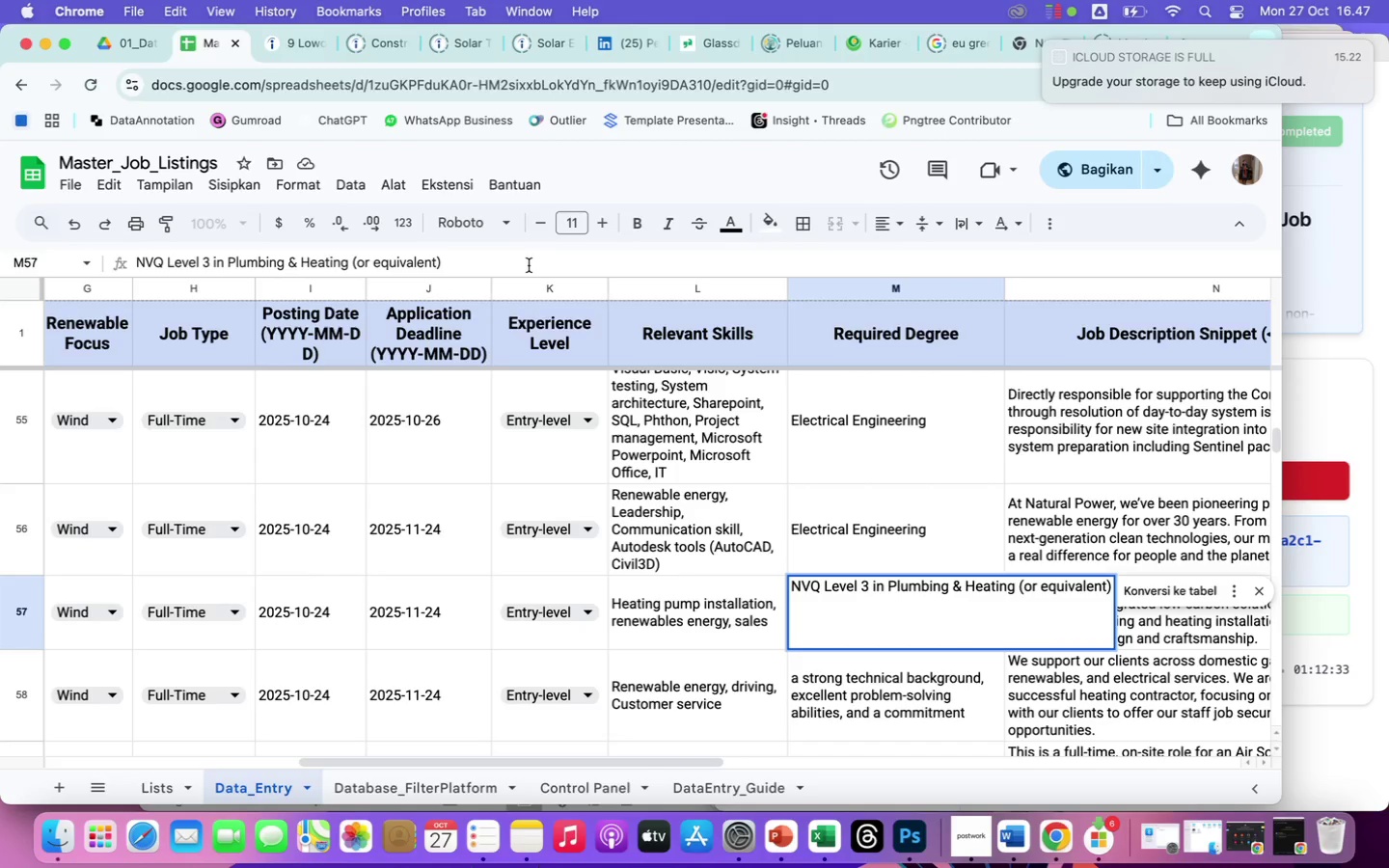 
hold_key(key=Backspace, duration=1.46)
 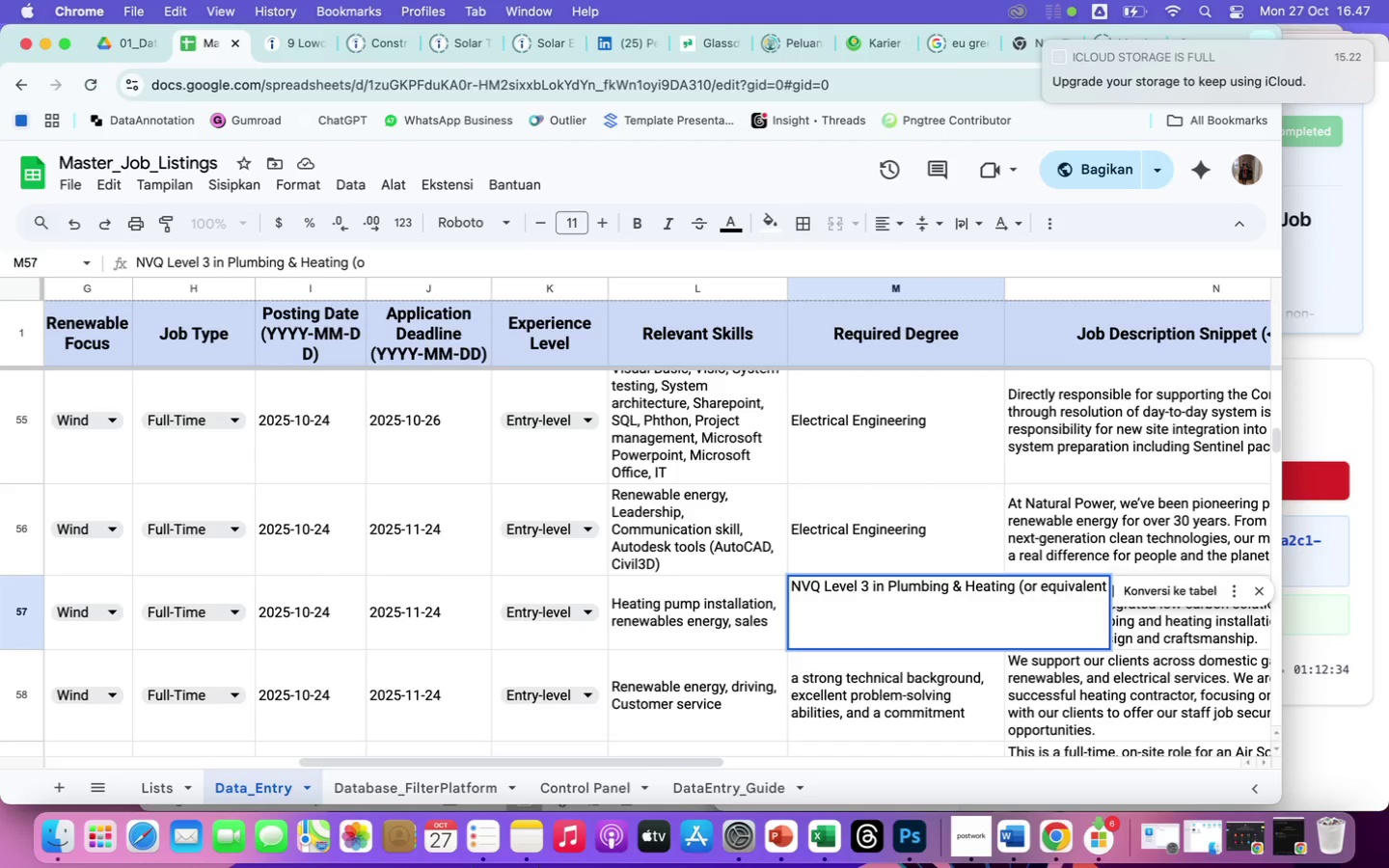 
key(Backspace)
 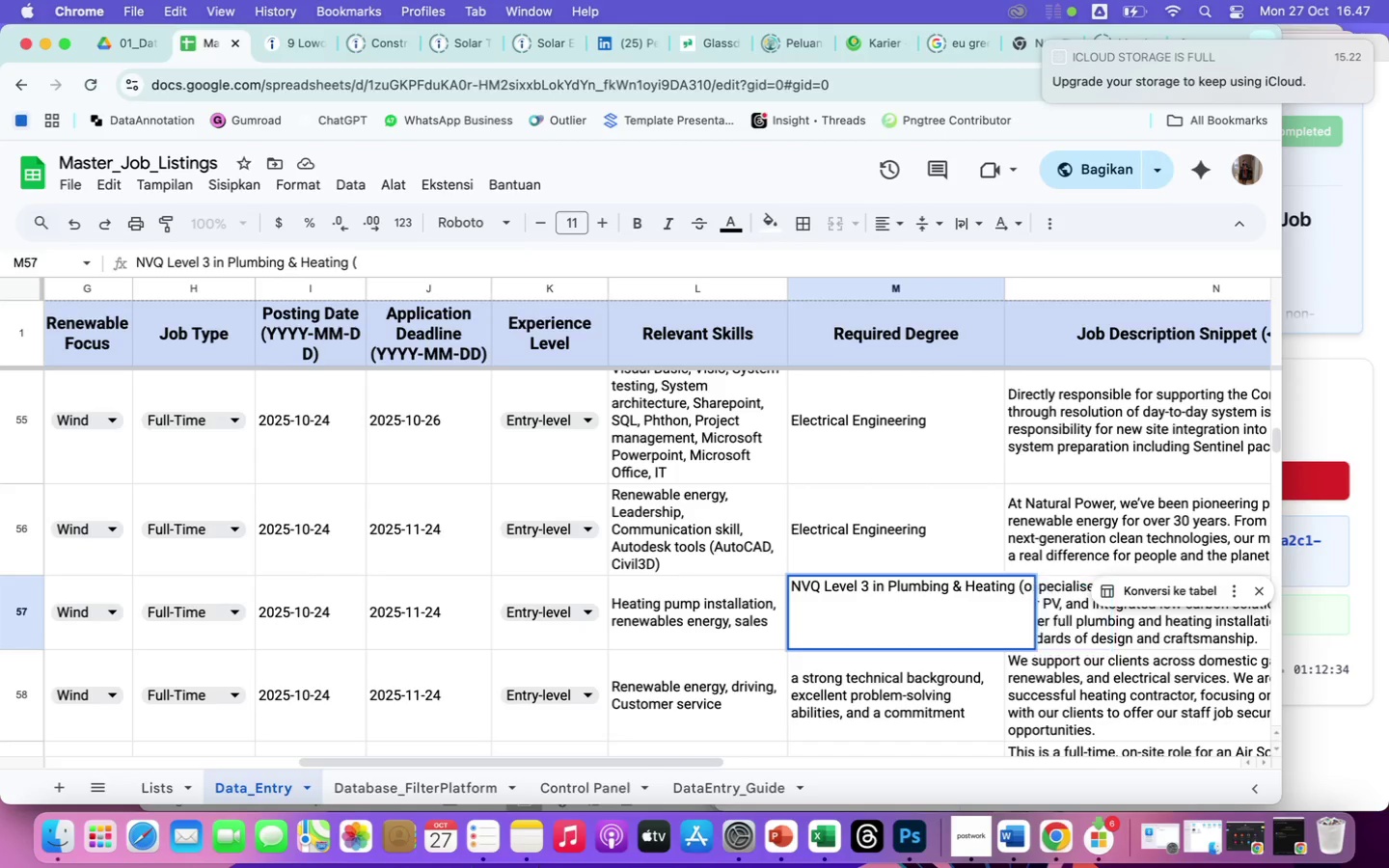 
key(Backspace)
 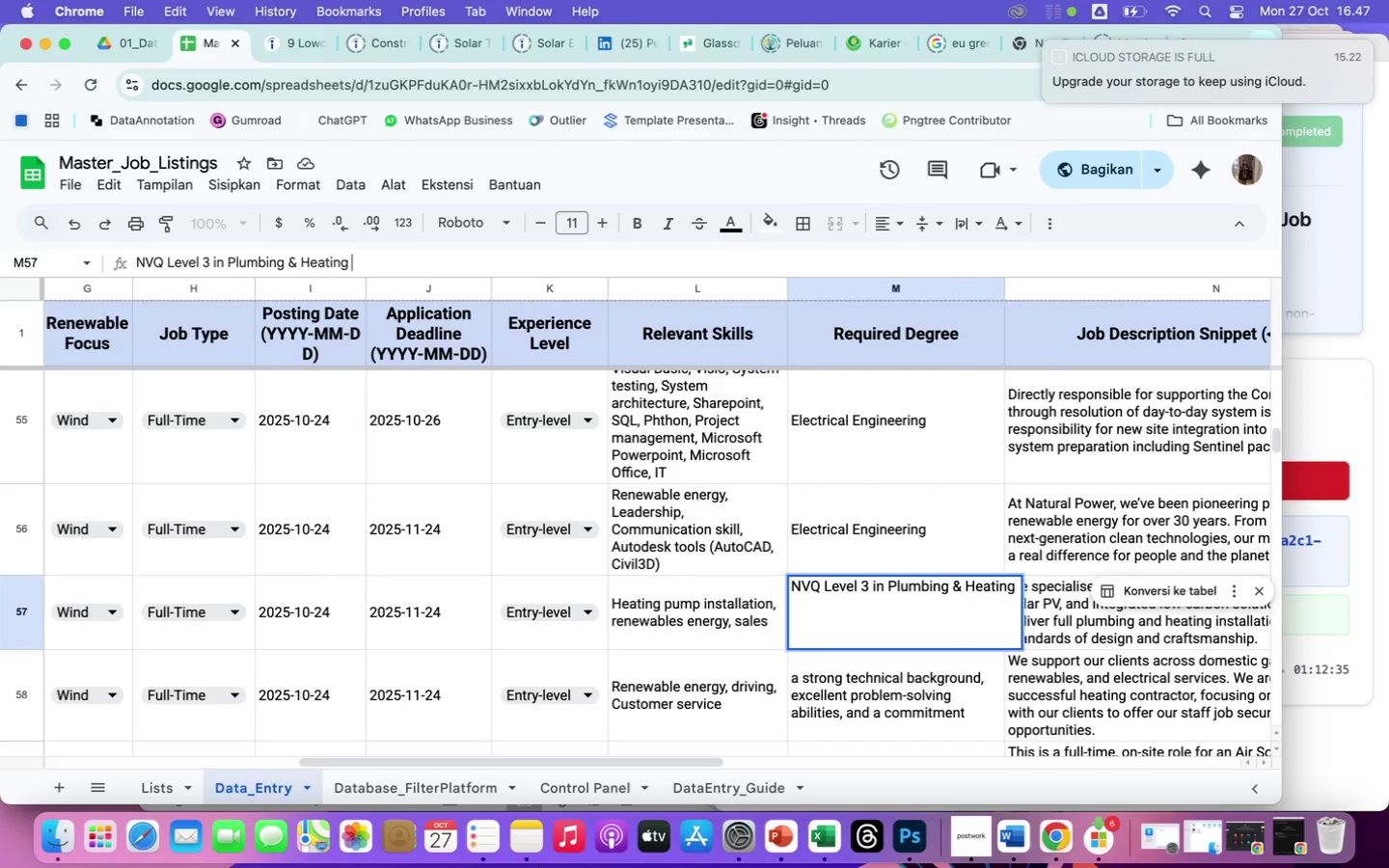 
key(Backspace)
 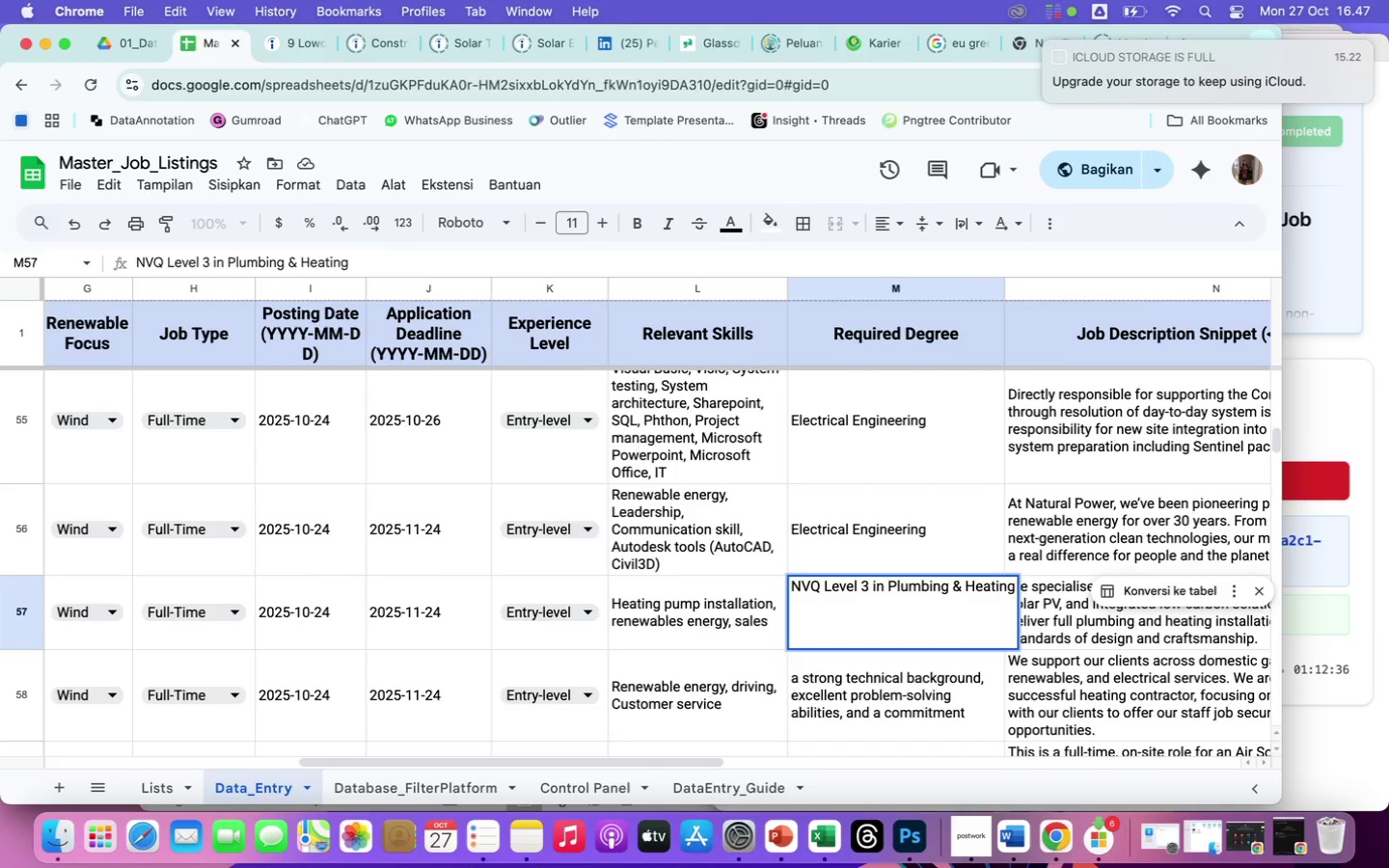 
key(Comma)
 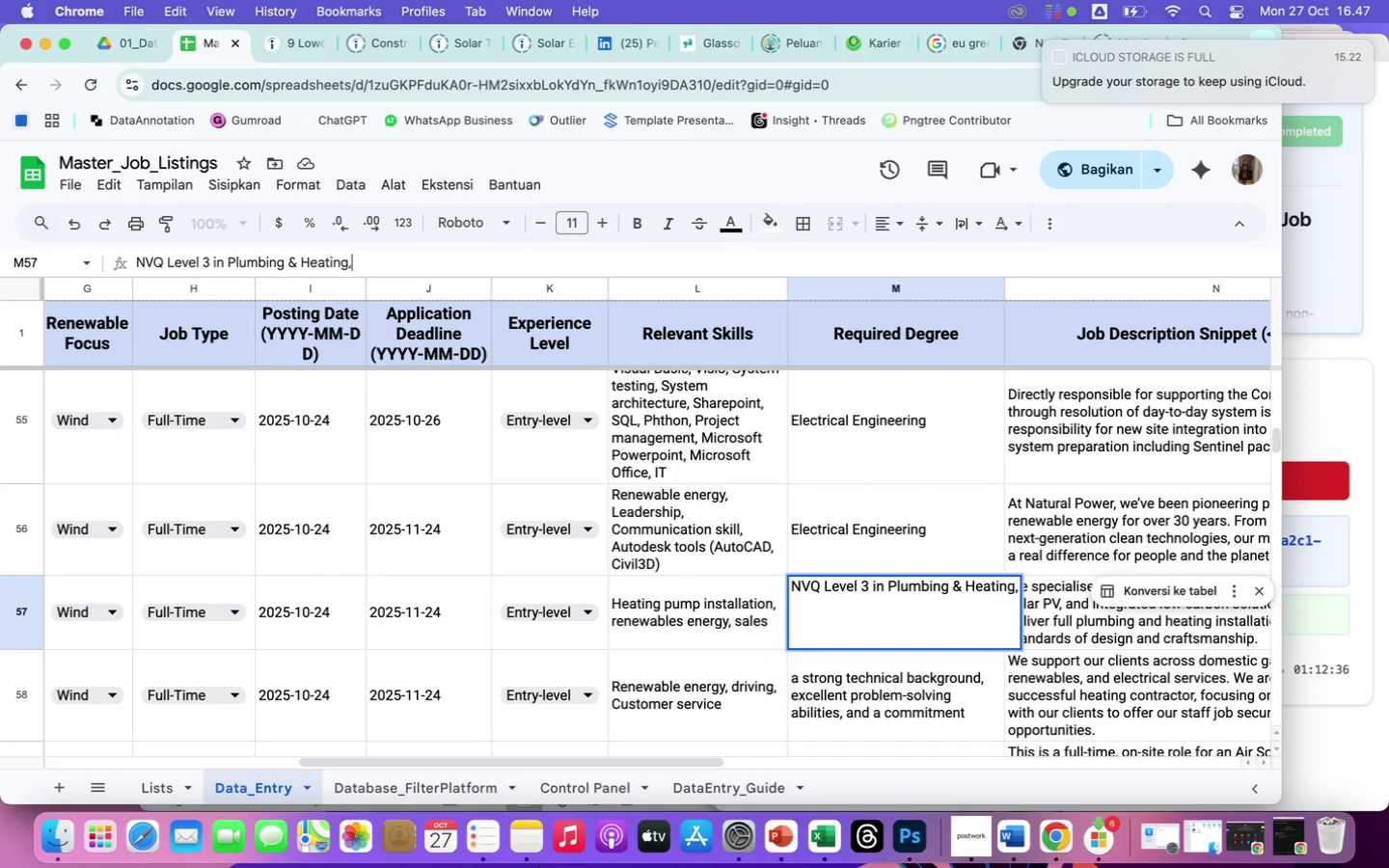 
key(Space)
 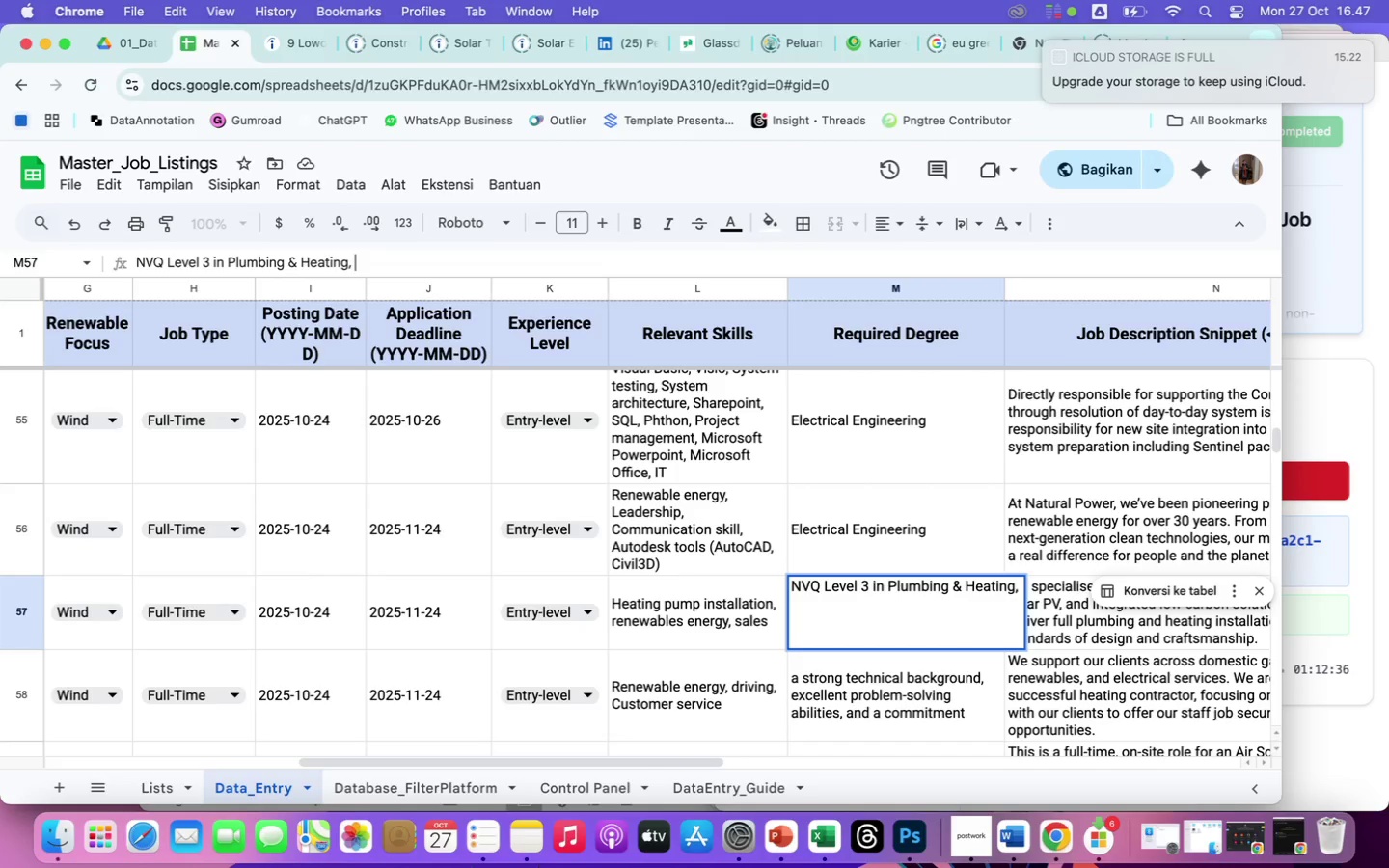 
key(Meta+V)
 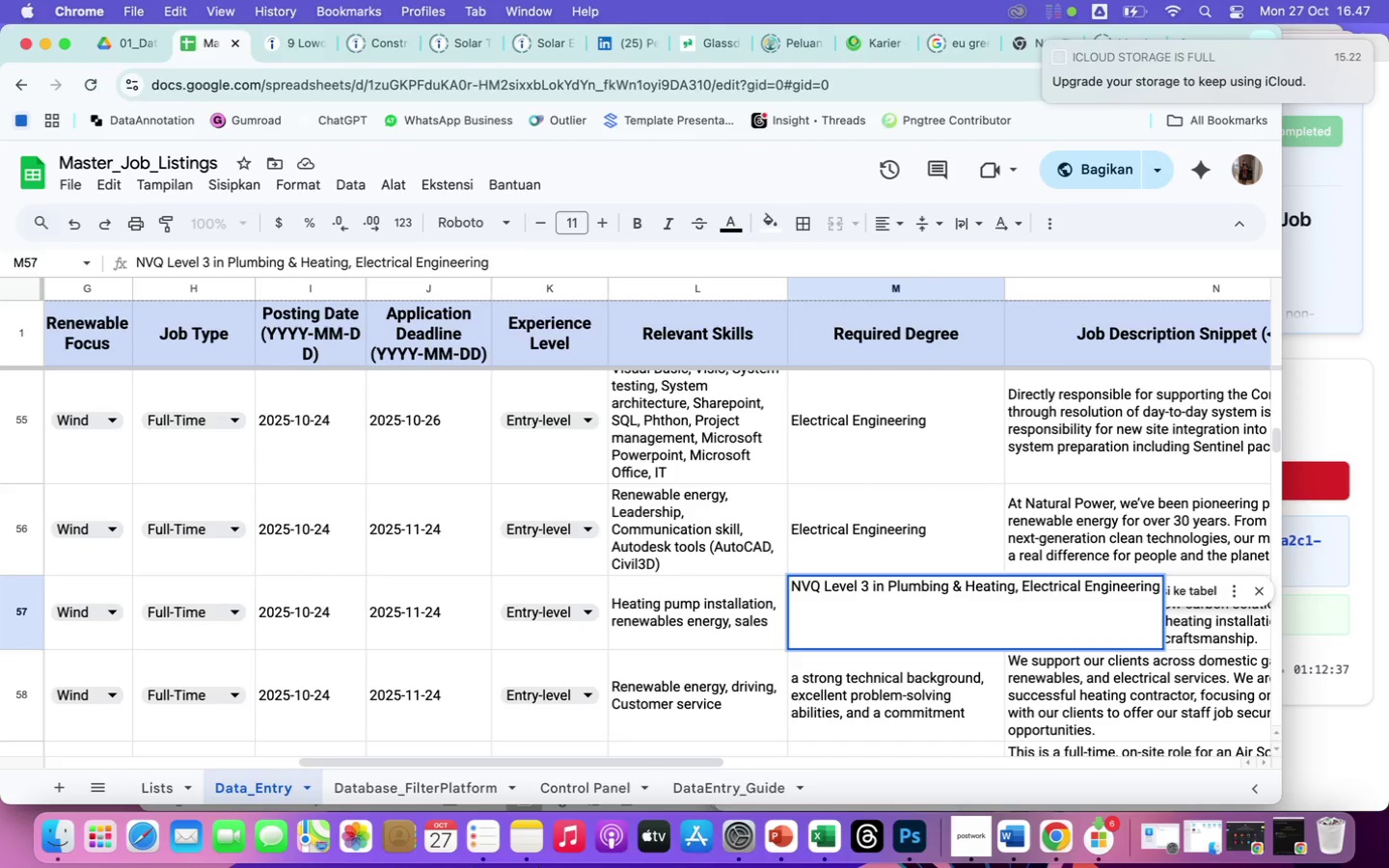 
key(Enter)
 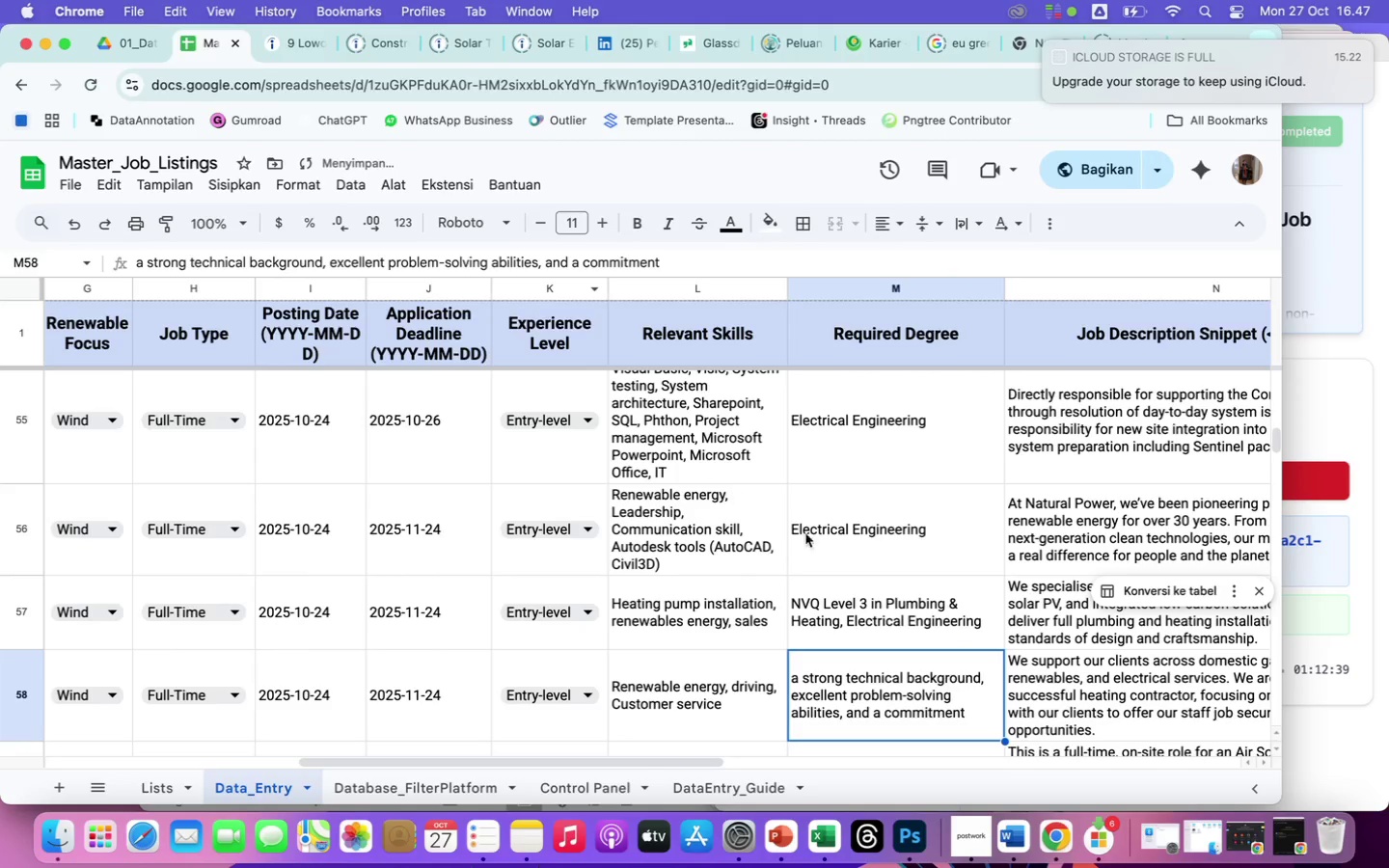 
scroll: coordinate [891, 615], scroll_direction: down, amount: 10.0
 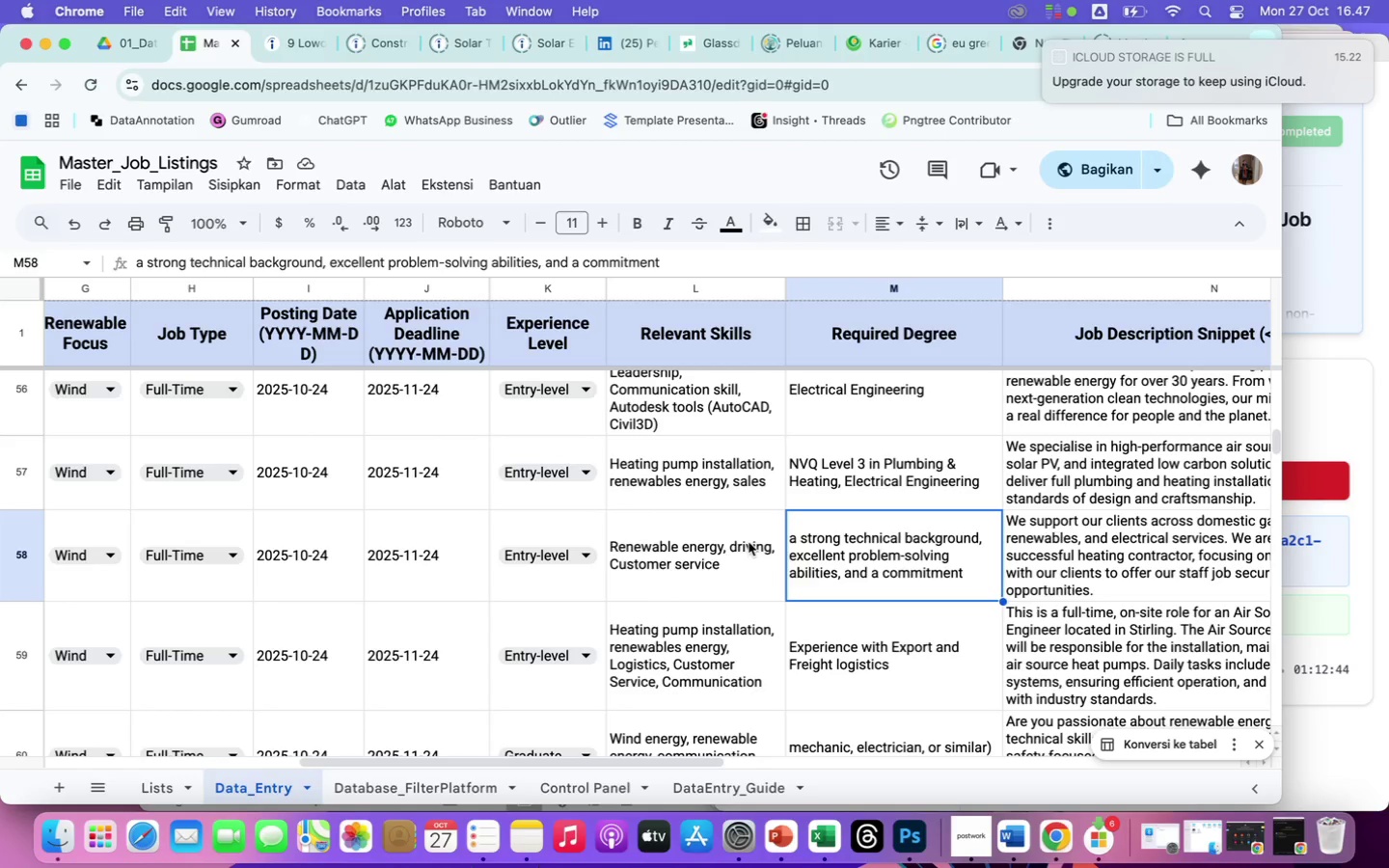 
wait(5.15)
 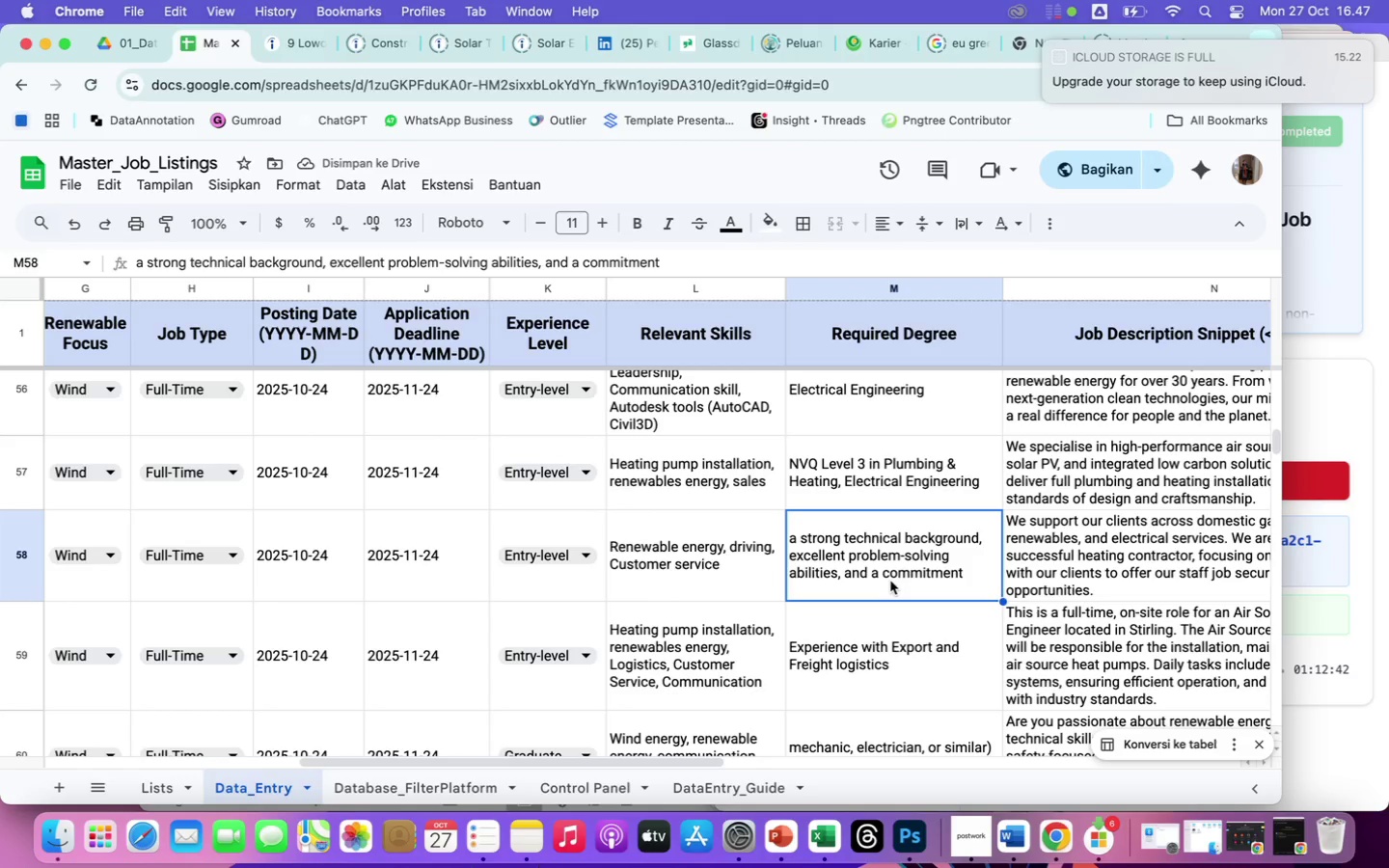 
type(Technical;)
key(Backspace)
type( background)
 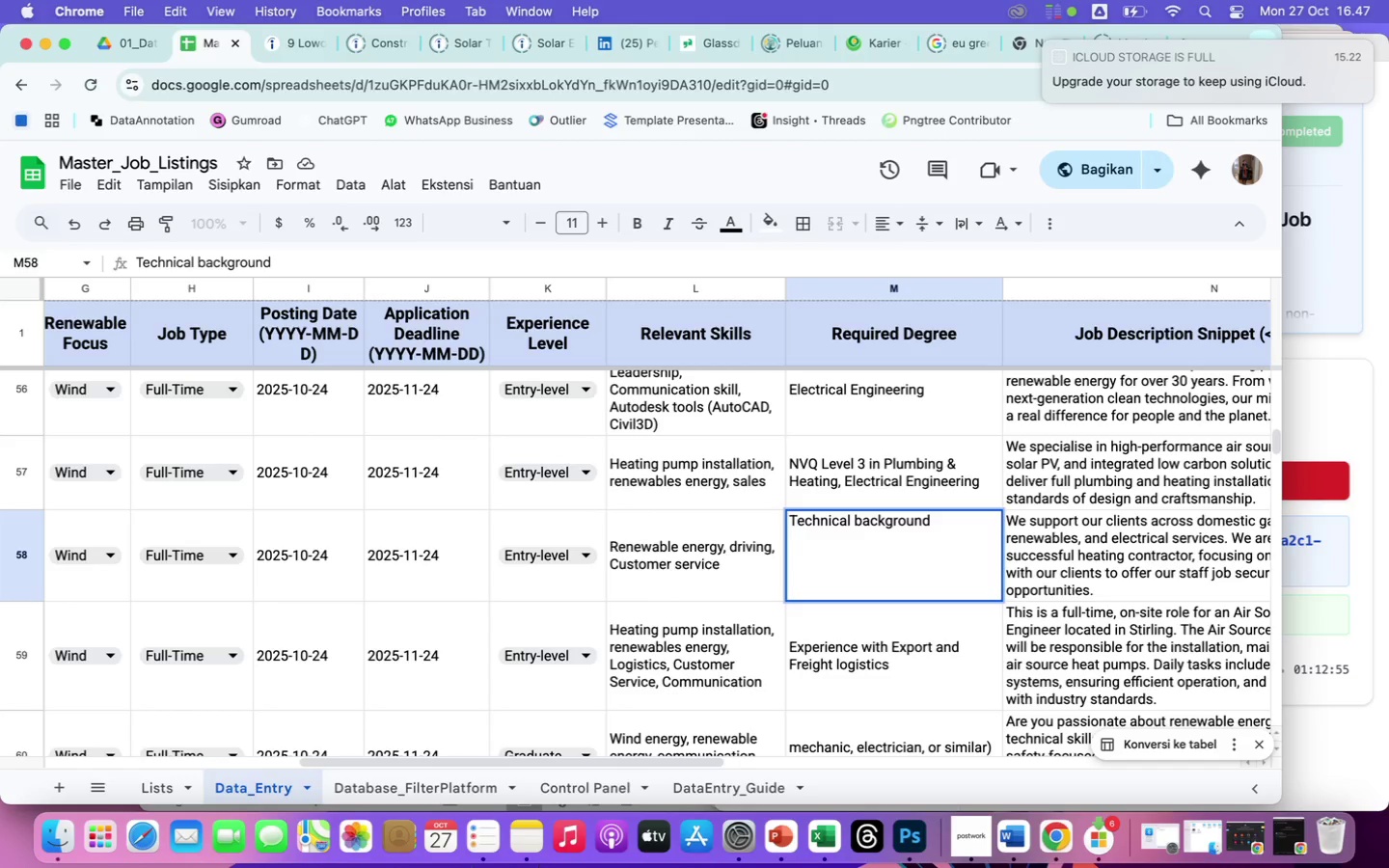 
key(Enter)
 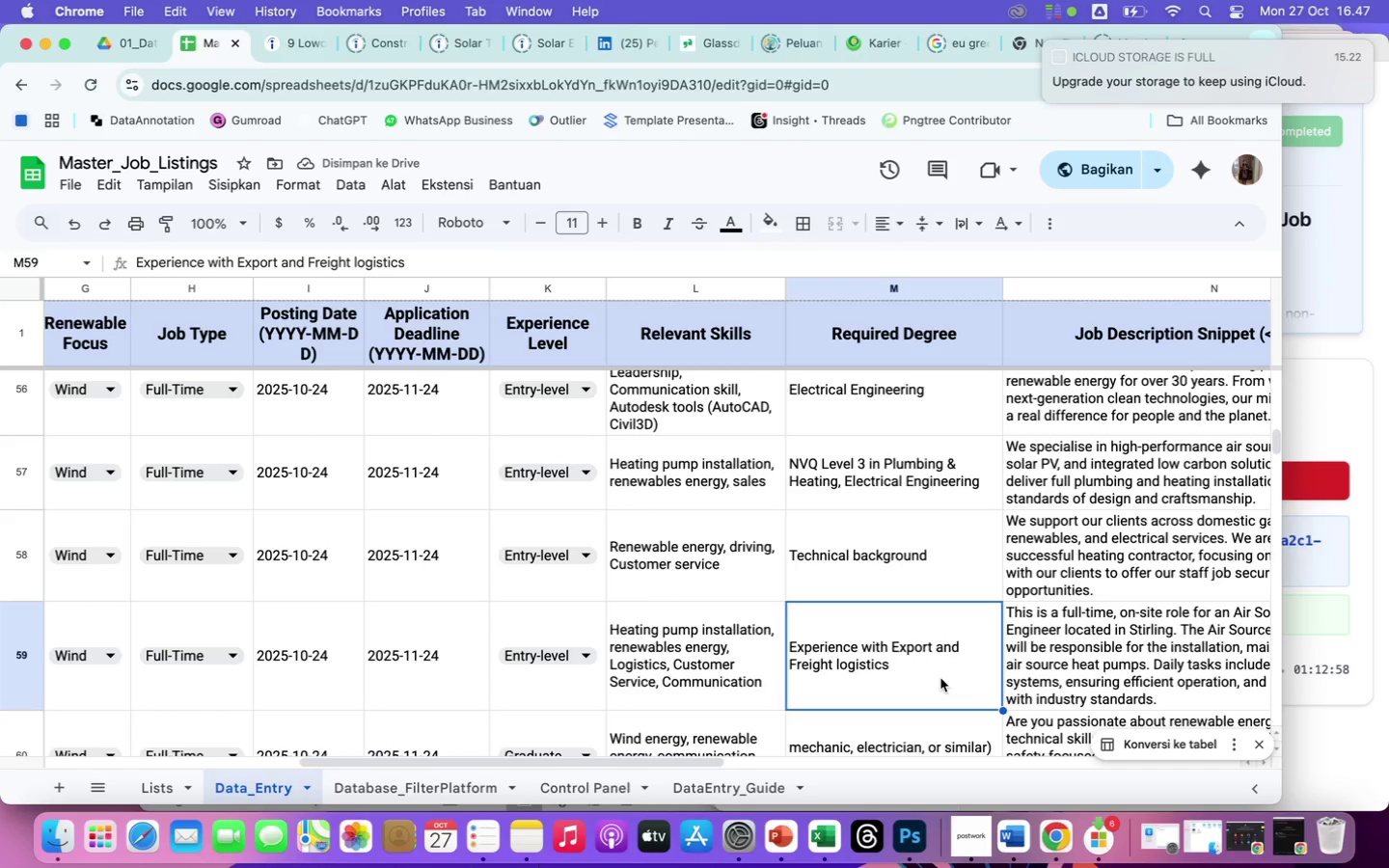 
scroll: coordinate [931, 677], scroll_direction: down, amount: 12.0
 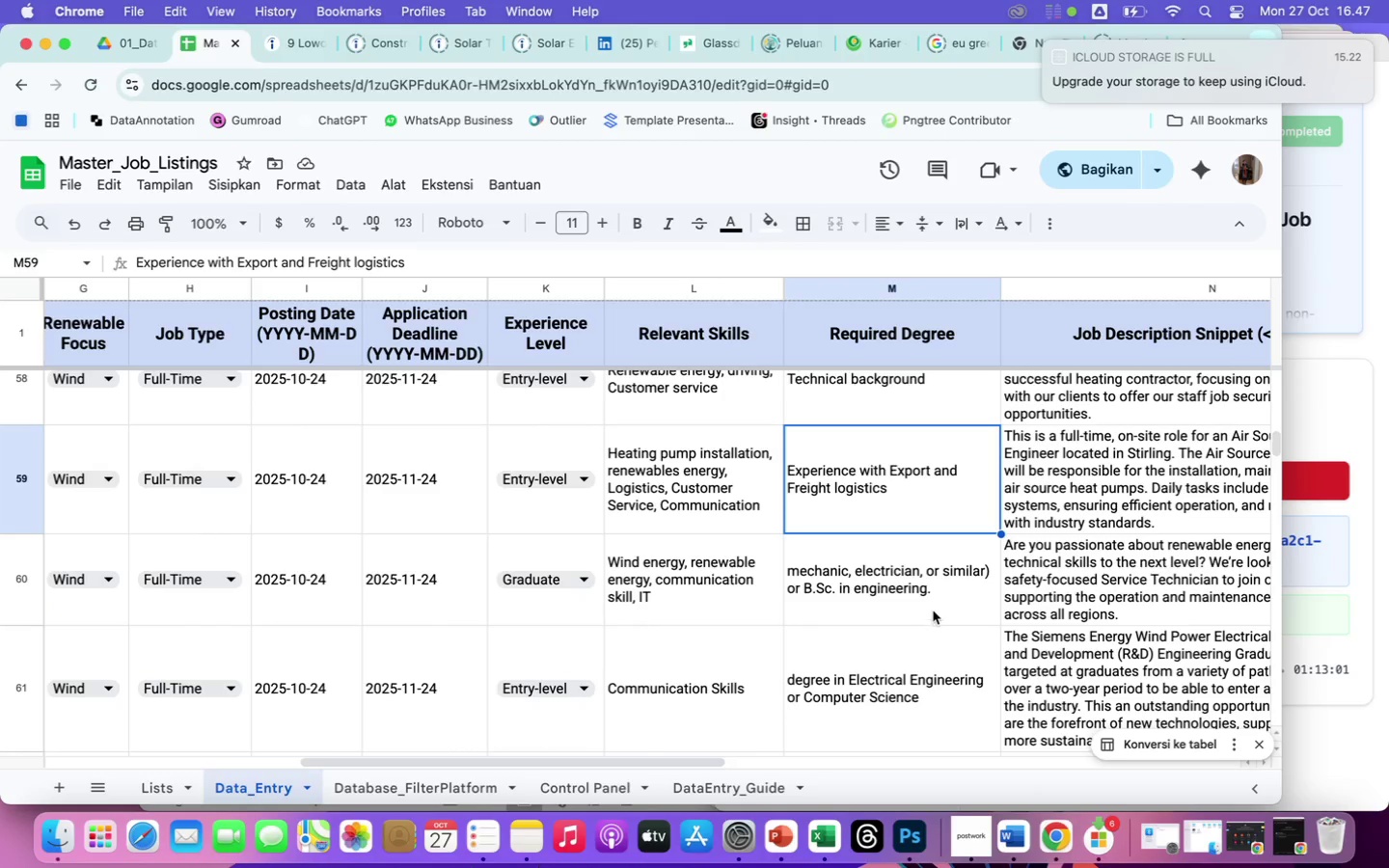 
left_click([935, 595])
 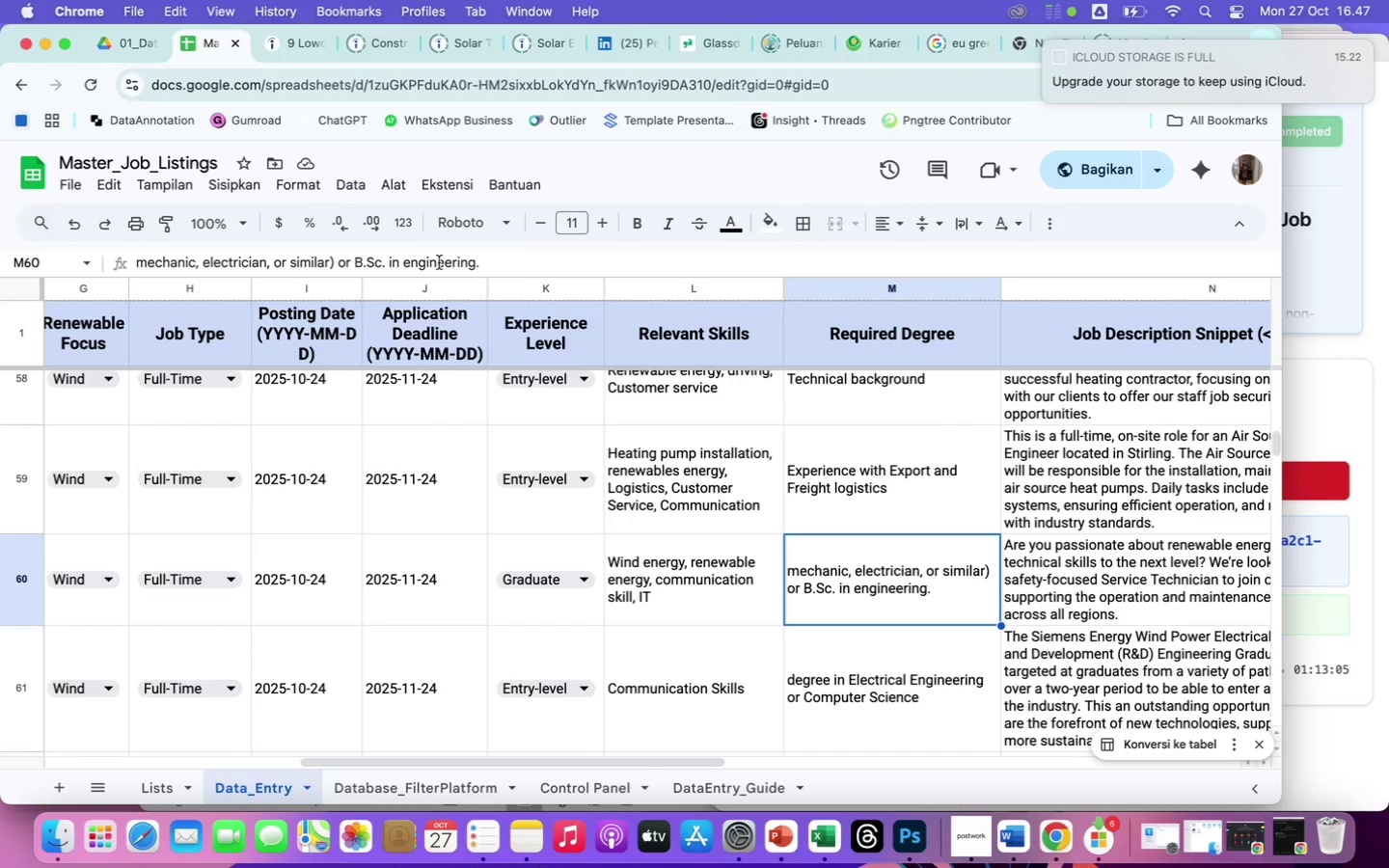 
left_click([403, 262])
 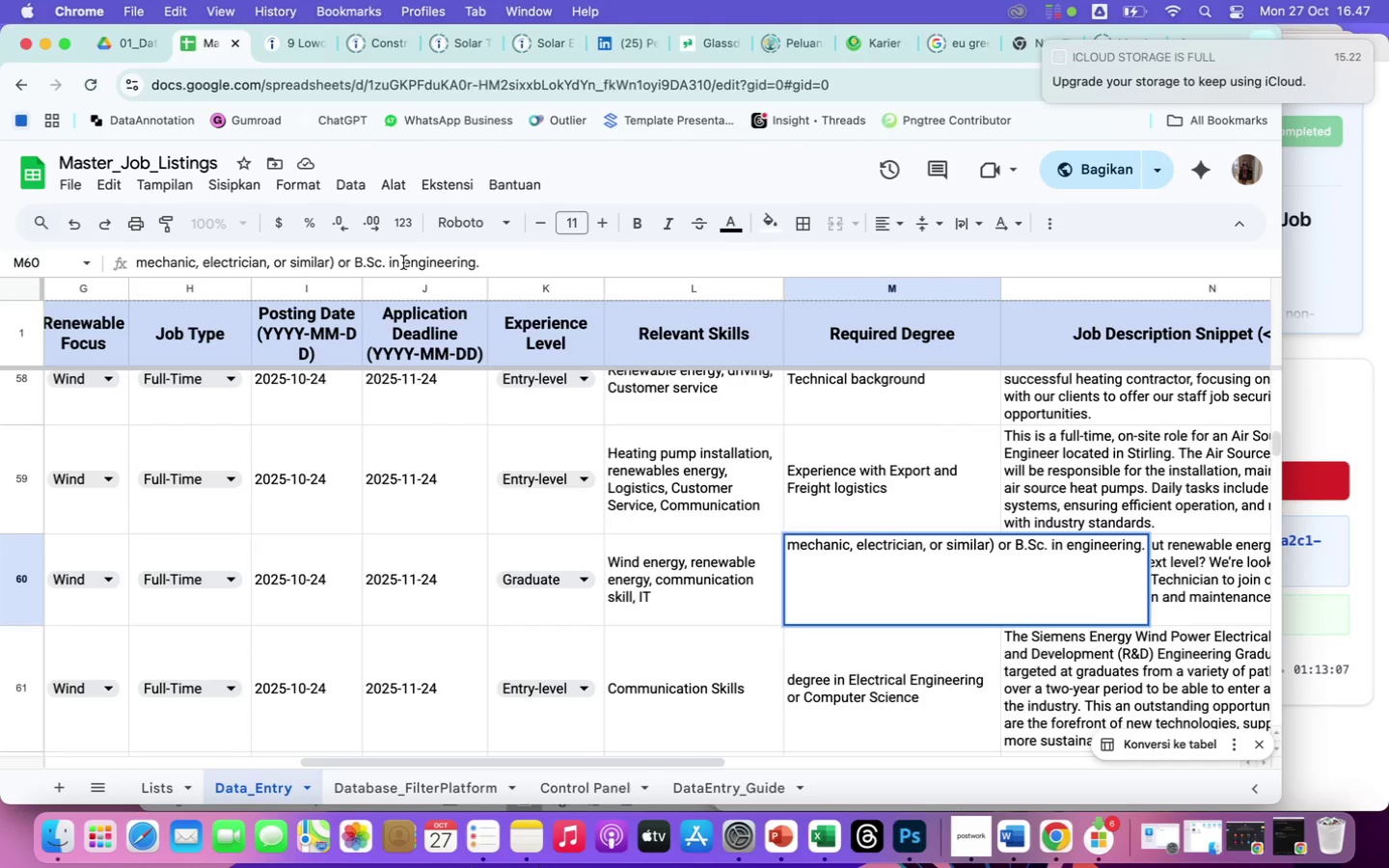 
hold_key(key=Backspace, duration=1.5)
 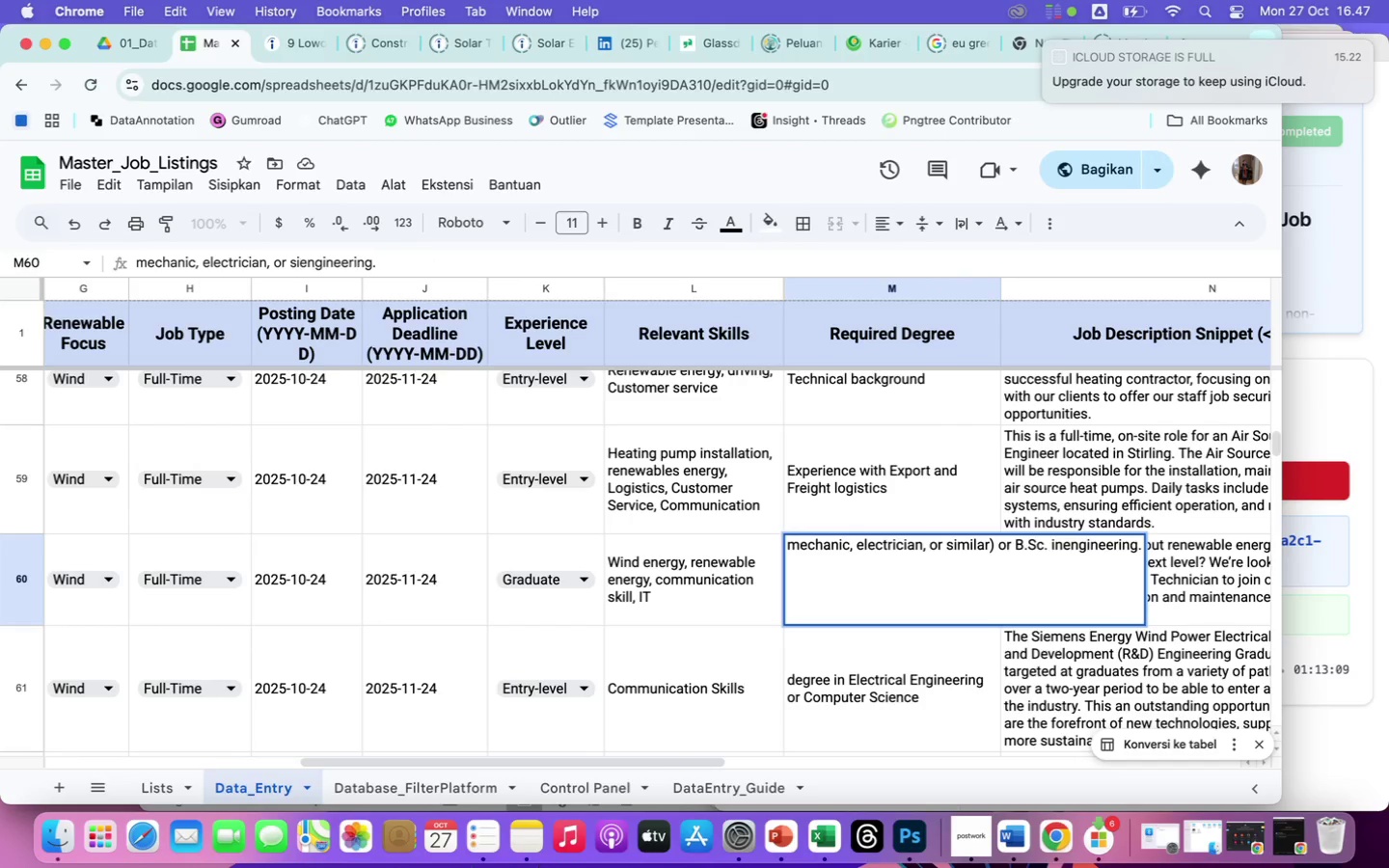 
hold_key(key=Backspace, duration=0.45)
 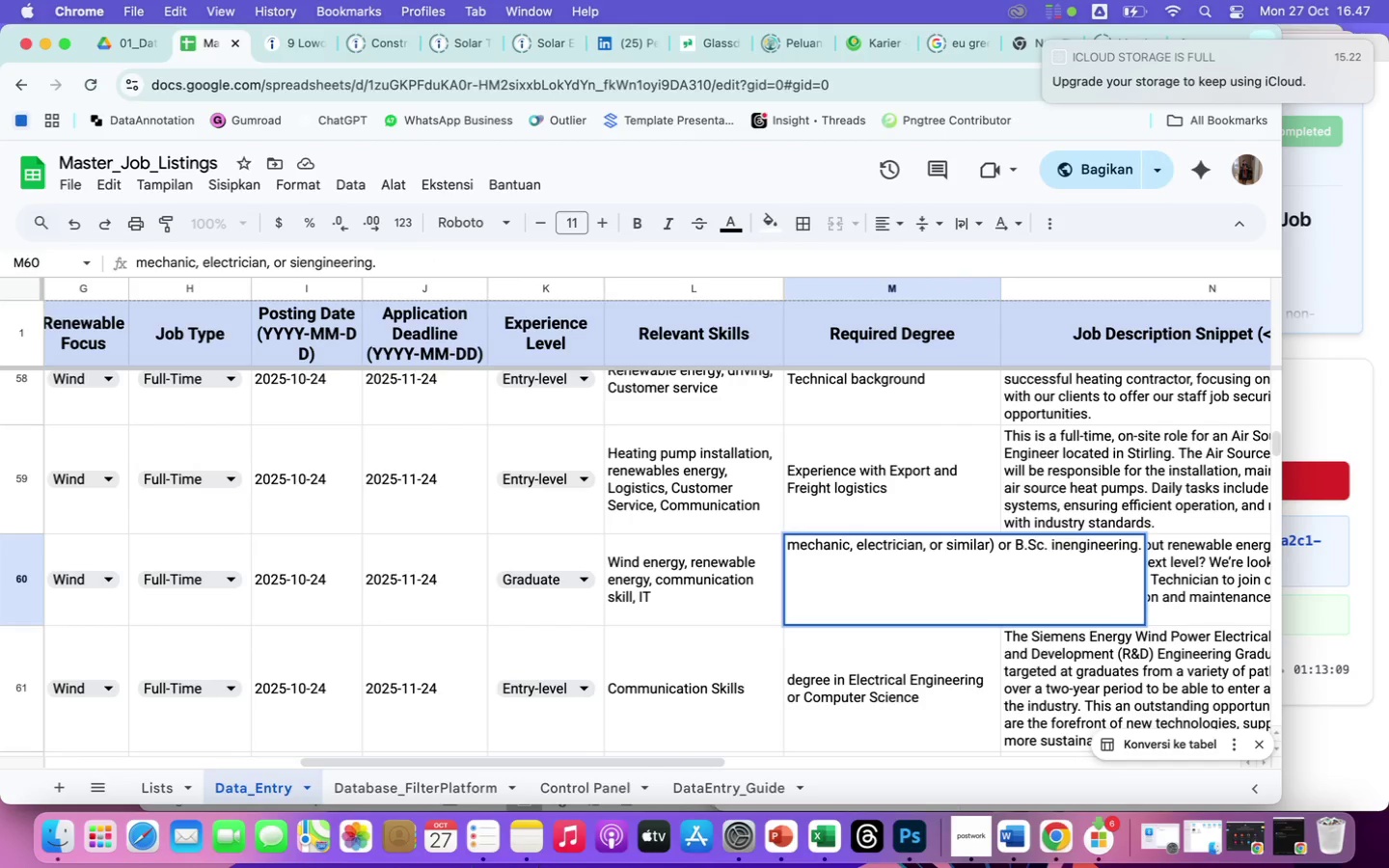 
key(Backspace)
 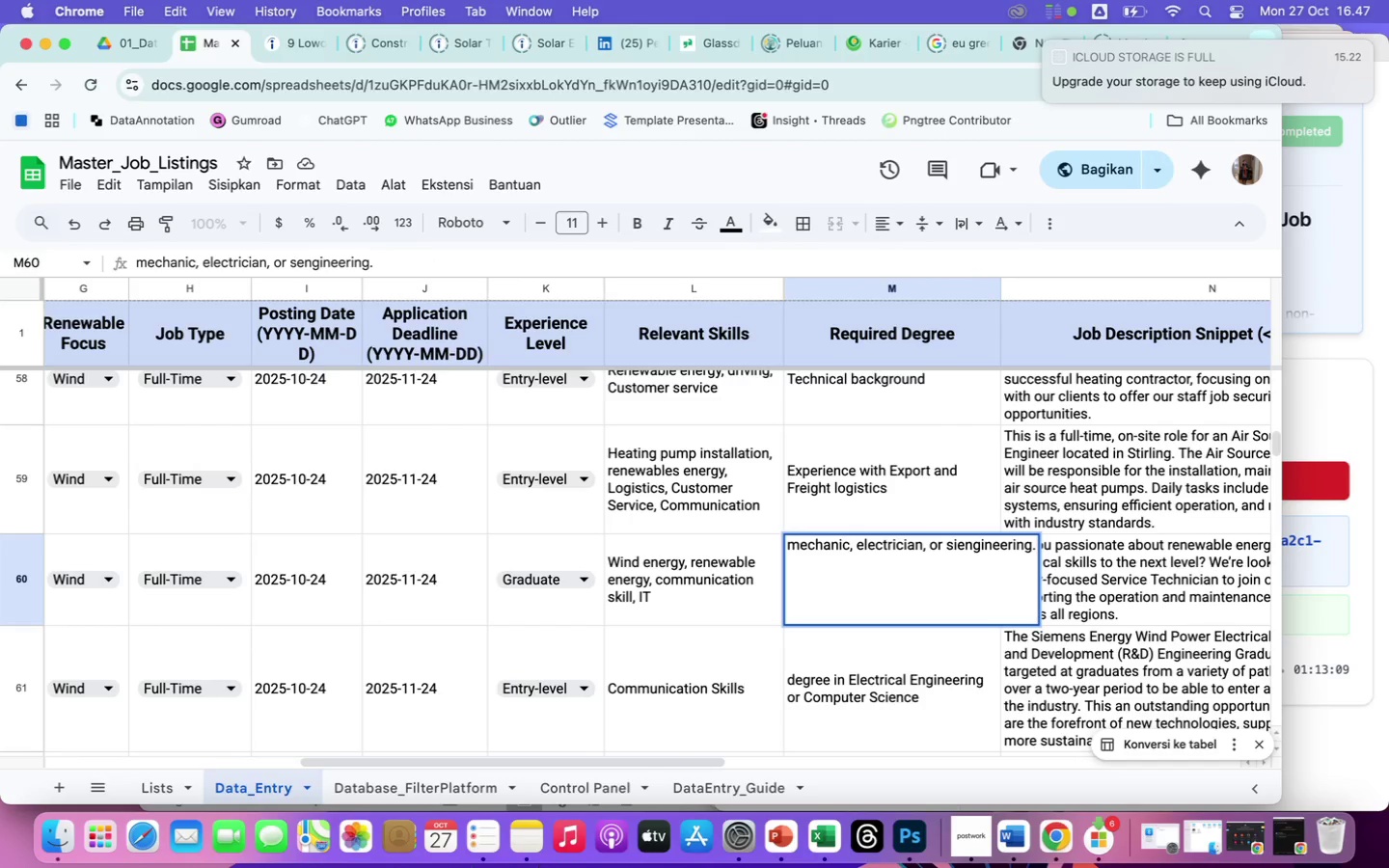 
key(Backspace)
 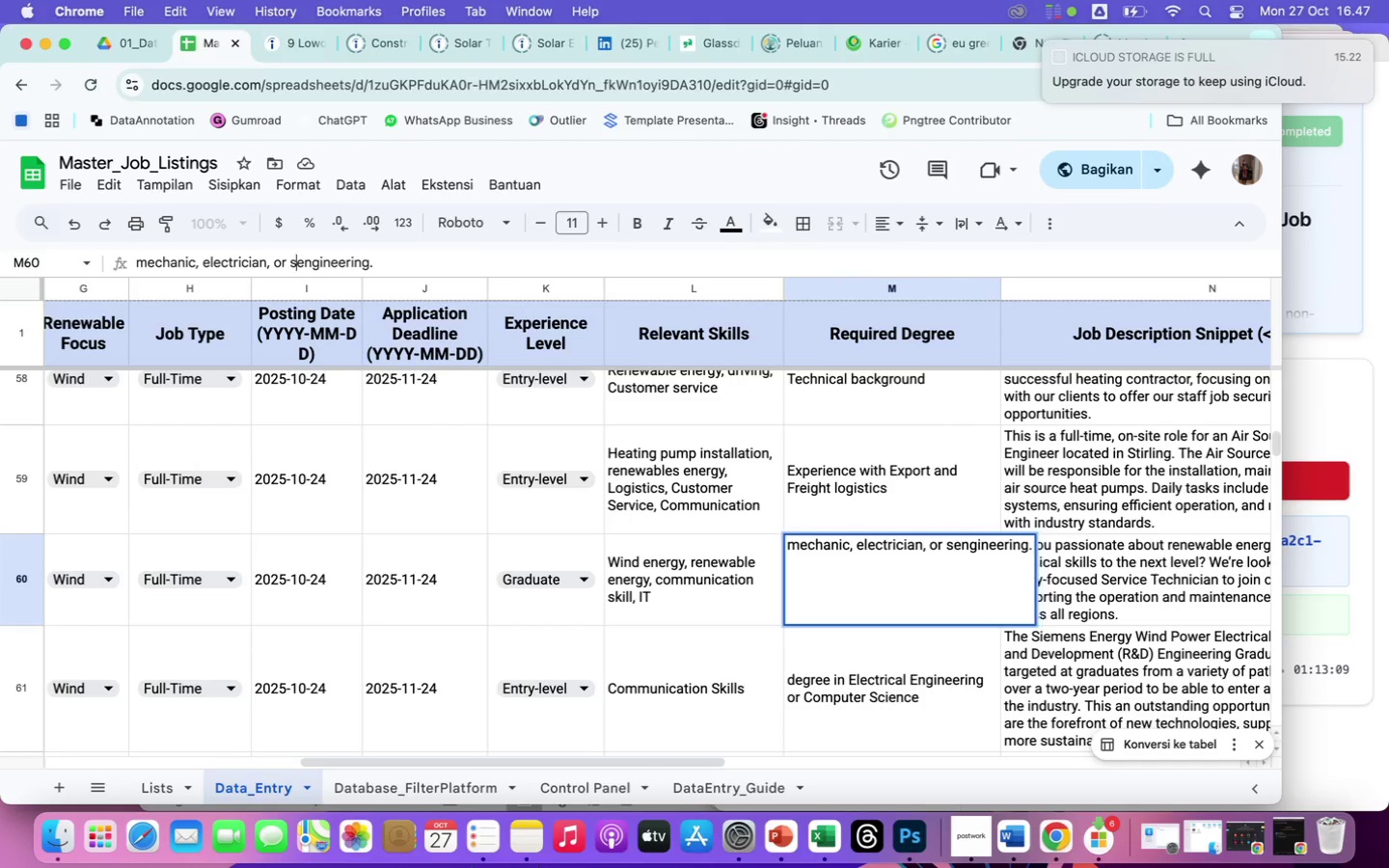 
key(Backspace)
 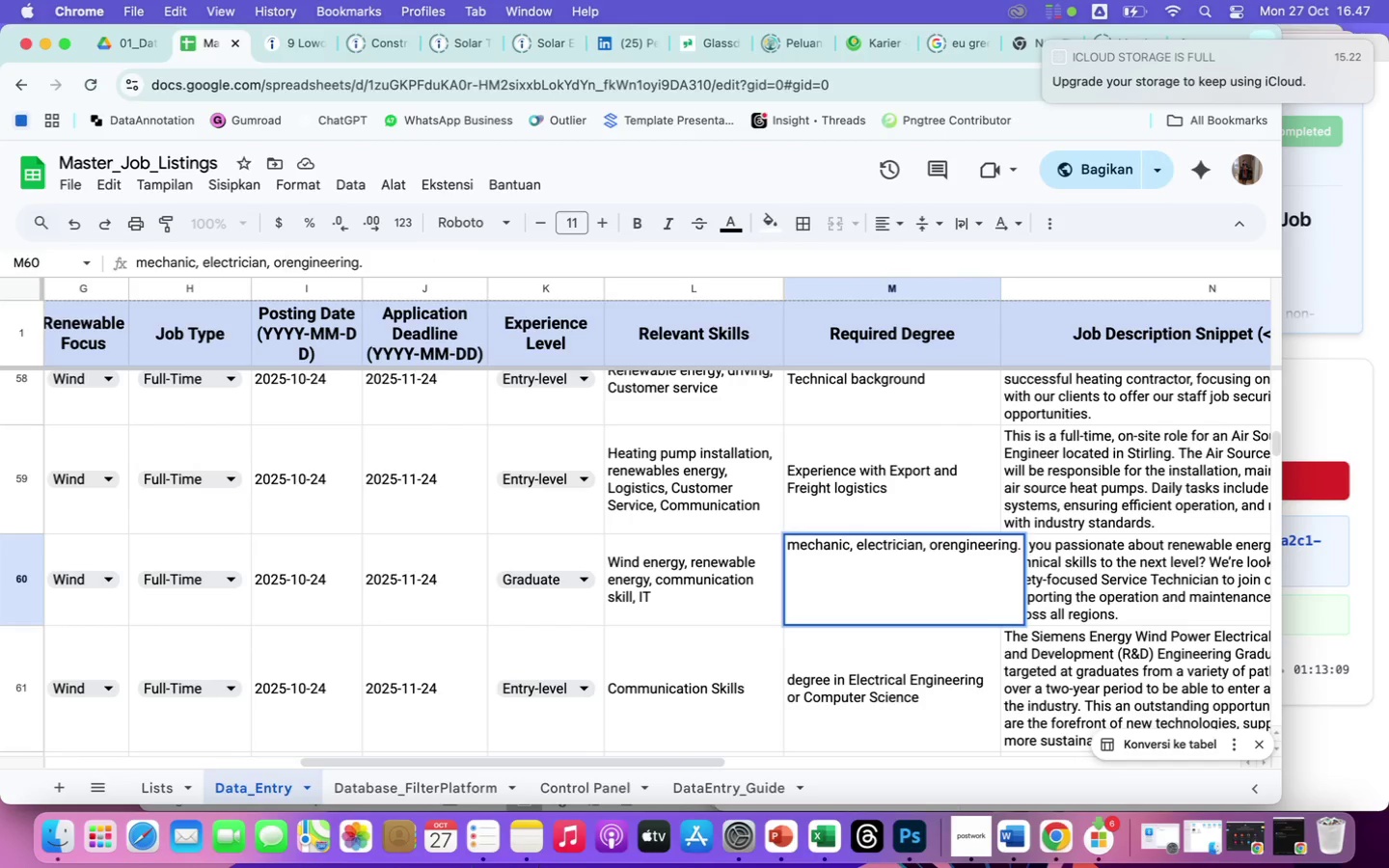 
key(Backspace)
 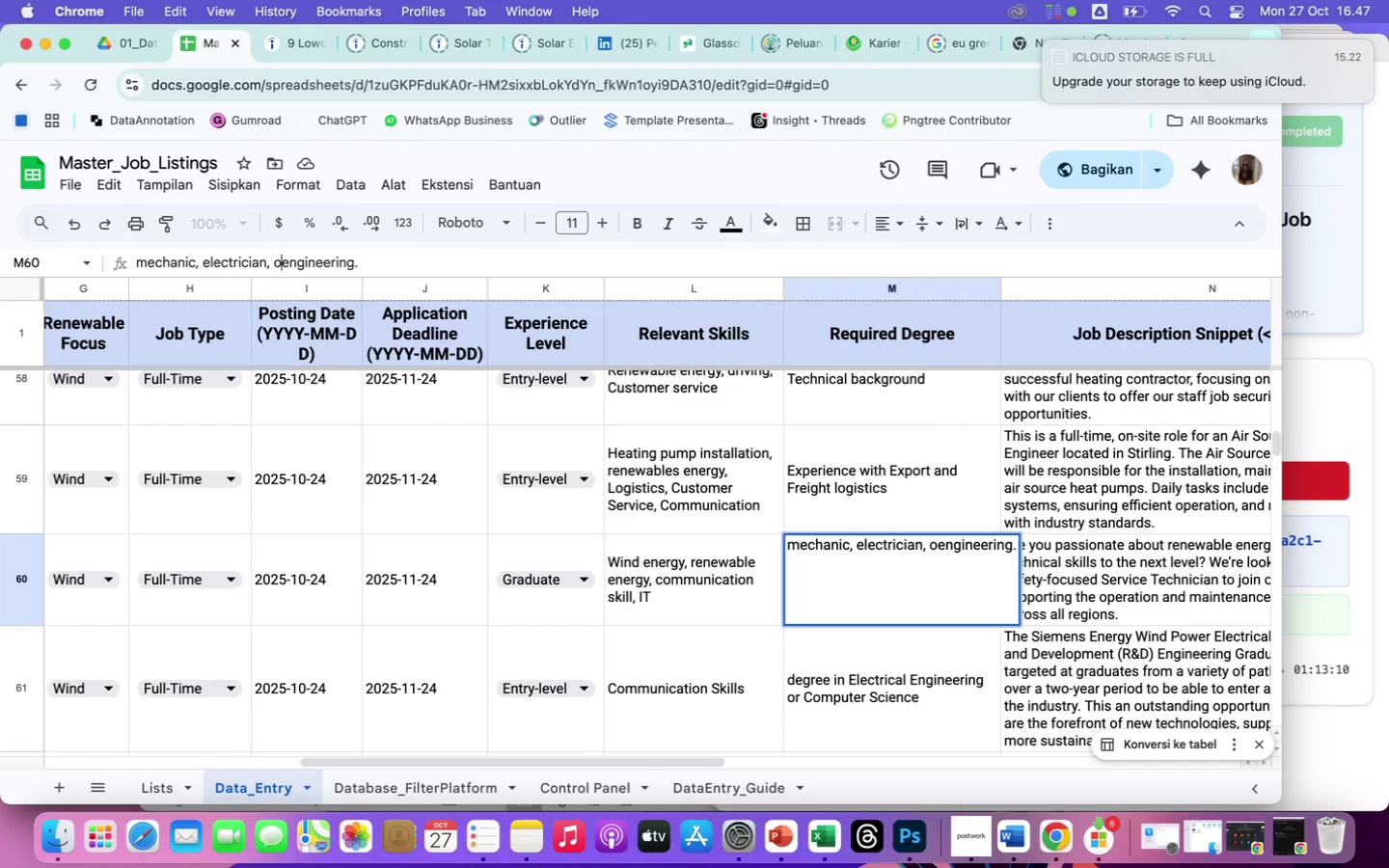 
key(Backspace)
 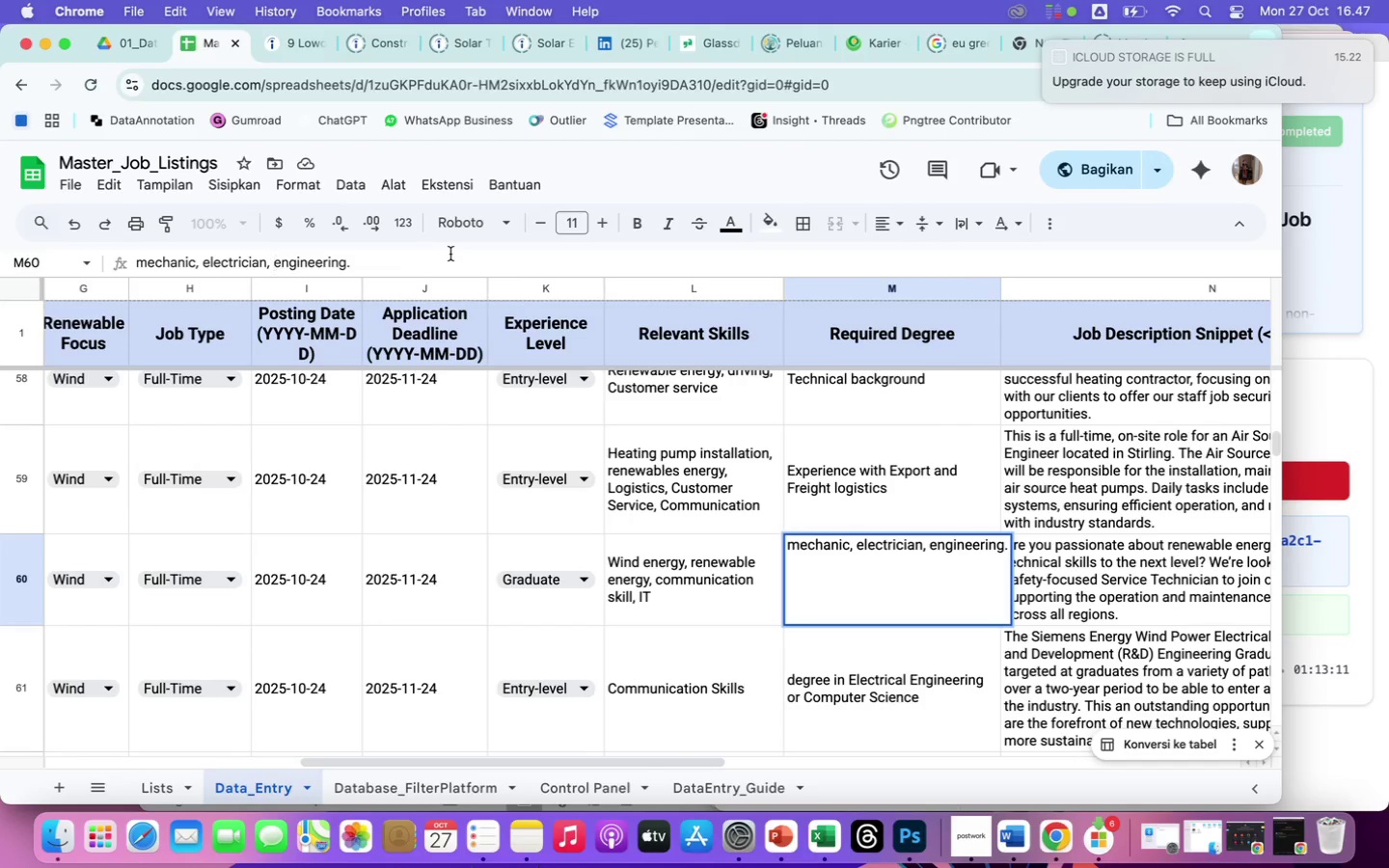 
left_click([435, 258])
 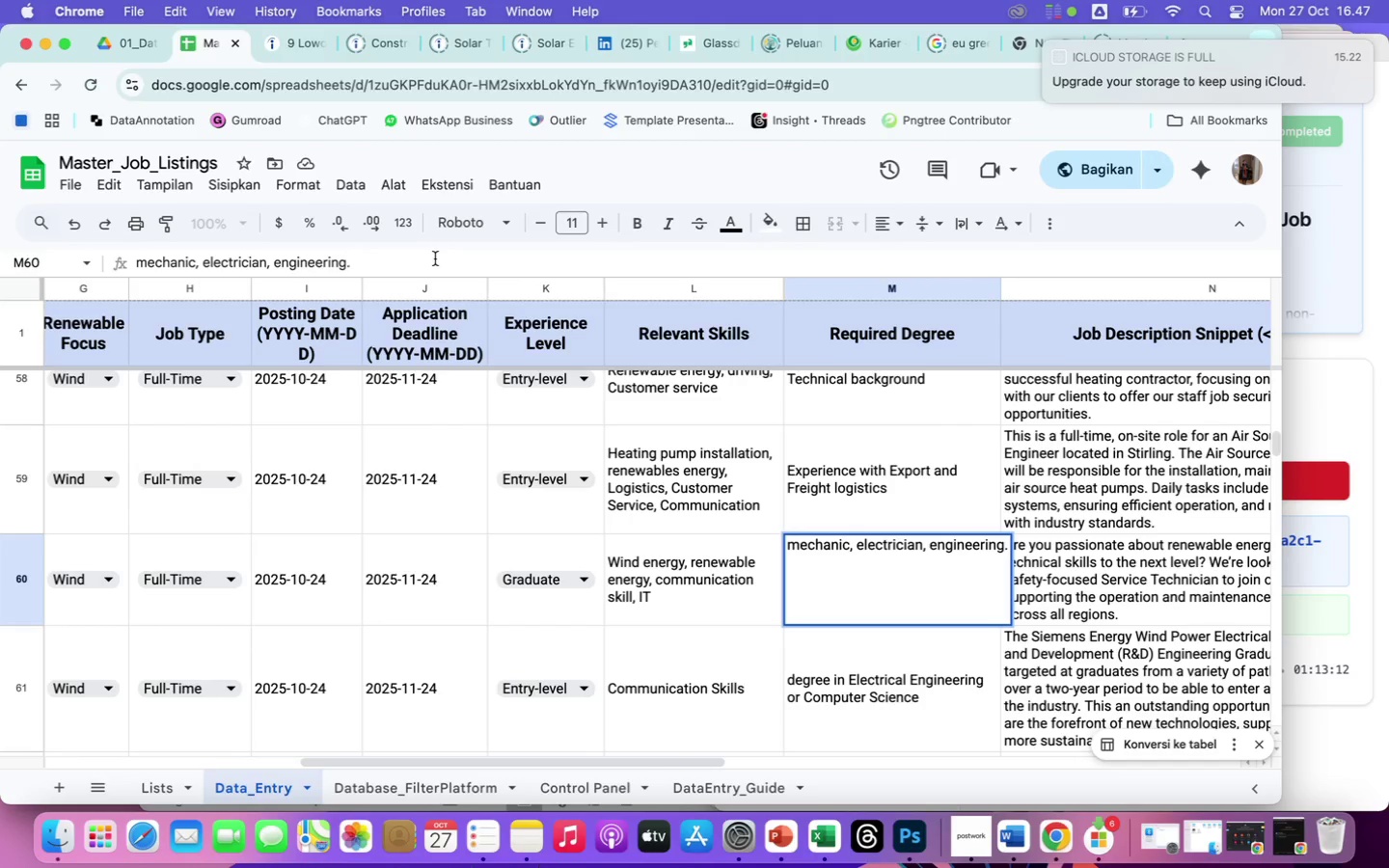 
key(Backspace)
 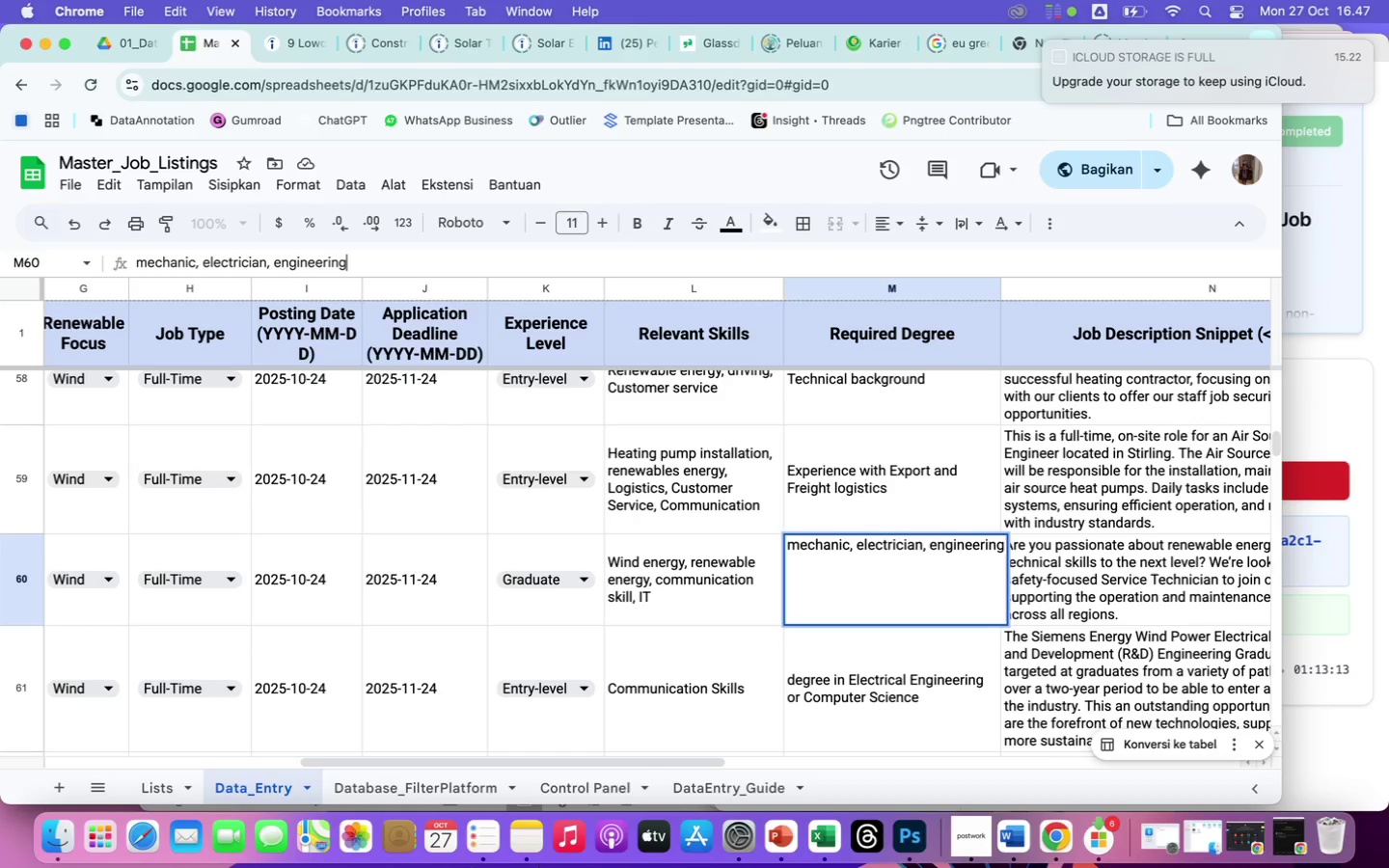 
key(Enter)
 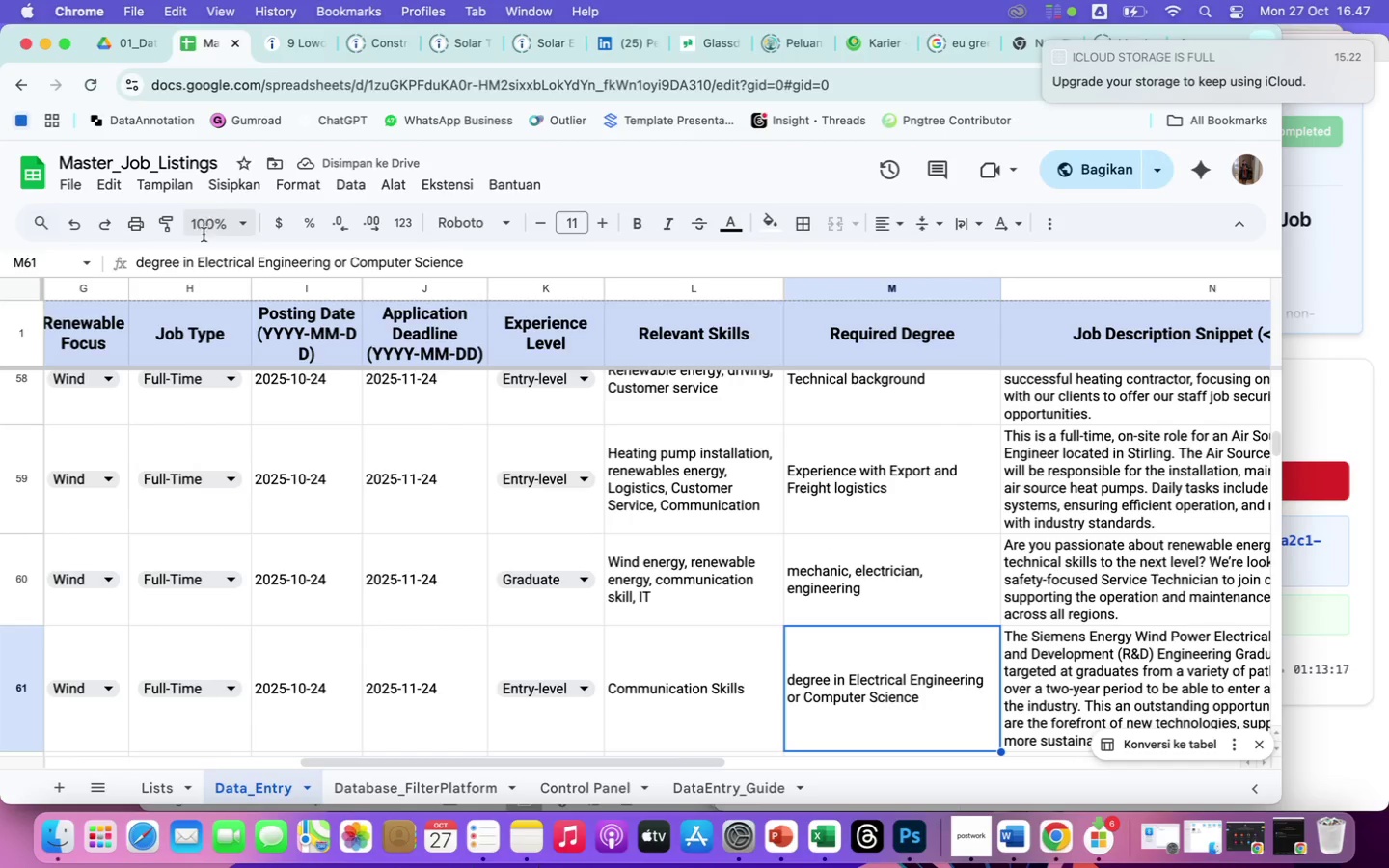 
left_click([200, 265])
 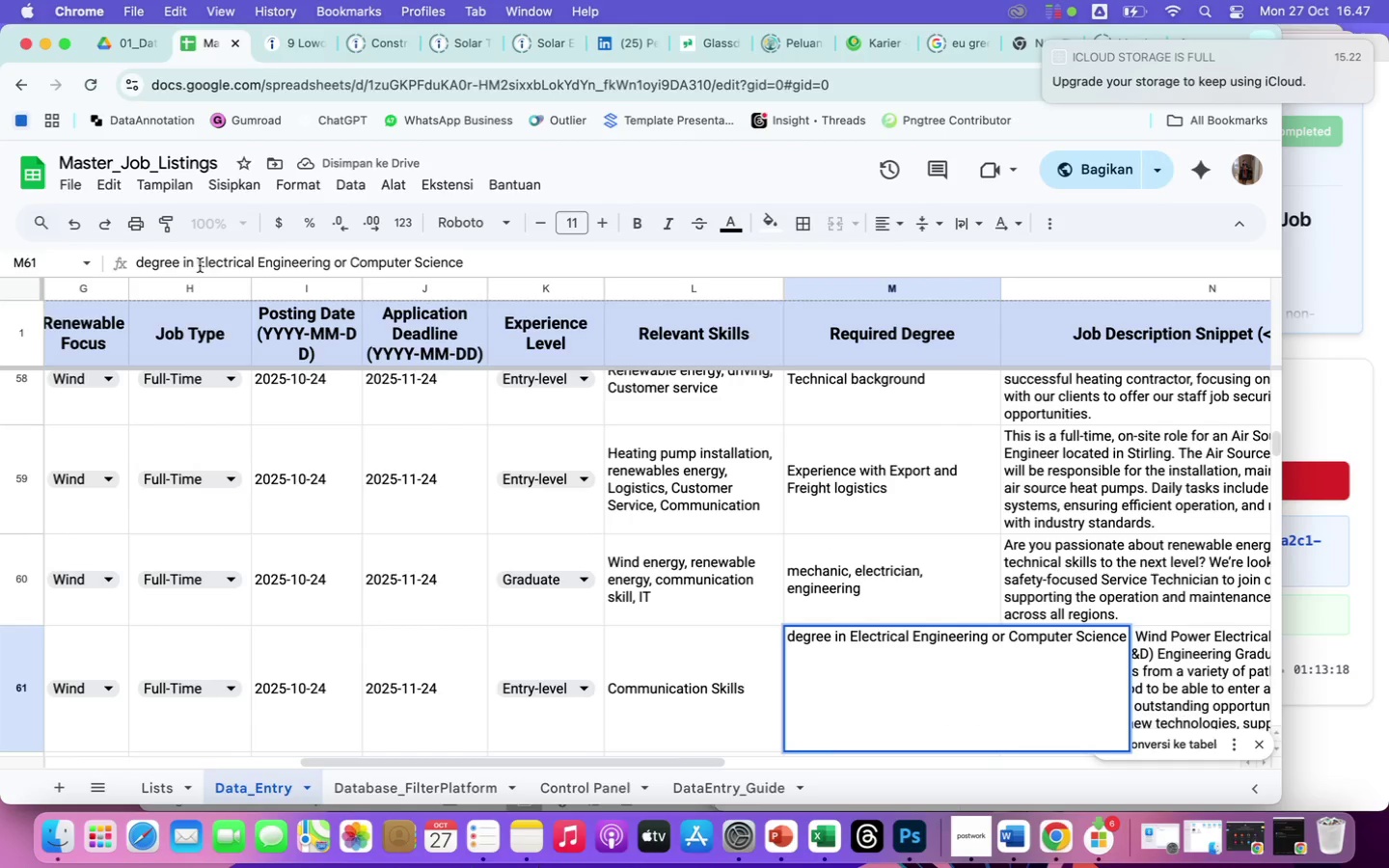 
hold_key(key=Backspace, duration=1.51)
 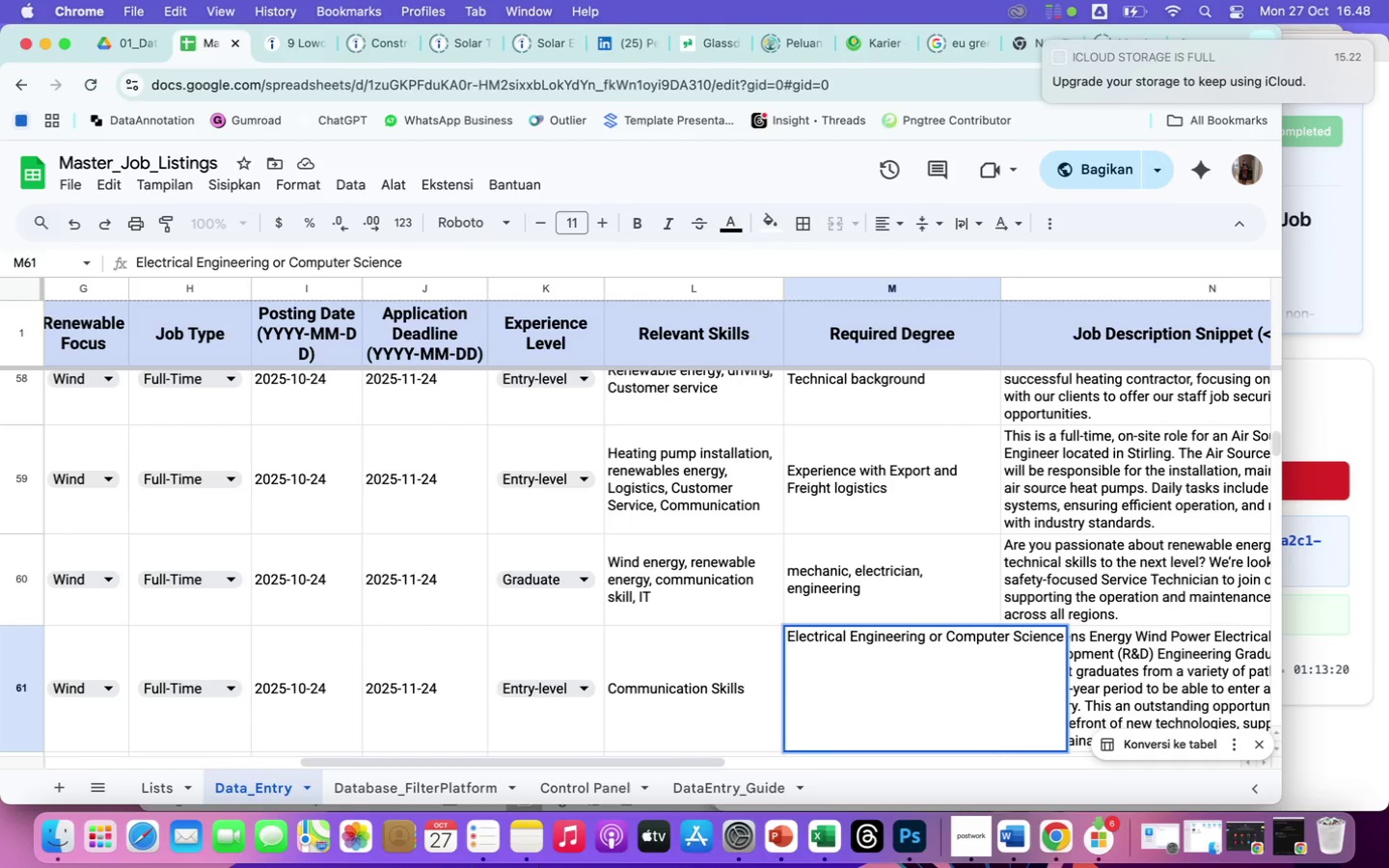 
key(Backspace)
 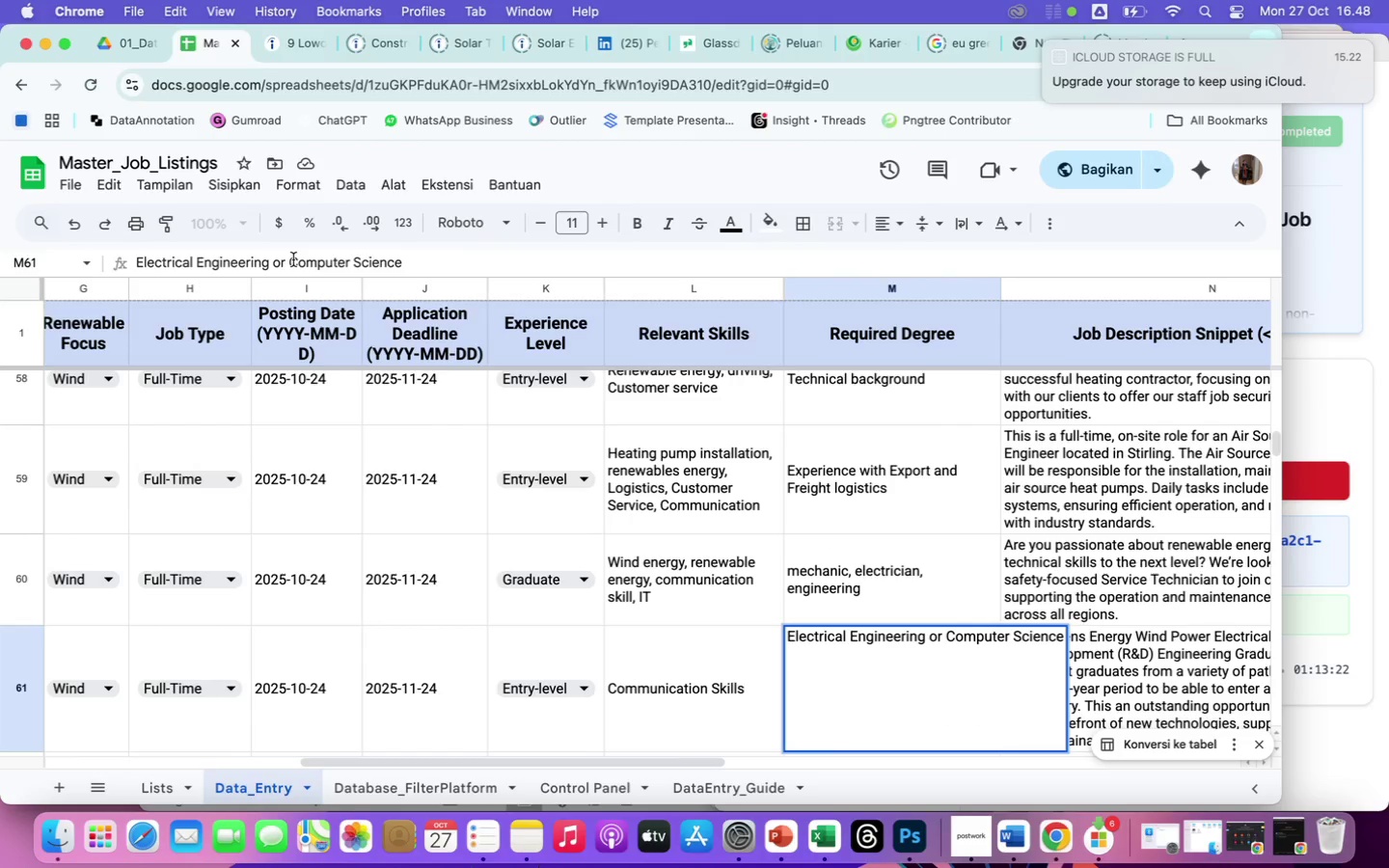 
left_click([288, 259])
 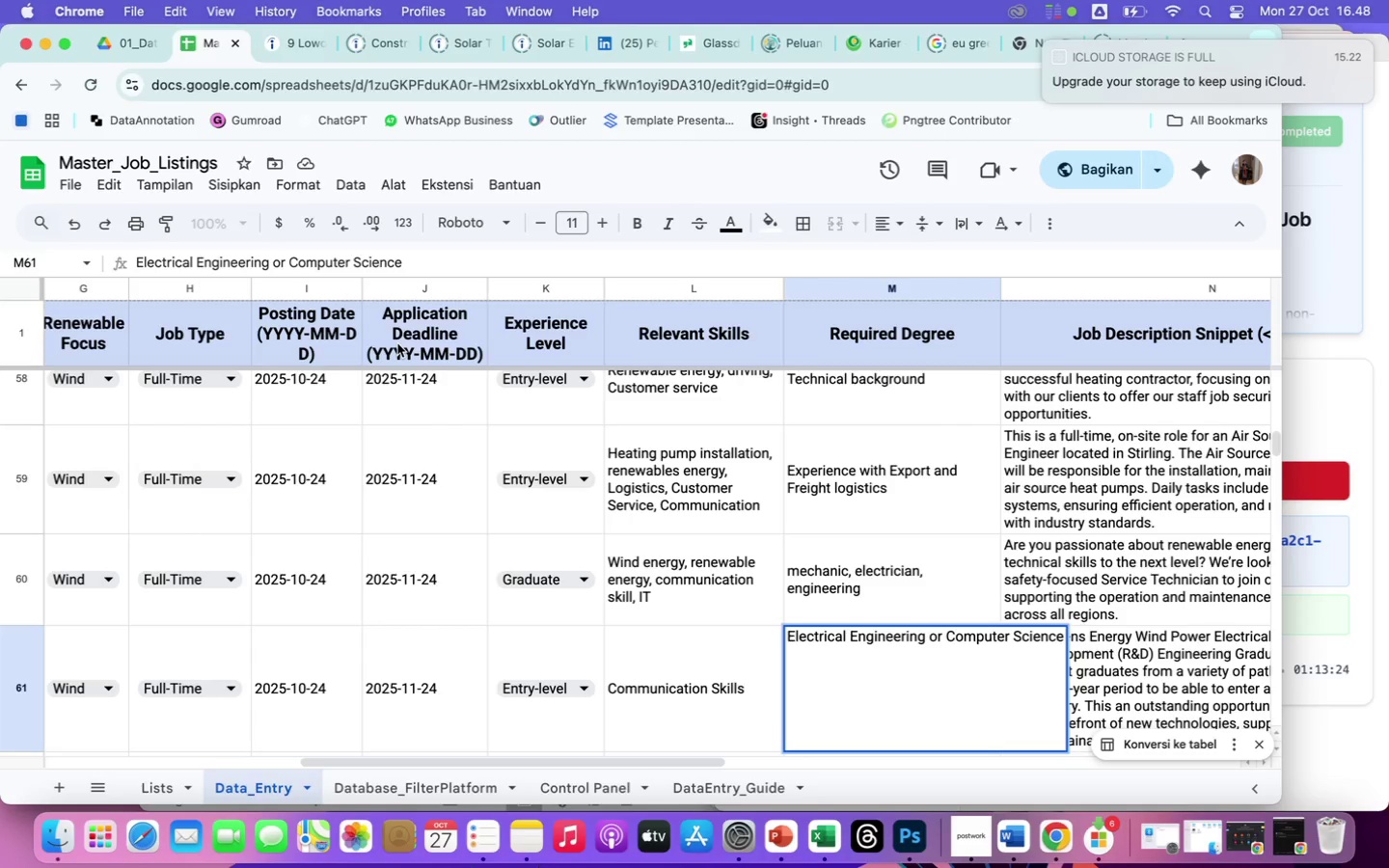 
key(Backspace)
 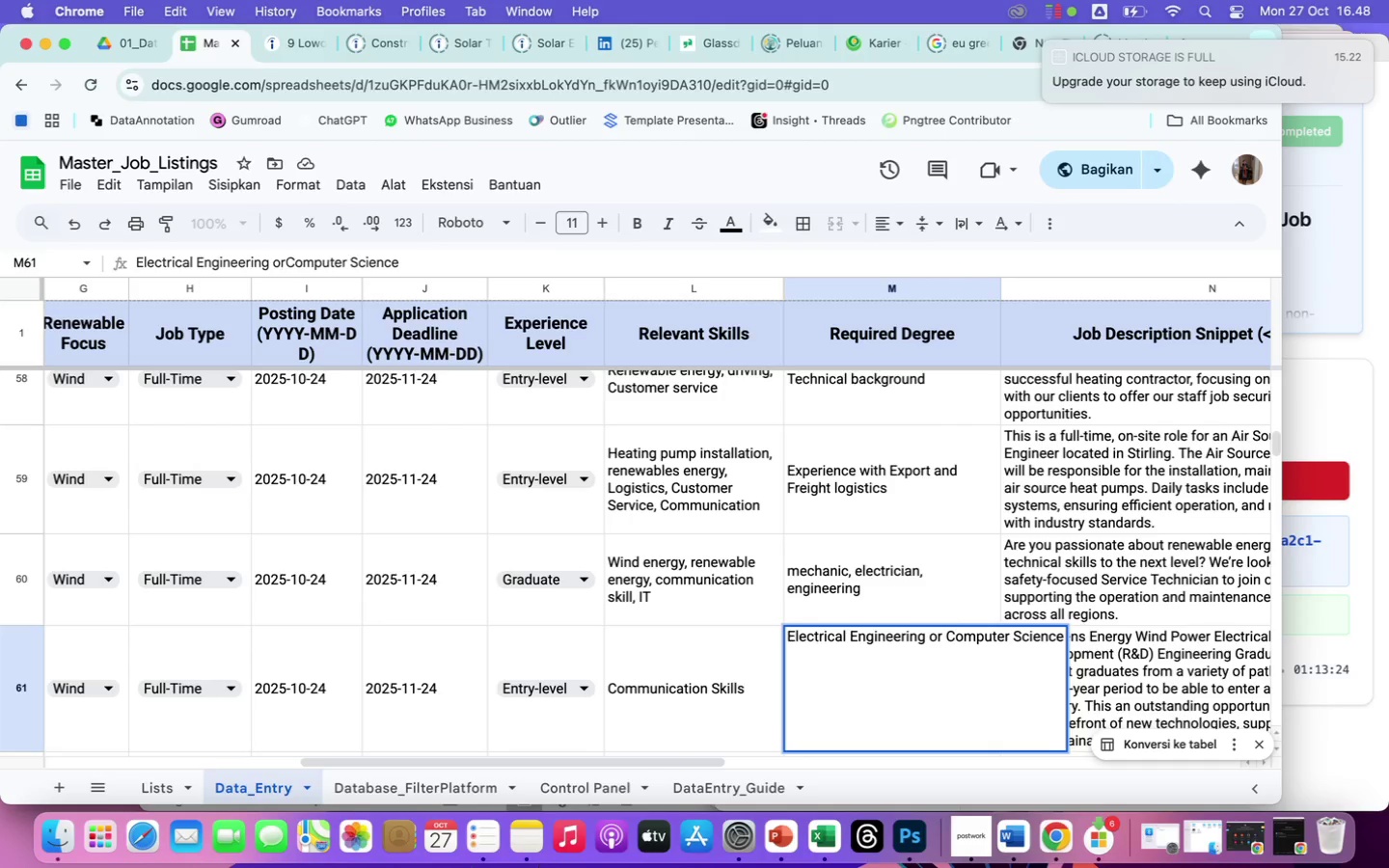 
key(Backspace)
 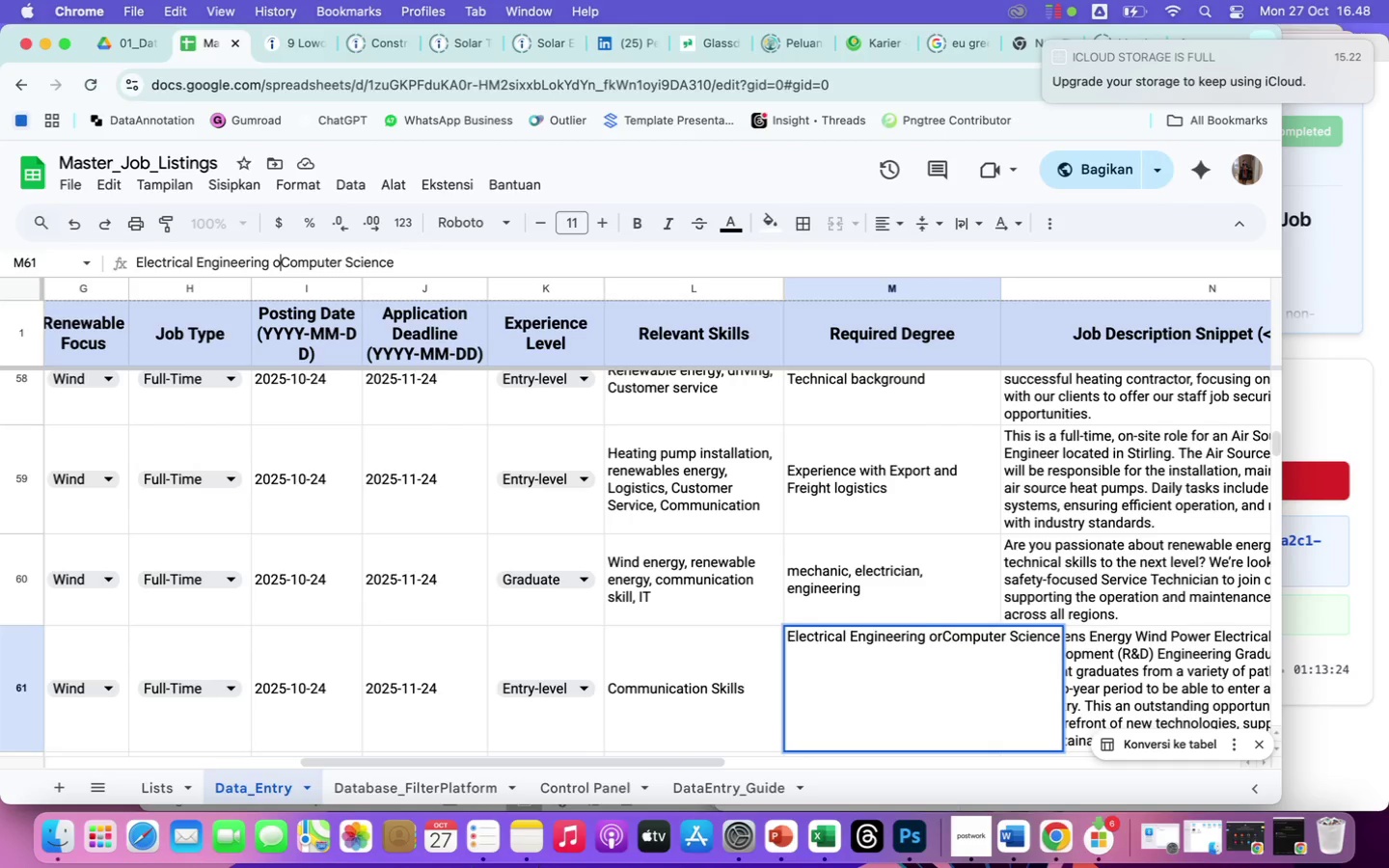 
key(Backspace)
 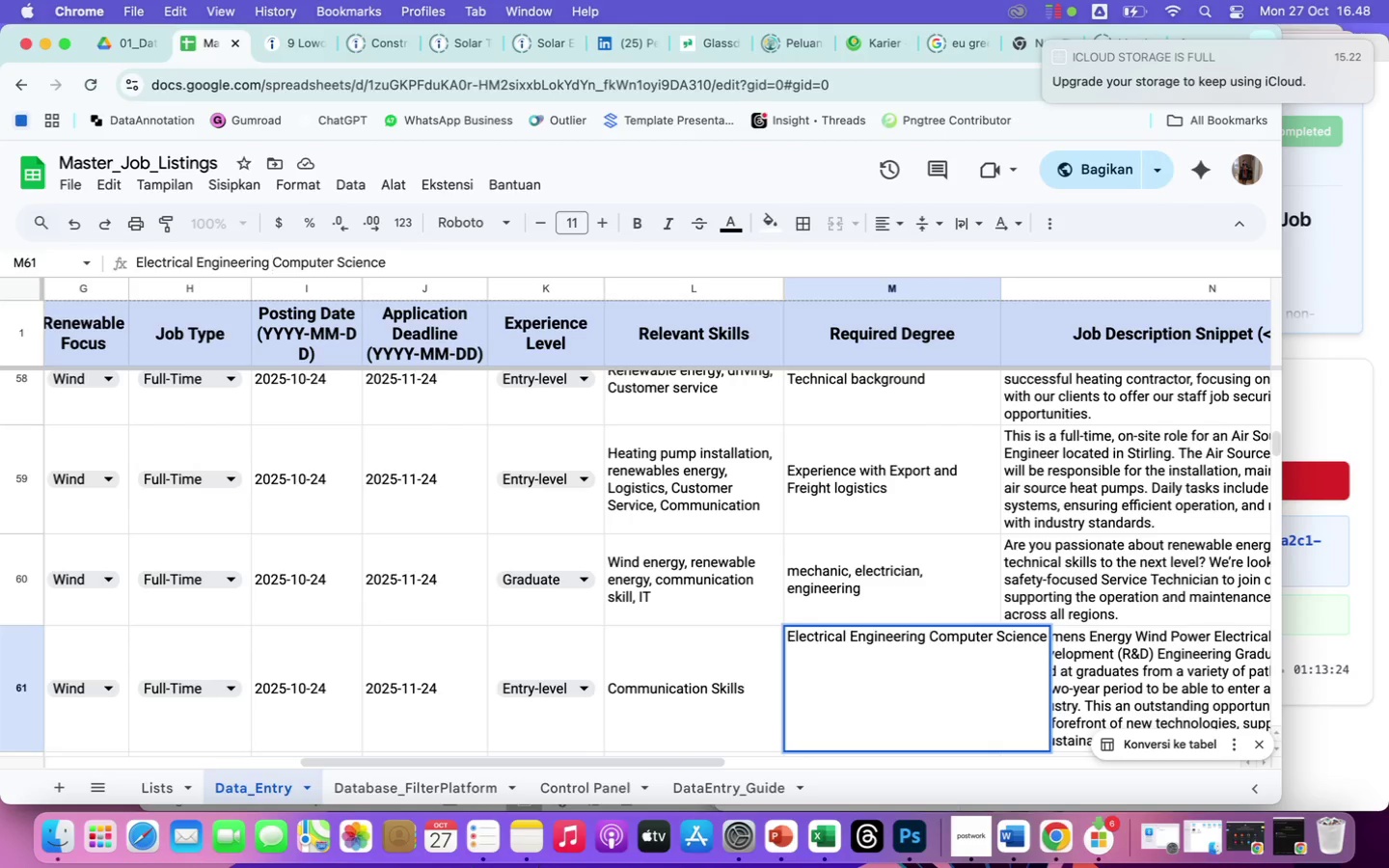 
key(Backspace)
 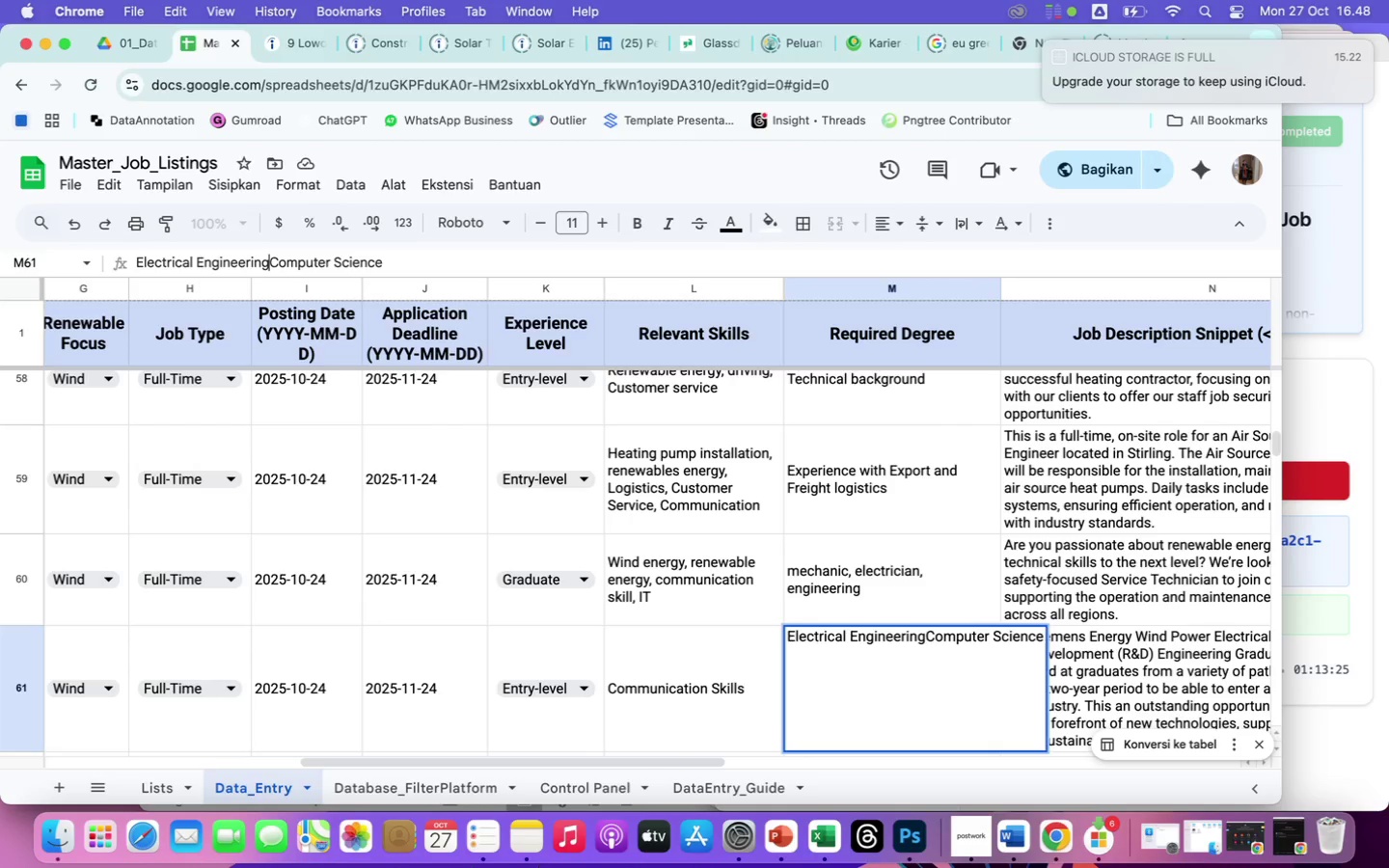 
key(Comma)
 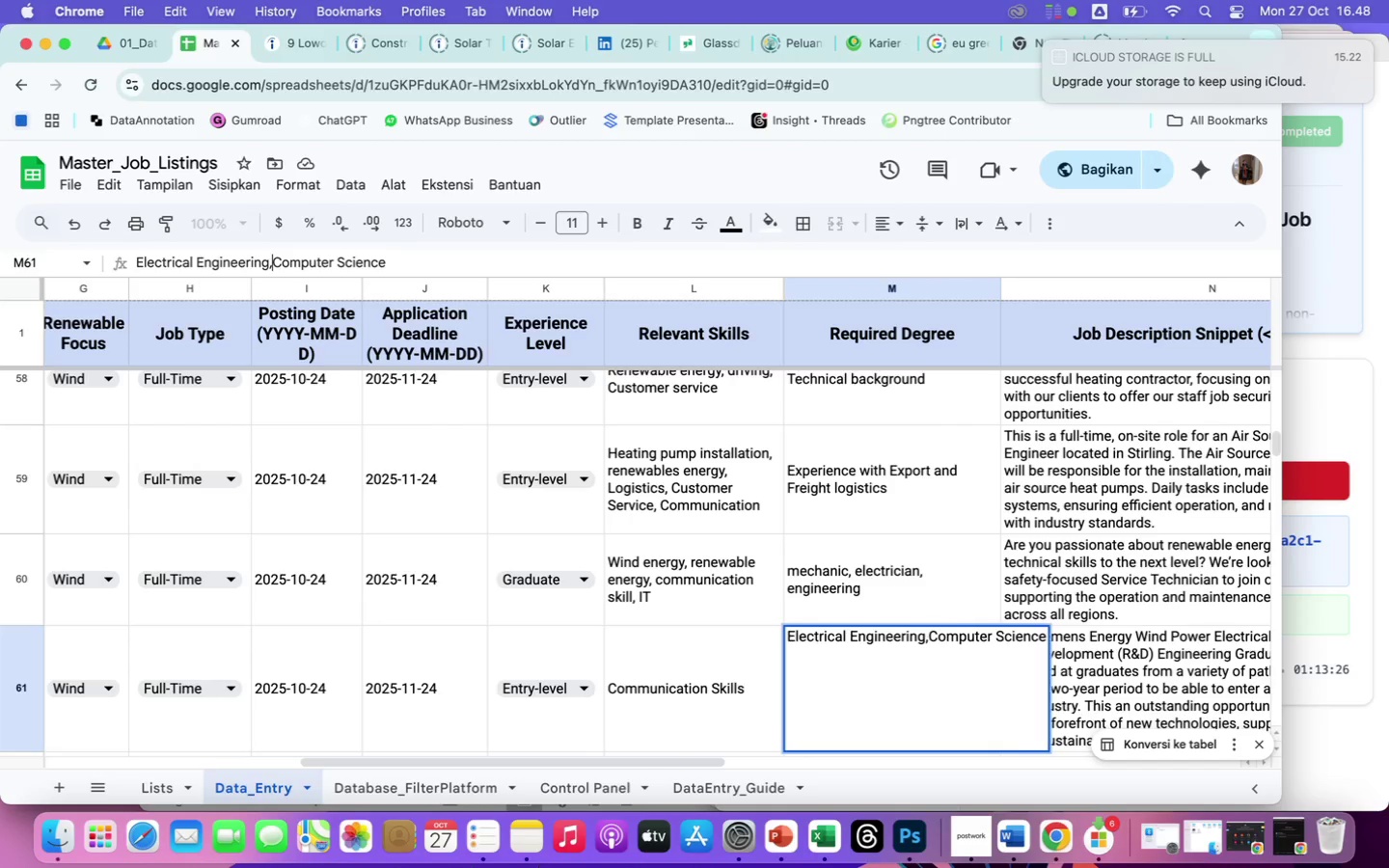 
key(Space)
 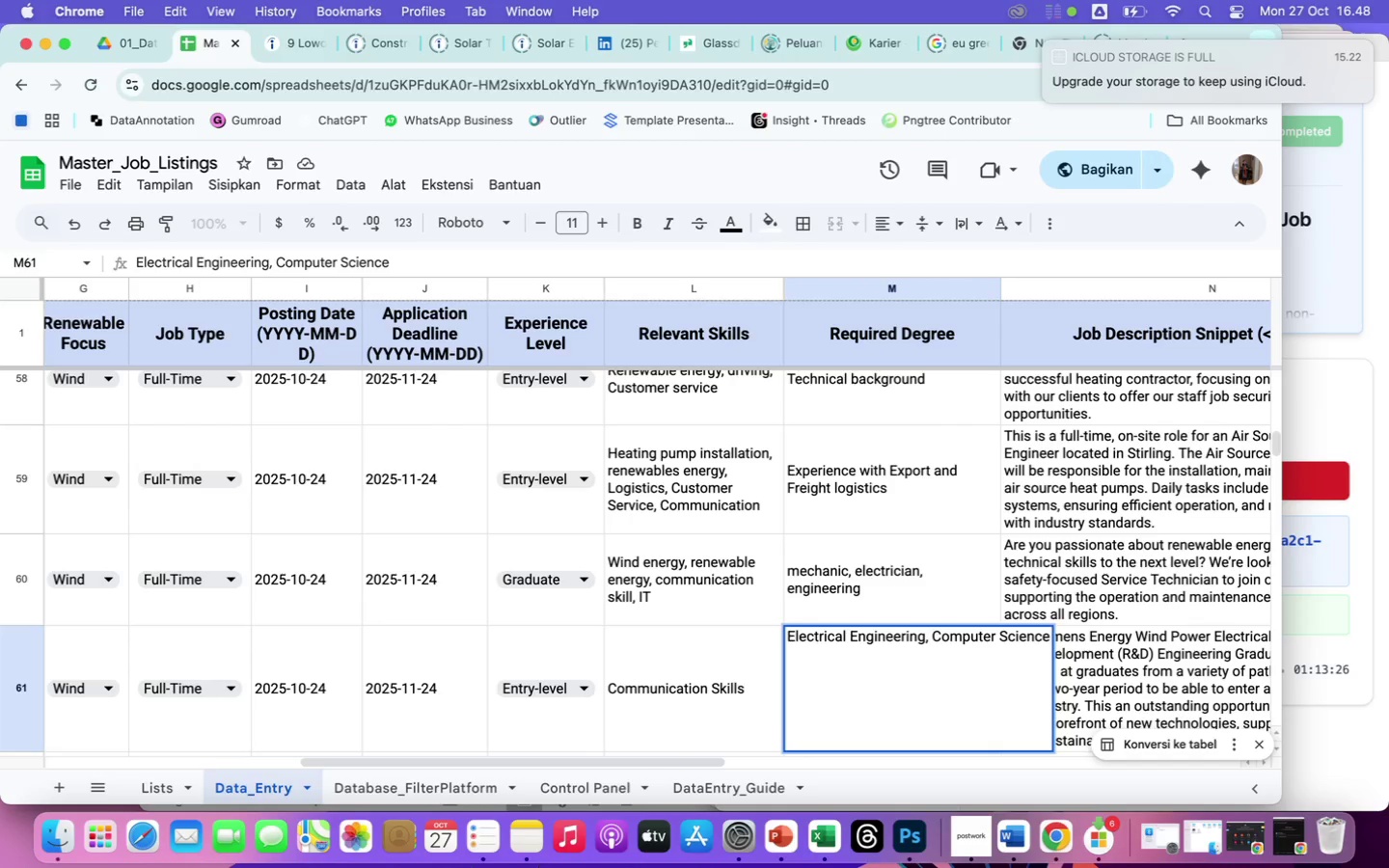 
key(Enter)
 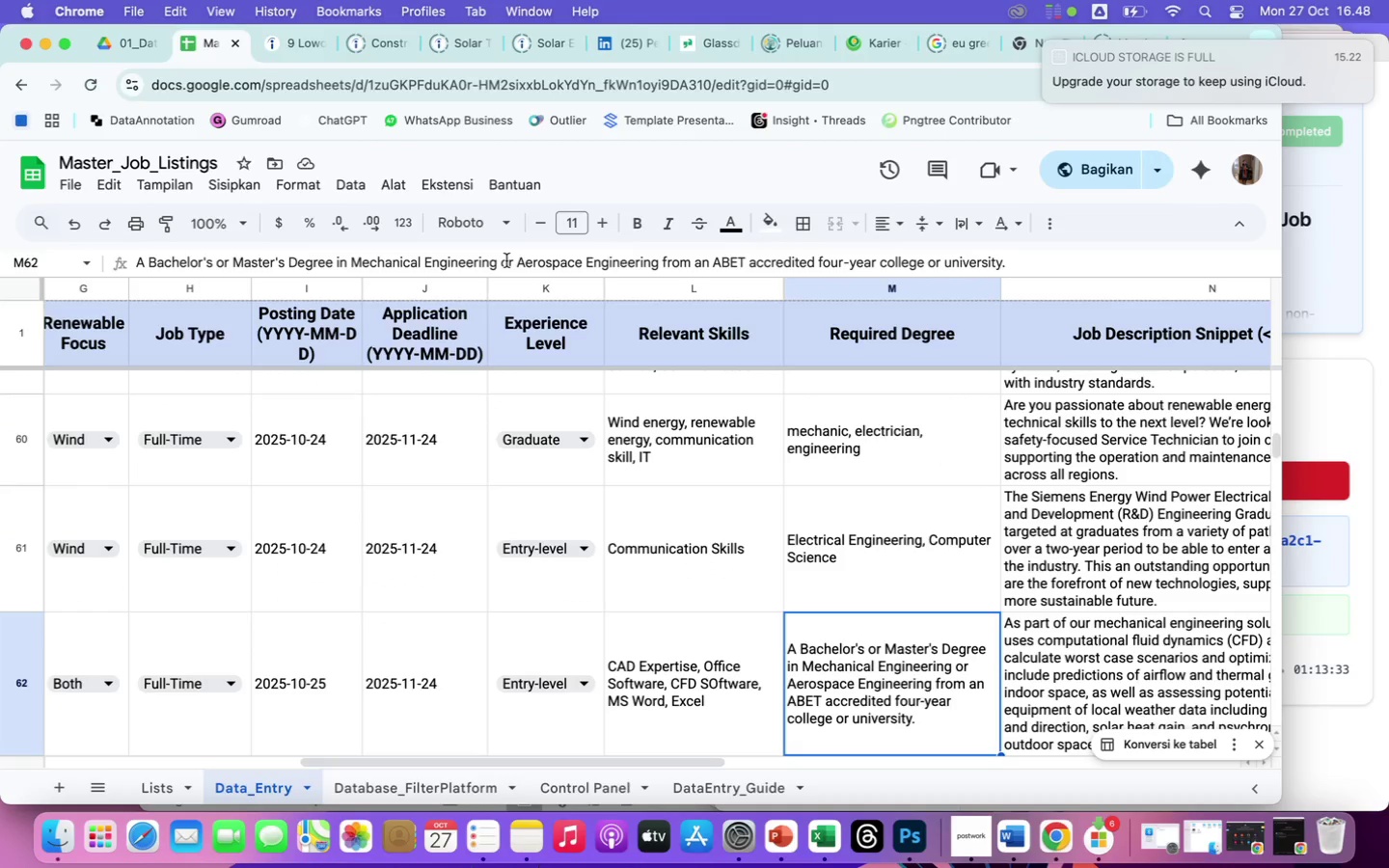 
wait(11.62)
 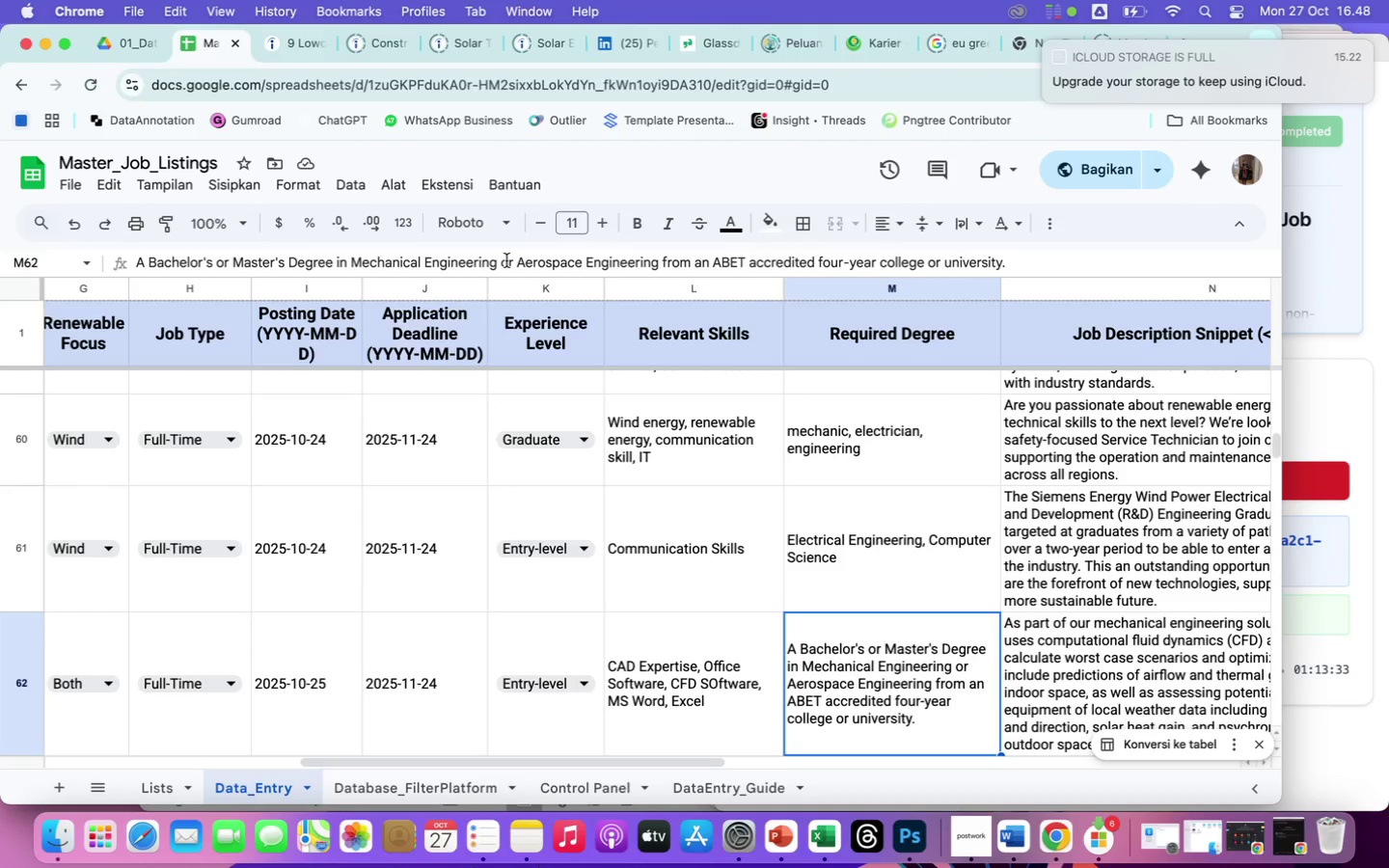 
left_click([1050, 264])
 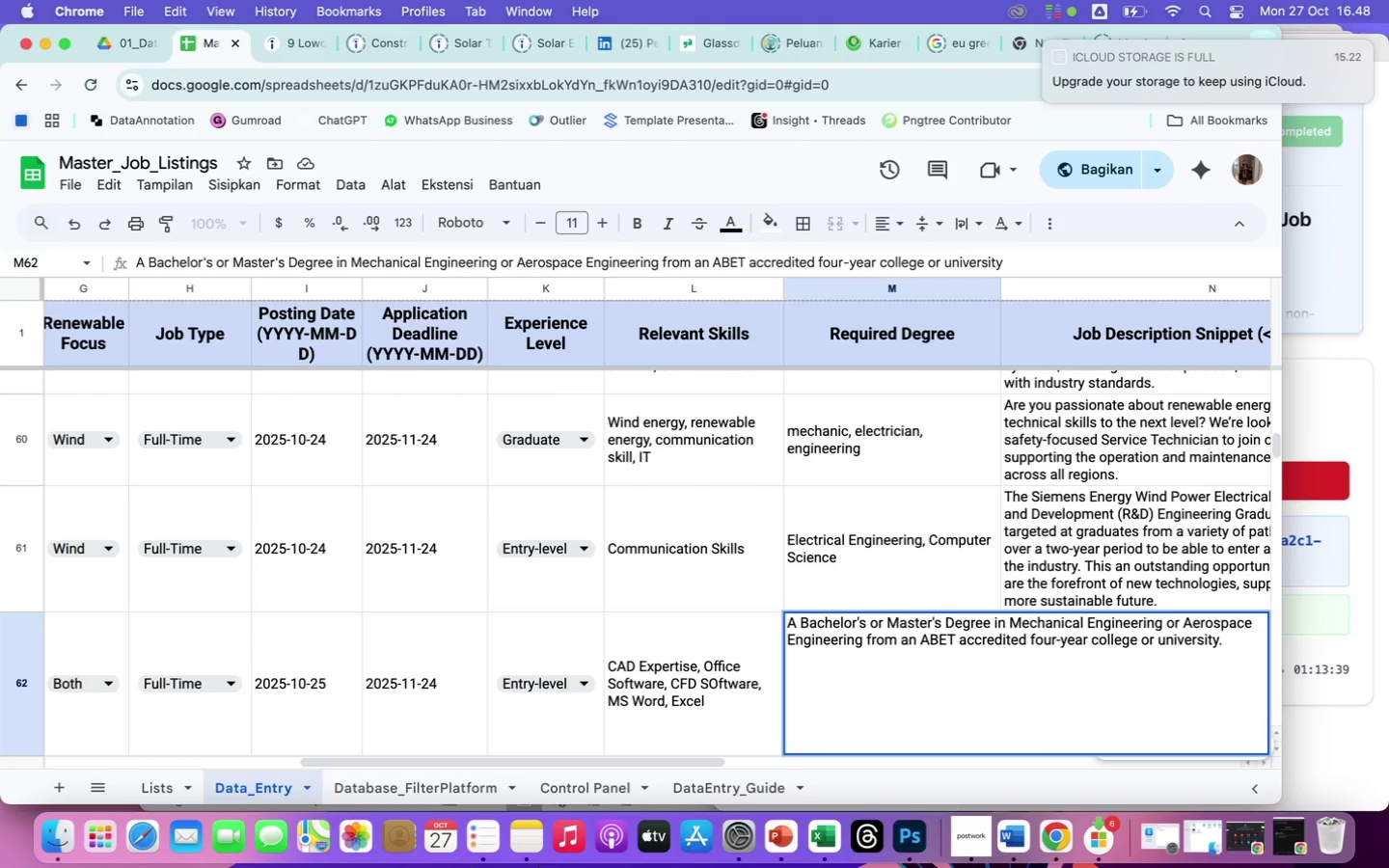 
hold_key(key=Backspace, duration=1.58)
 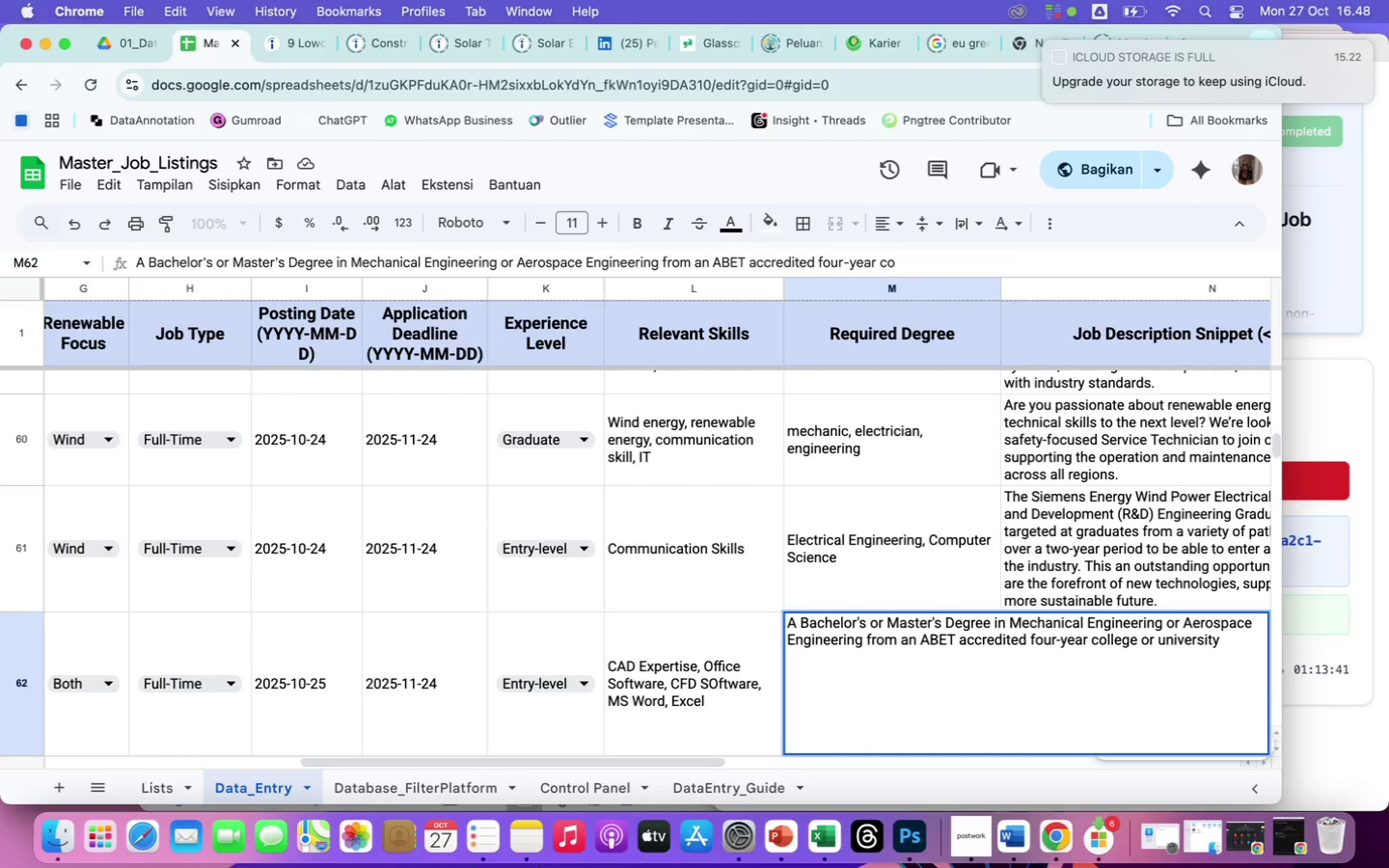 
hold_key(key=Backspace, duration=1.5)
 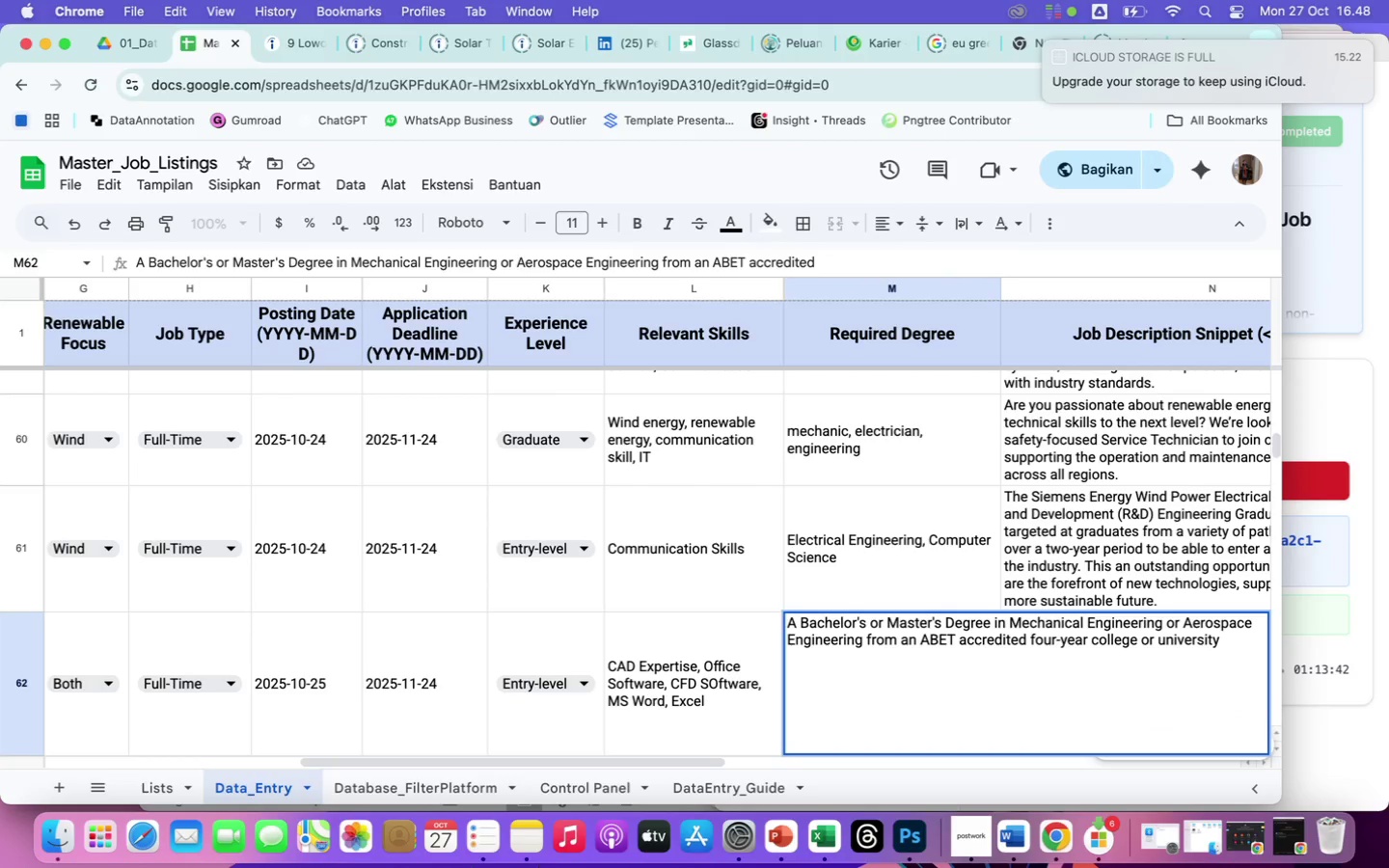 
hold_key(key=Backspace, duration=0.69)
 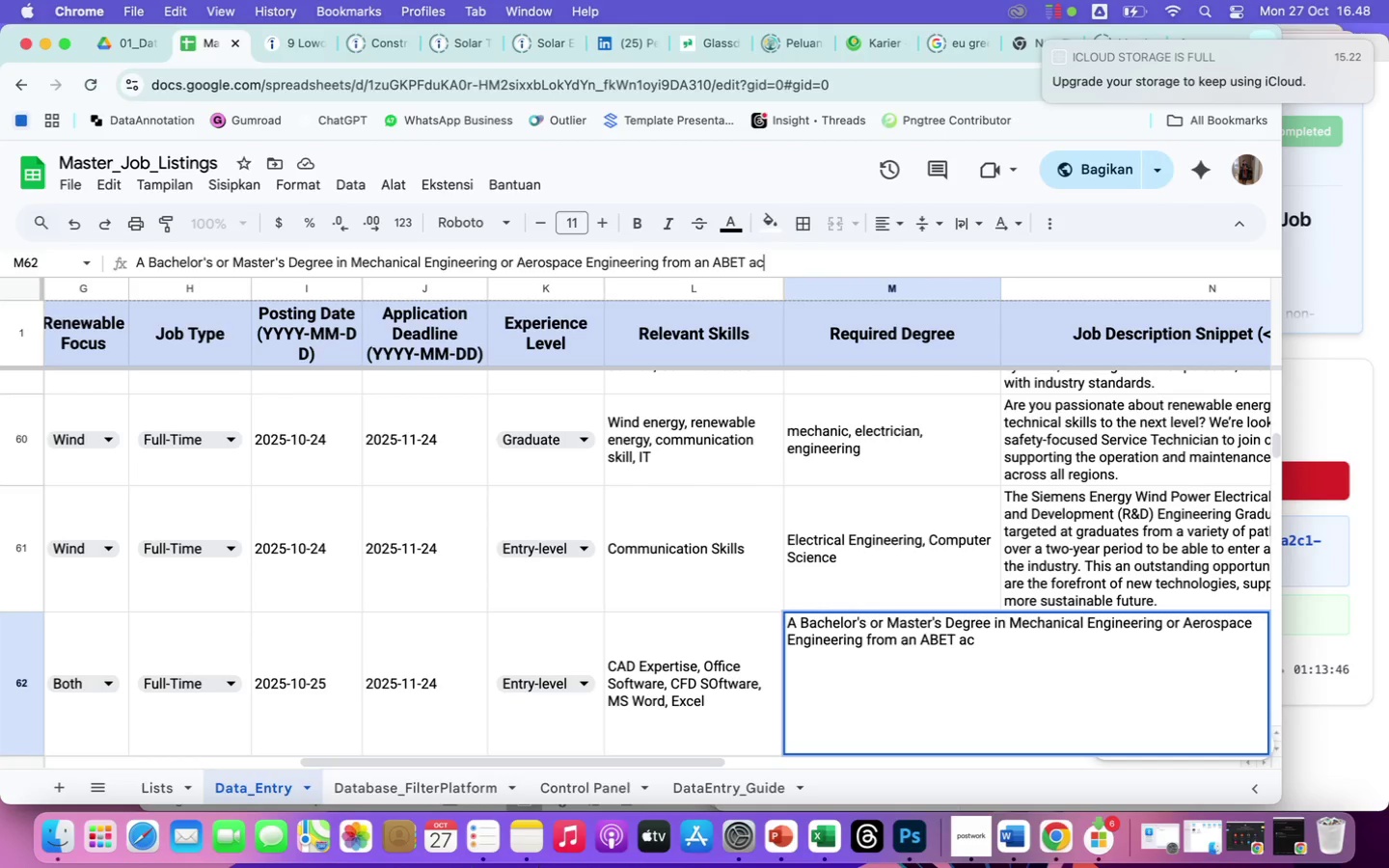 
hold_key(key=Backspace, duration=1.36)
 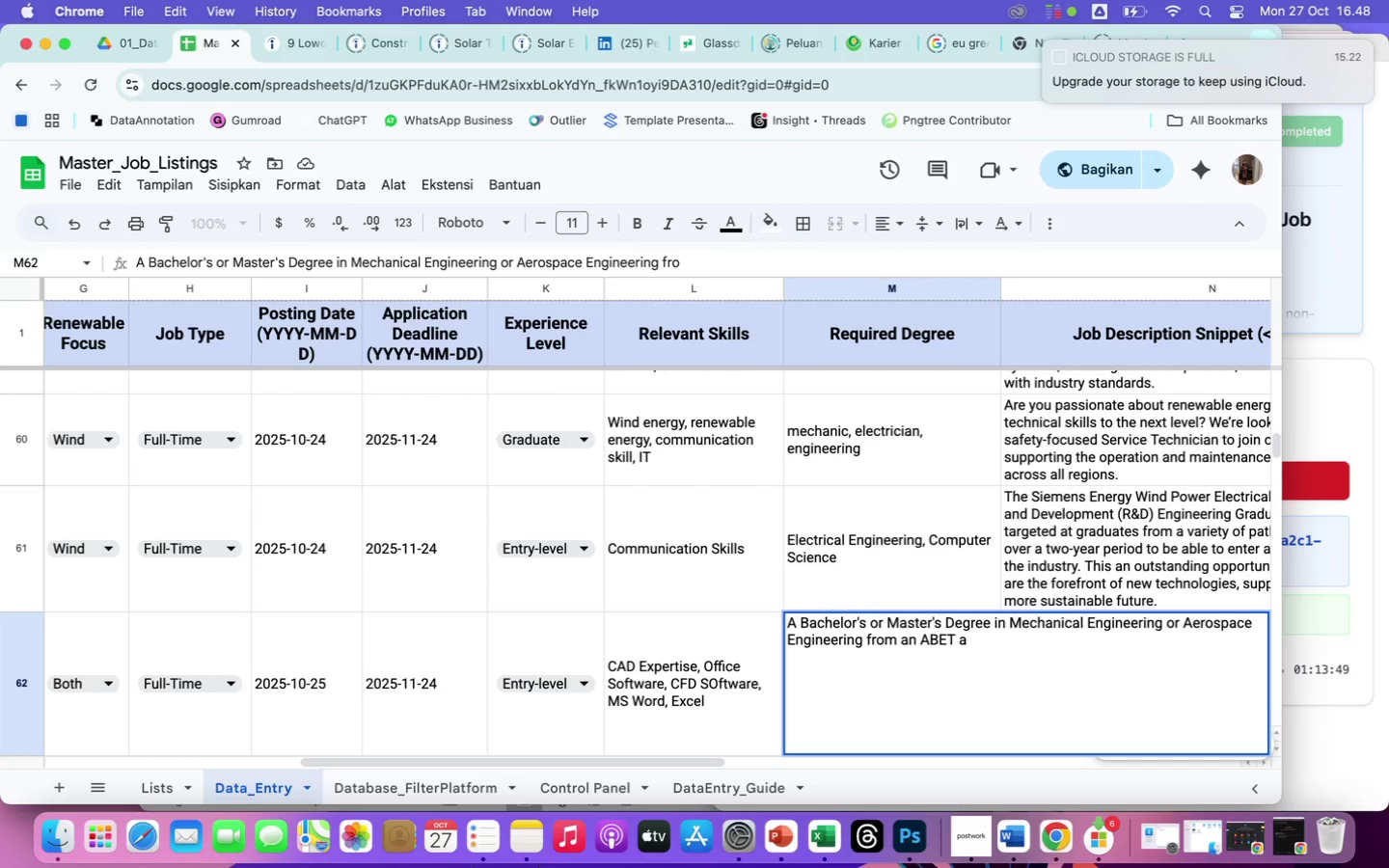 
key(Backspace)
 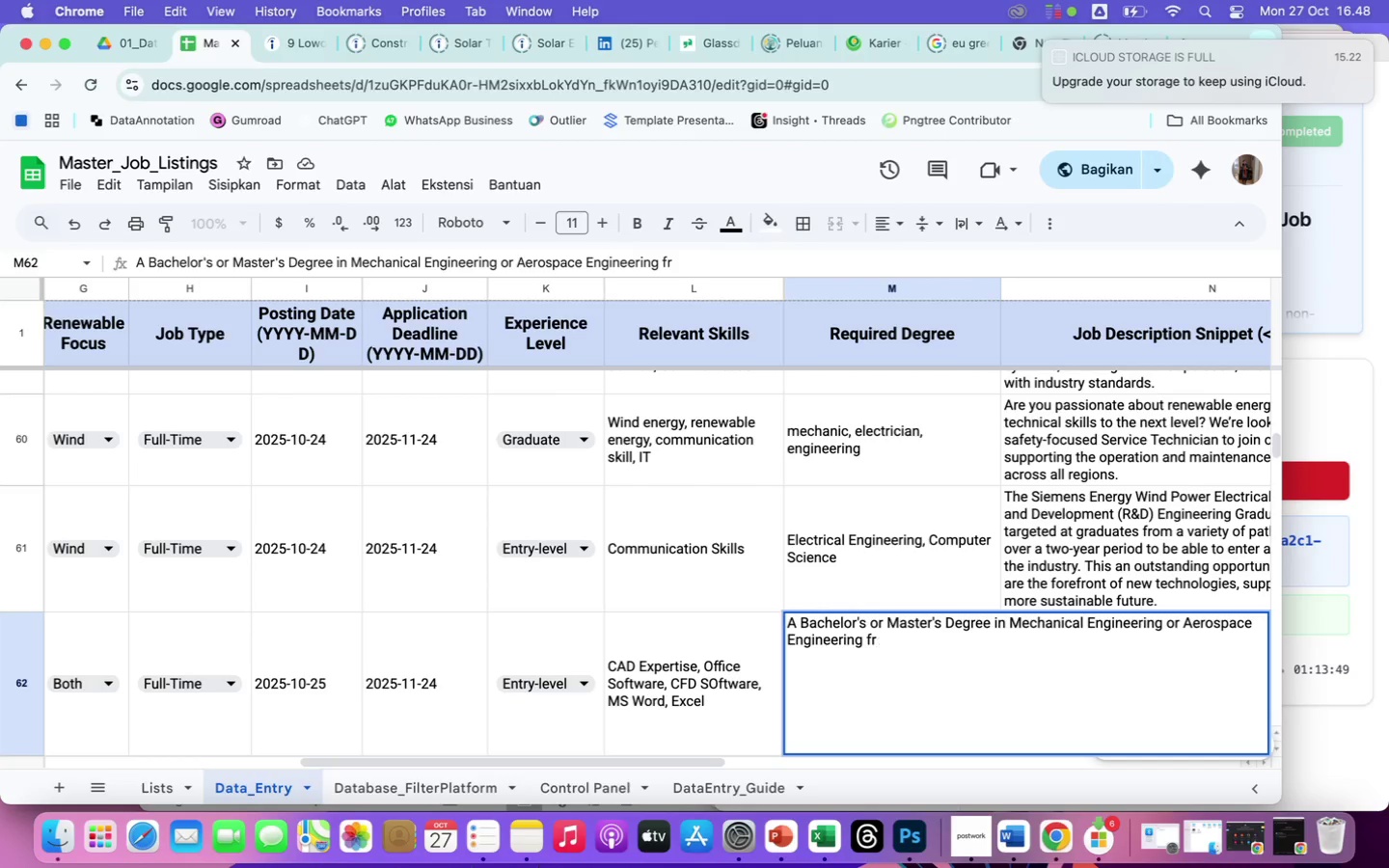 
key(Backspace)
 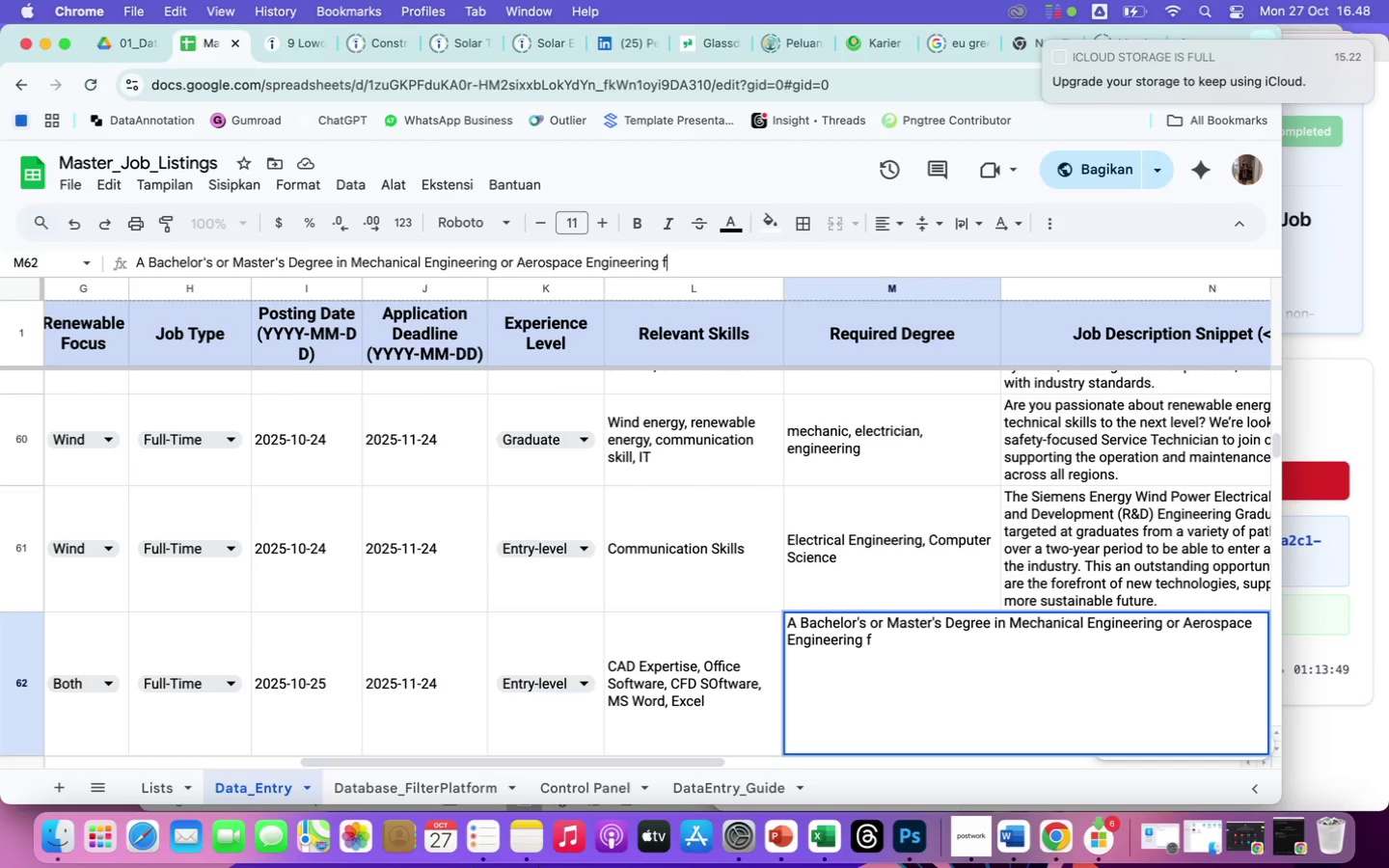 
key(Backspace)
 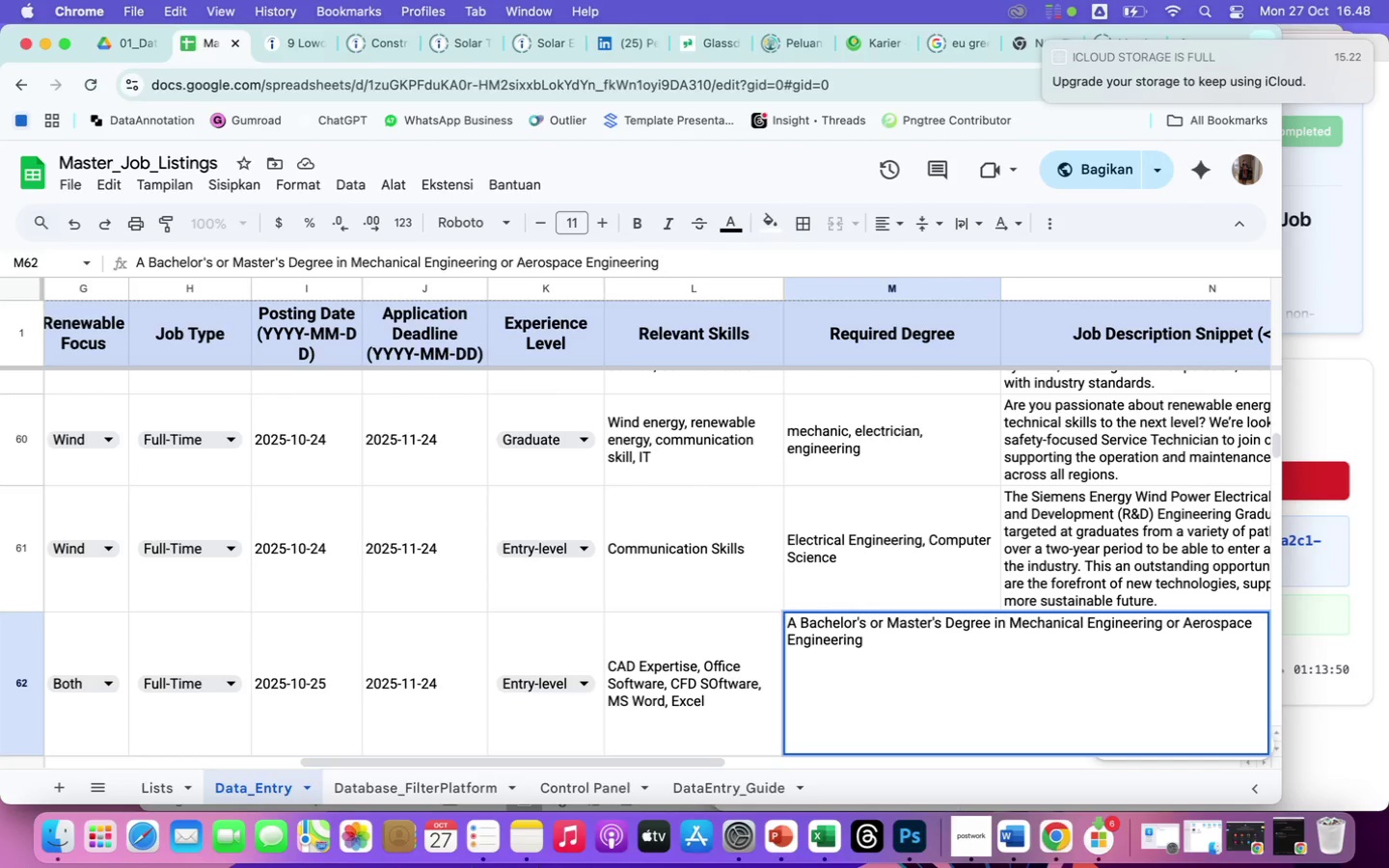 
key(Backspace)
 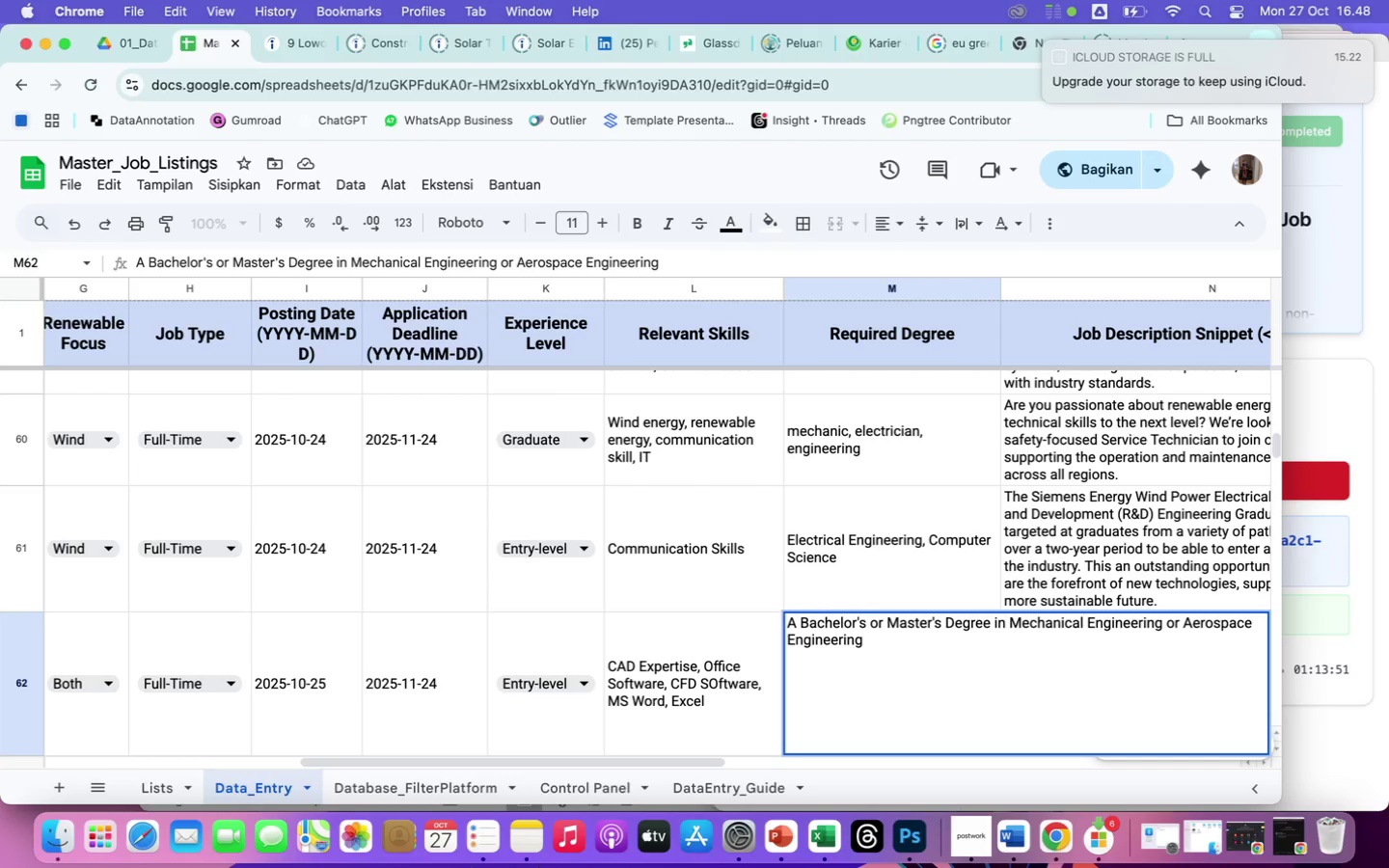 
hold_key(key=ArrowLeft, duration=1.5)
 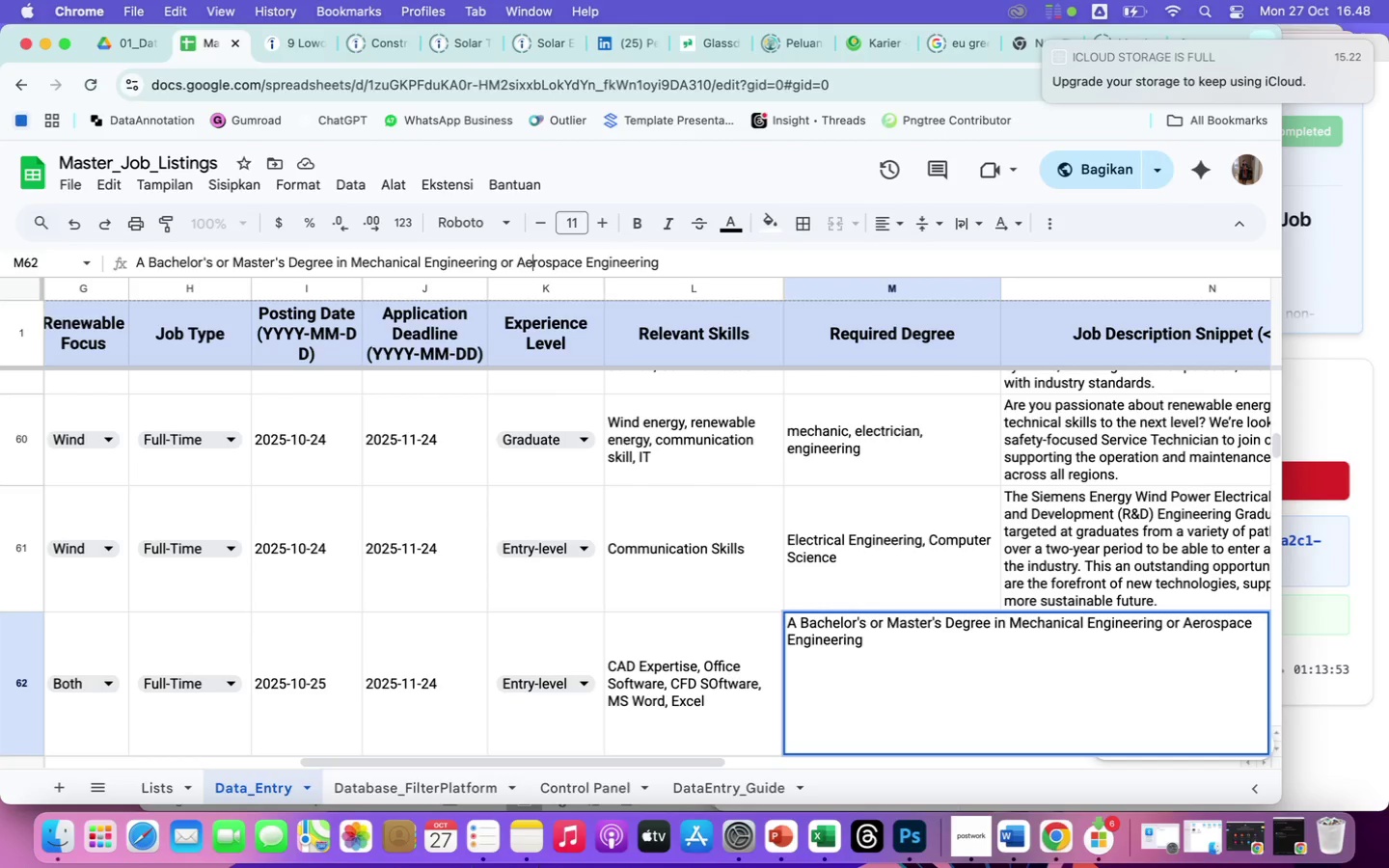 
hold_key(key=ArrowLeft, duration=0.37)
 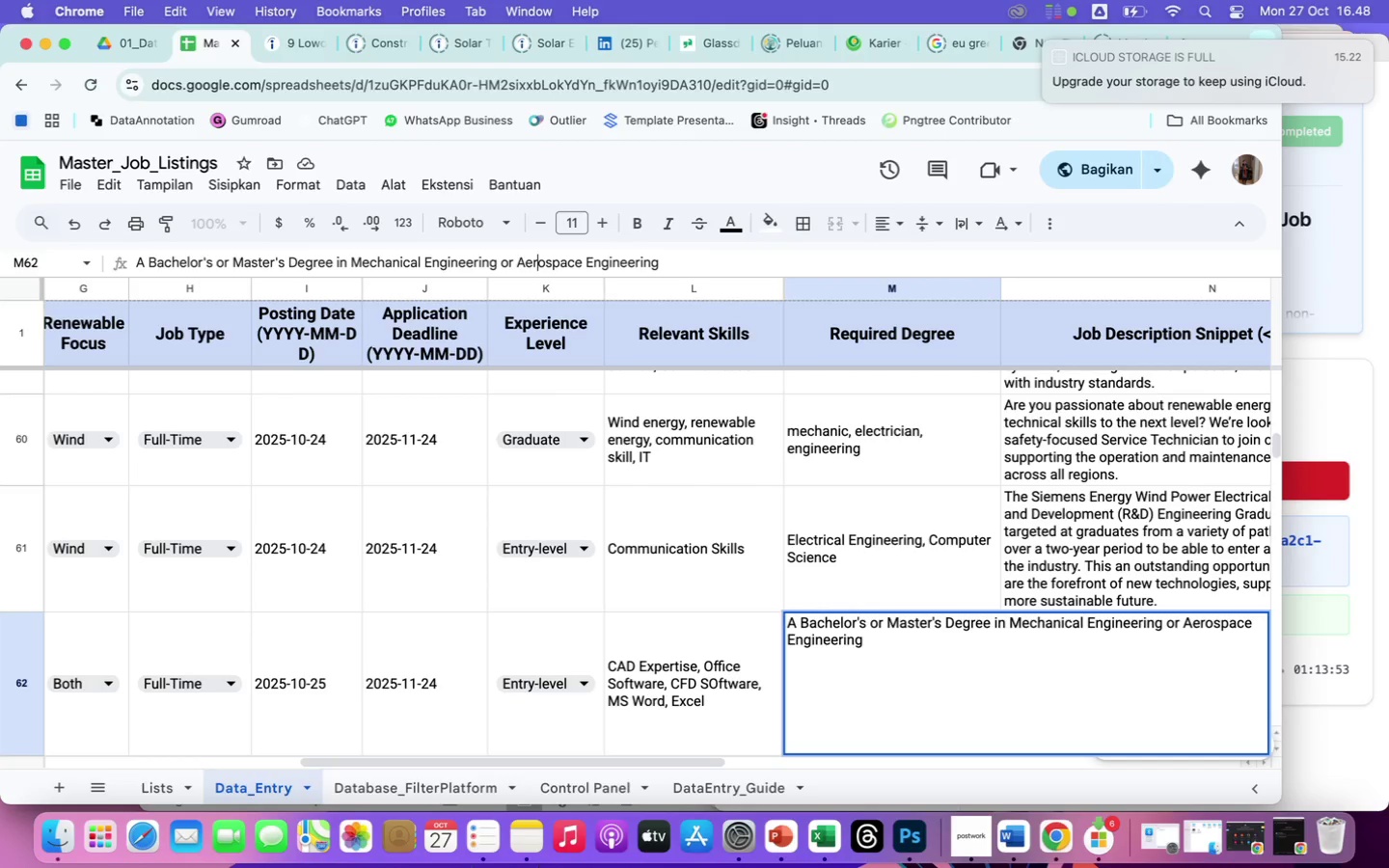 
key(ArrowLeft)
 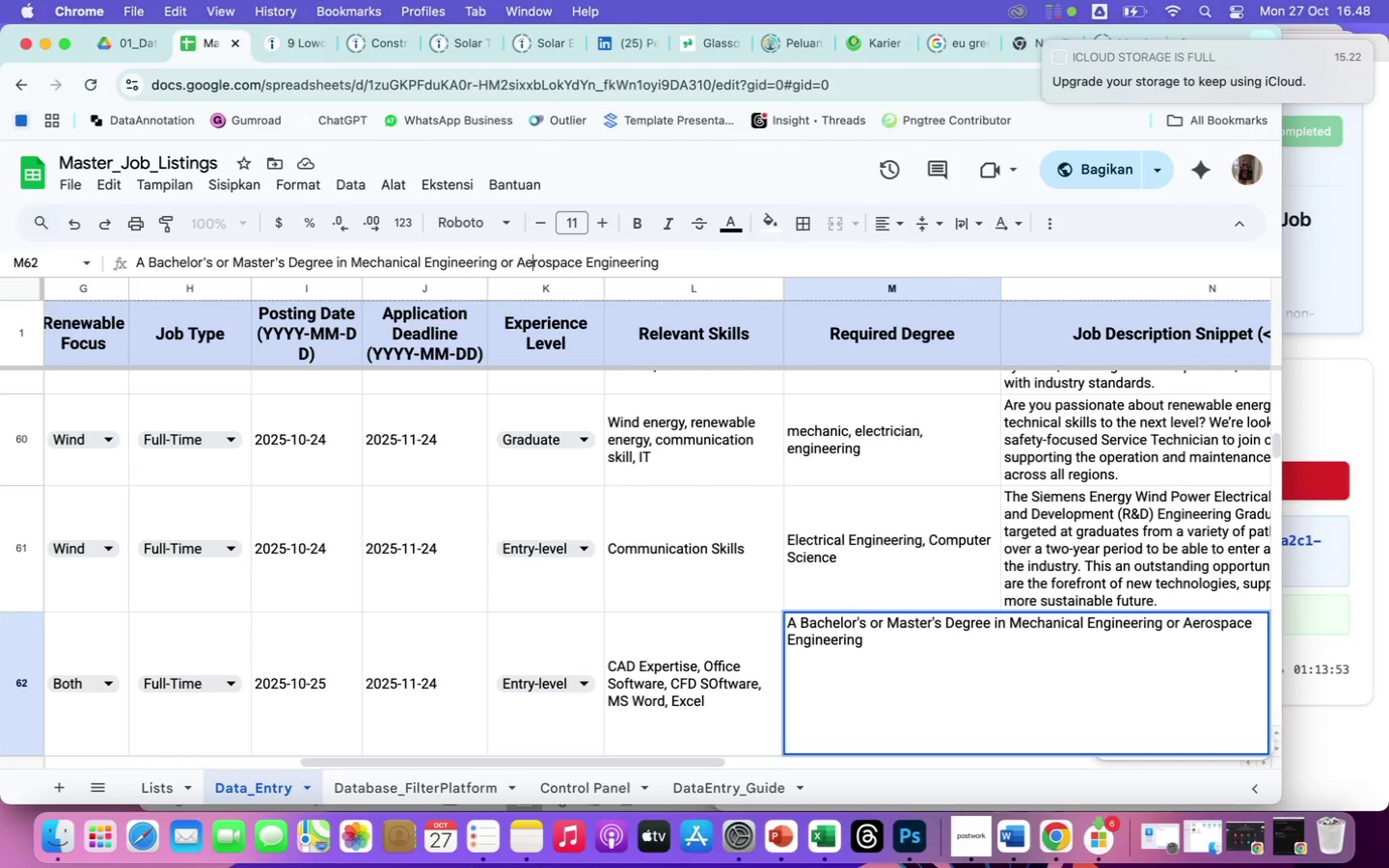 
key(ArrowLeft)
 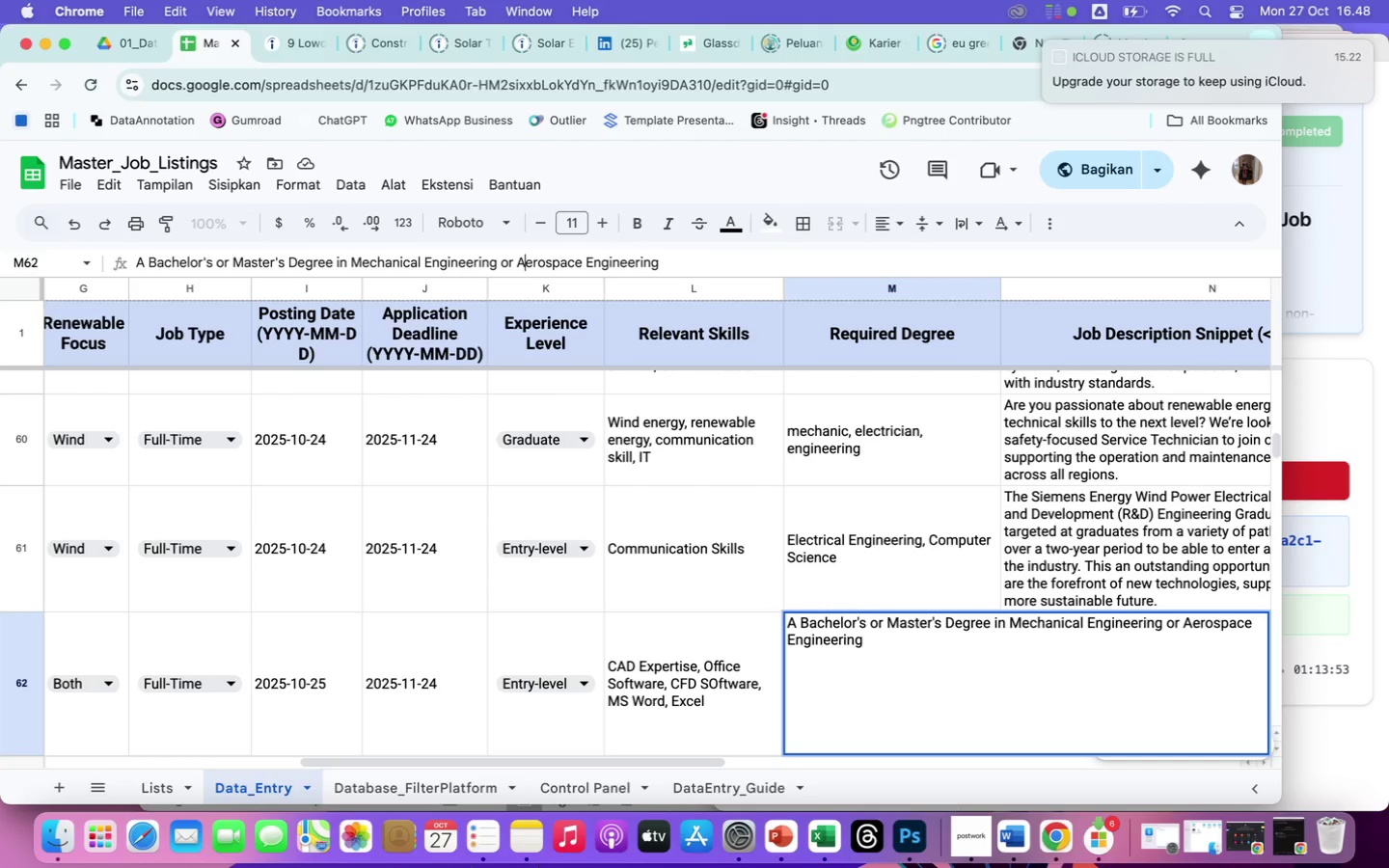 
key(ArrowLeft)
 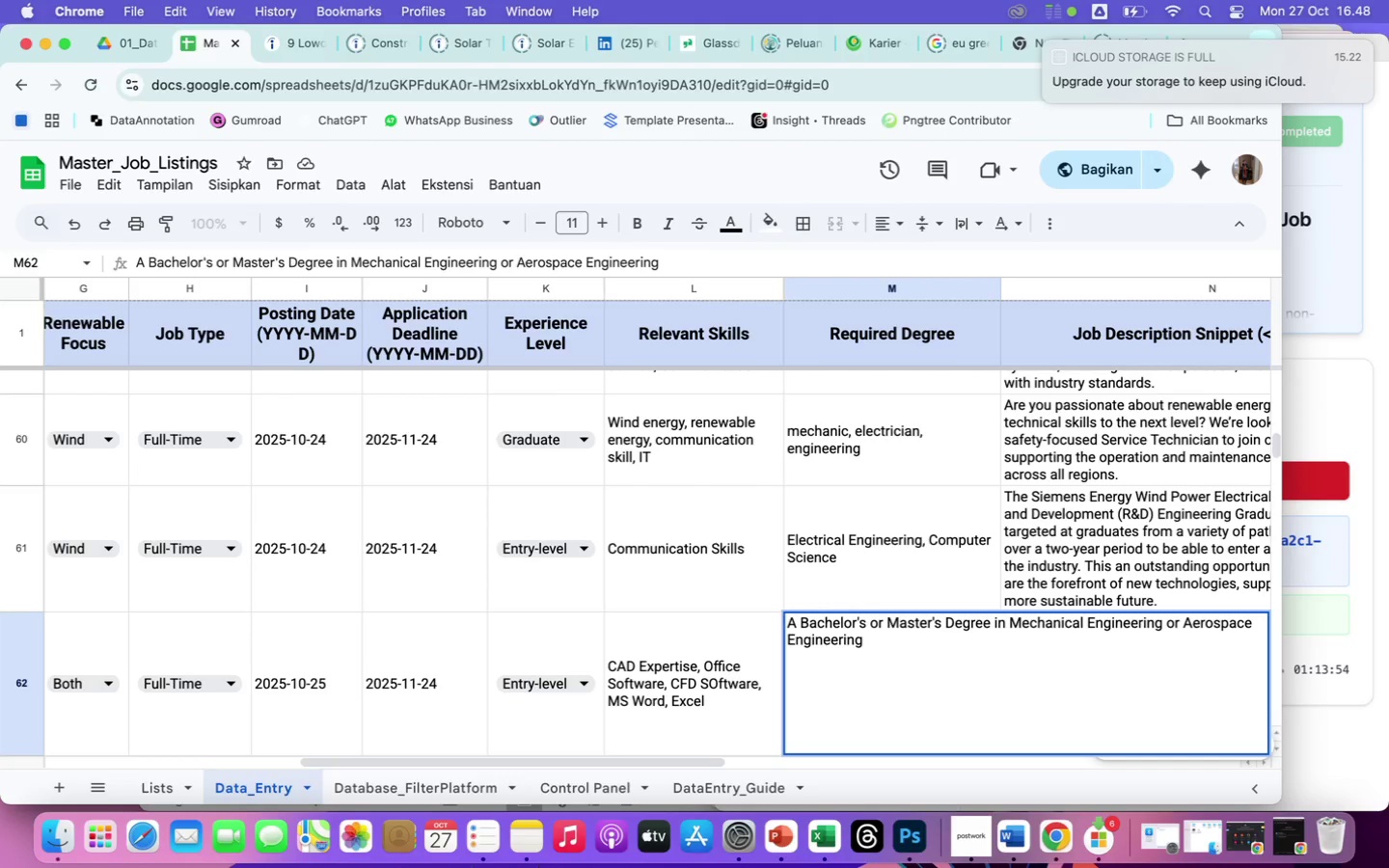 
key(Backspace)
 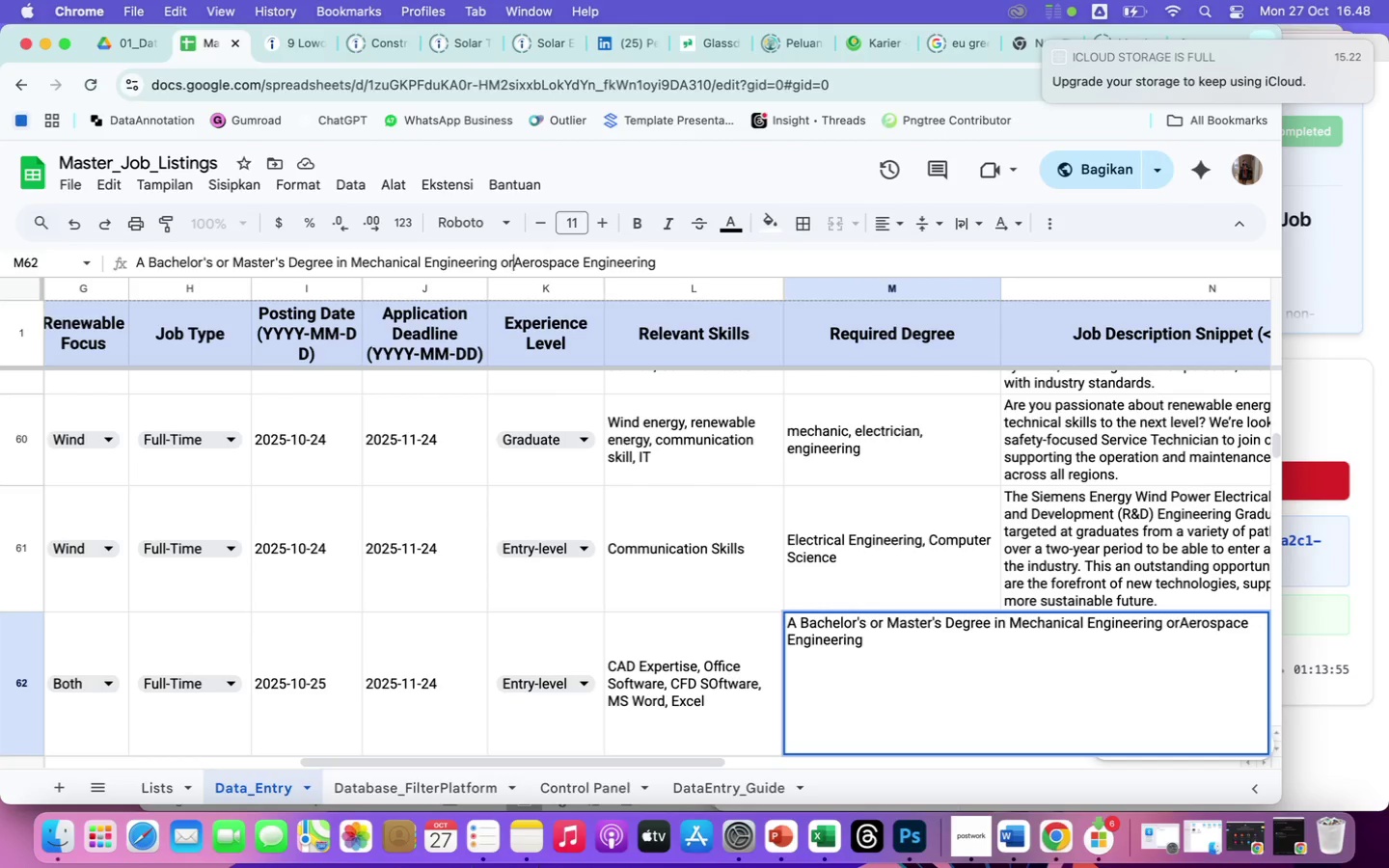 
key(Backspace)
 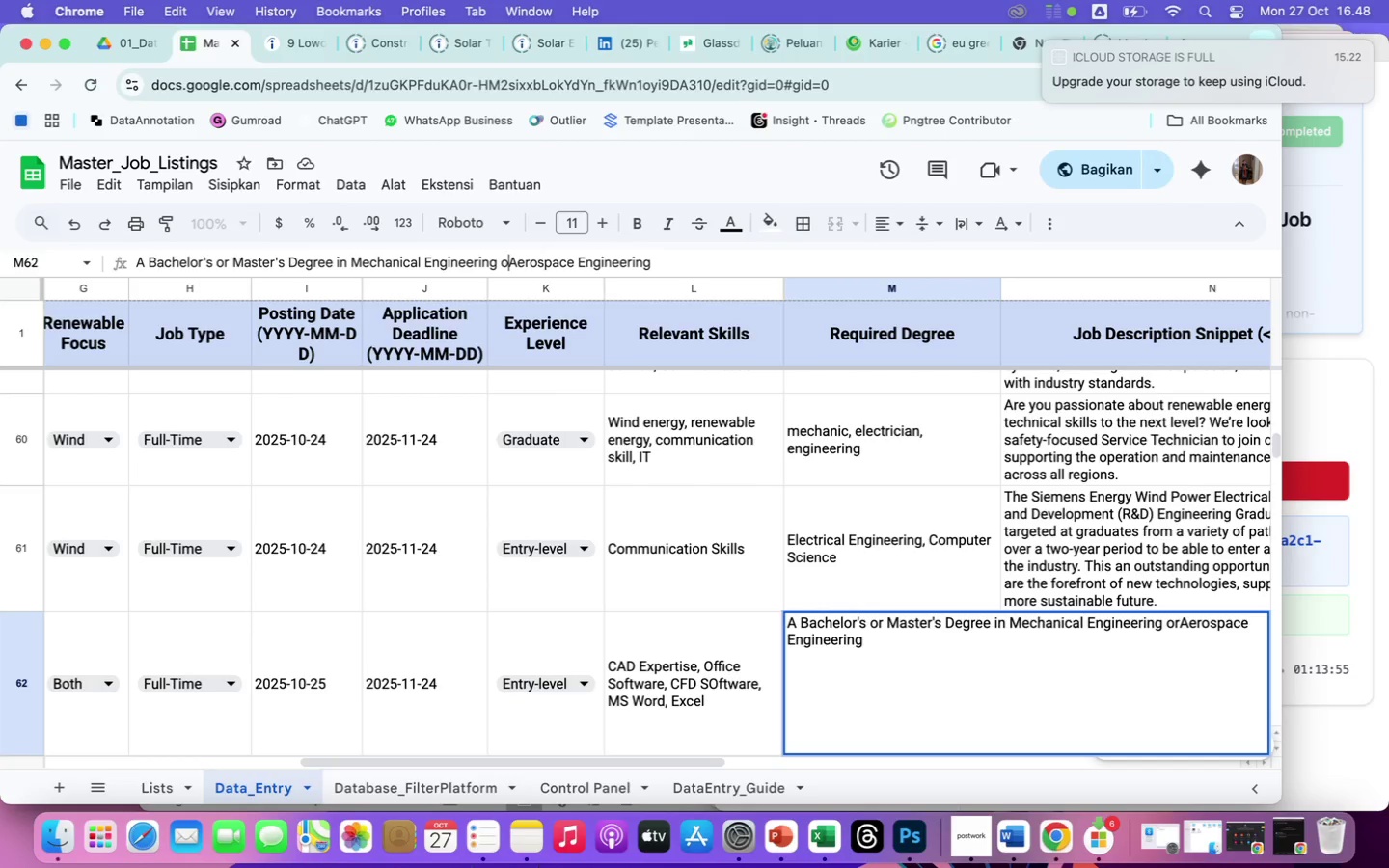 
key(Backspace)
 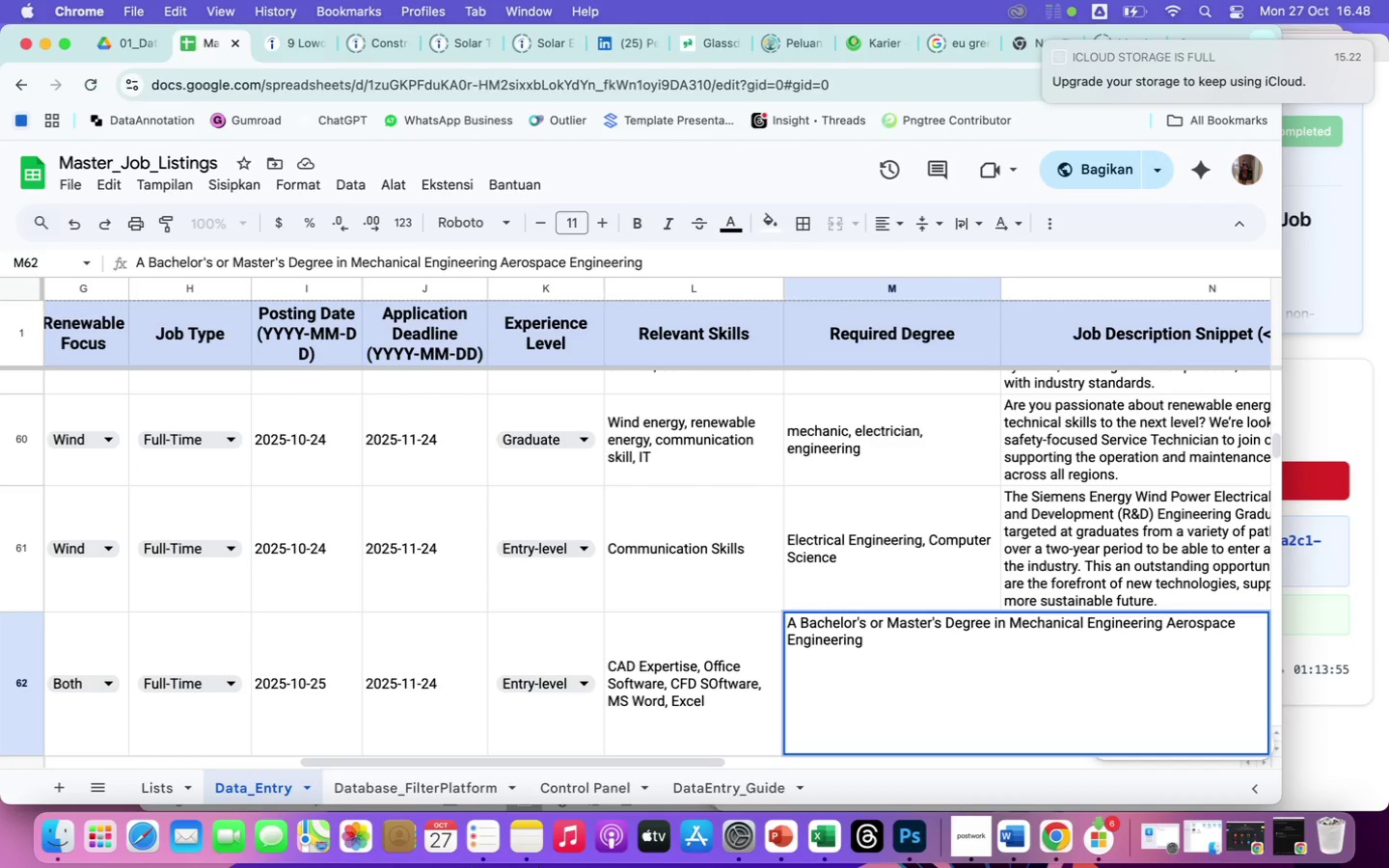 
key(Backspace)
 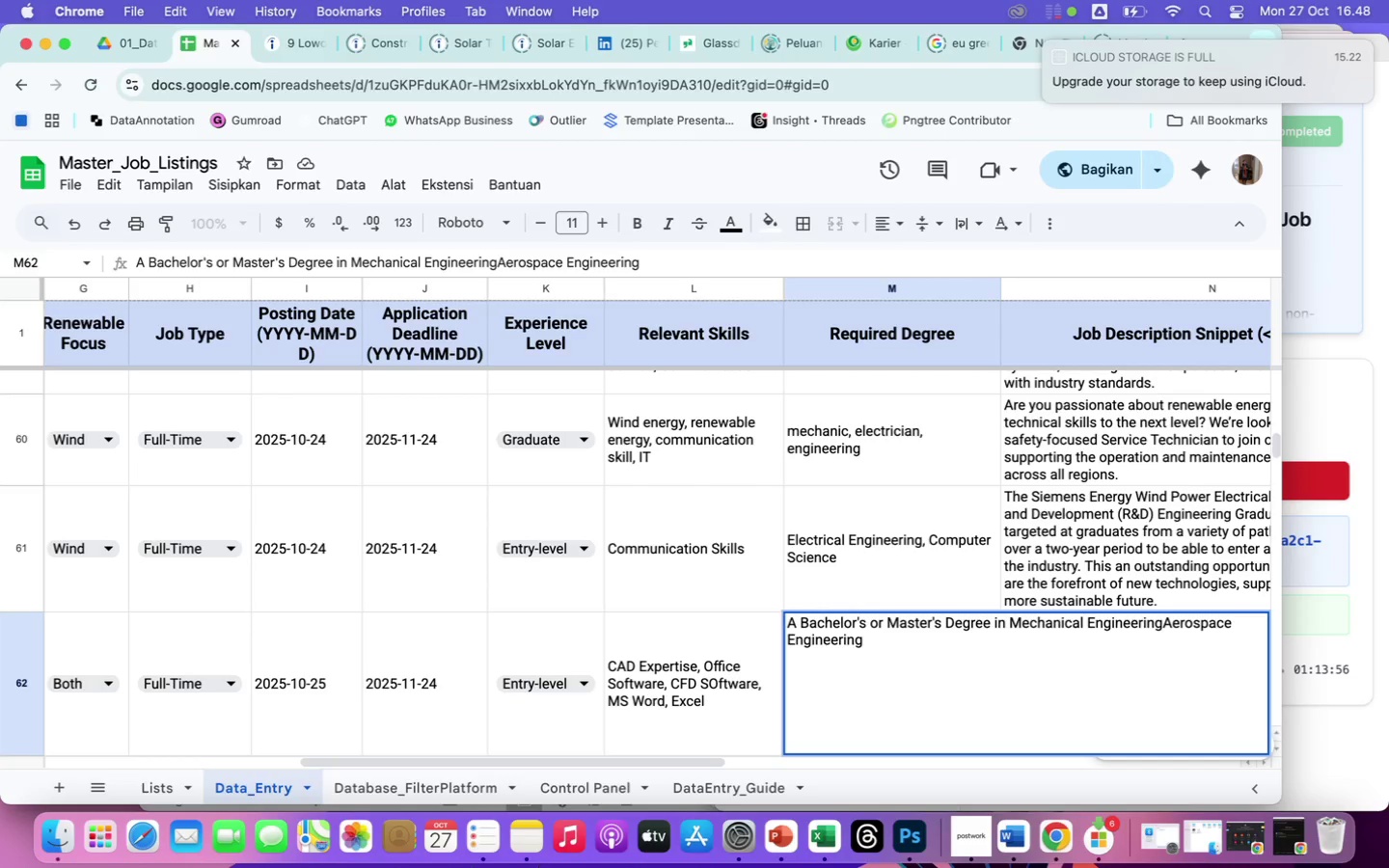 
key(Comma)
 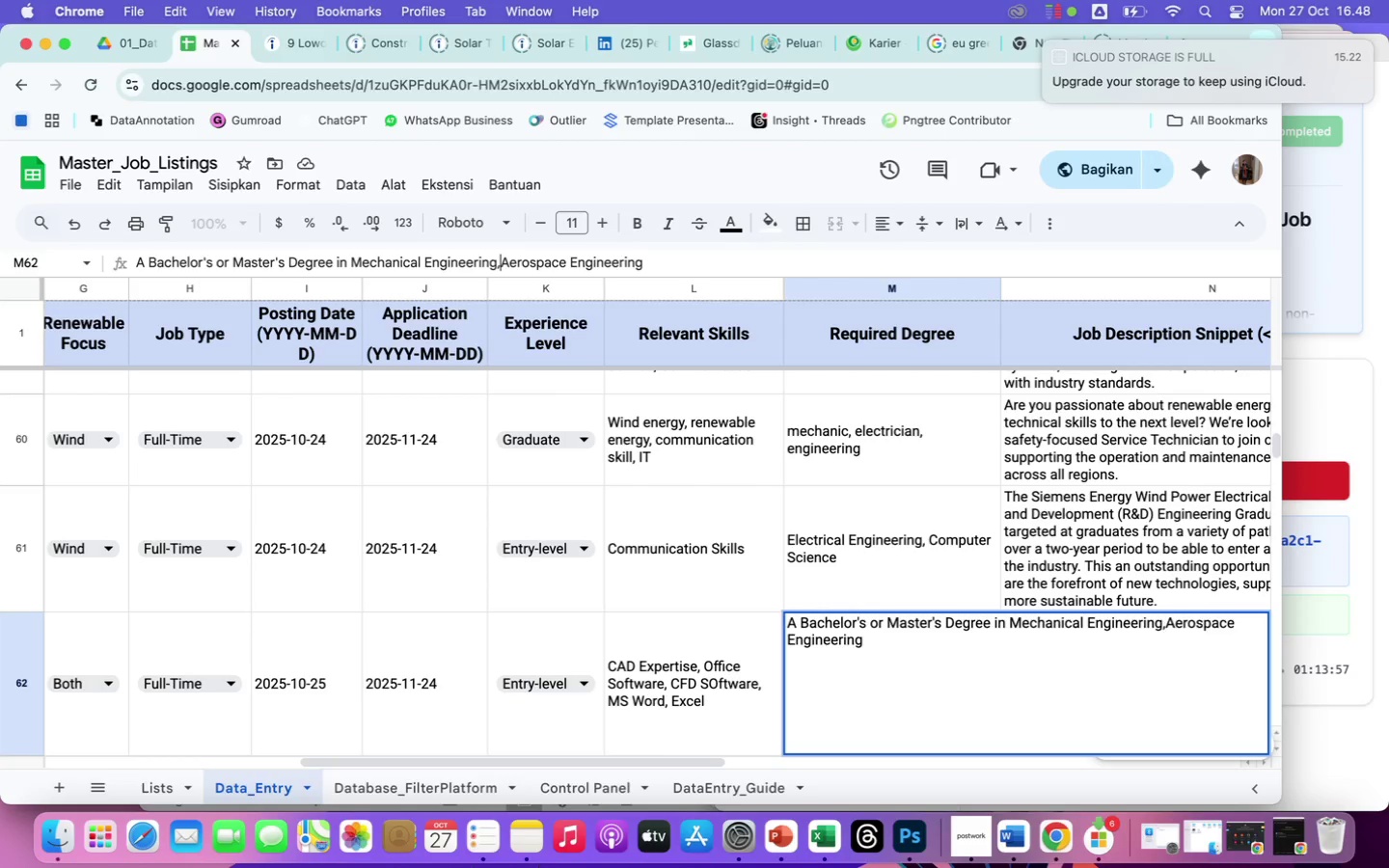 
key(Space)
 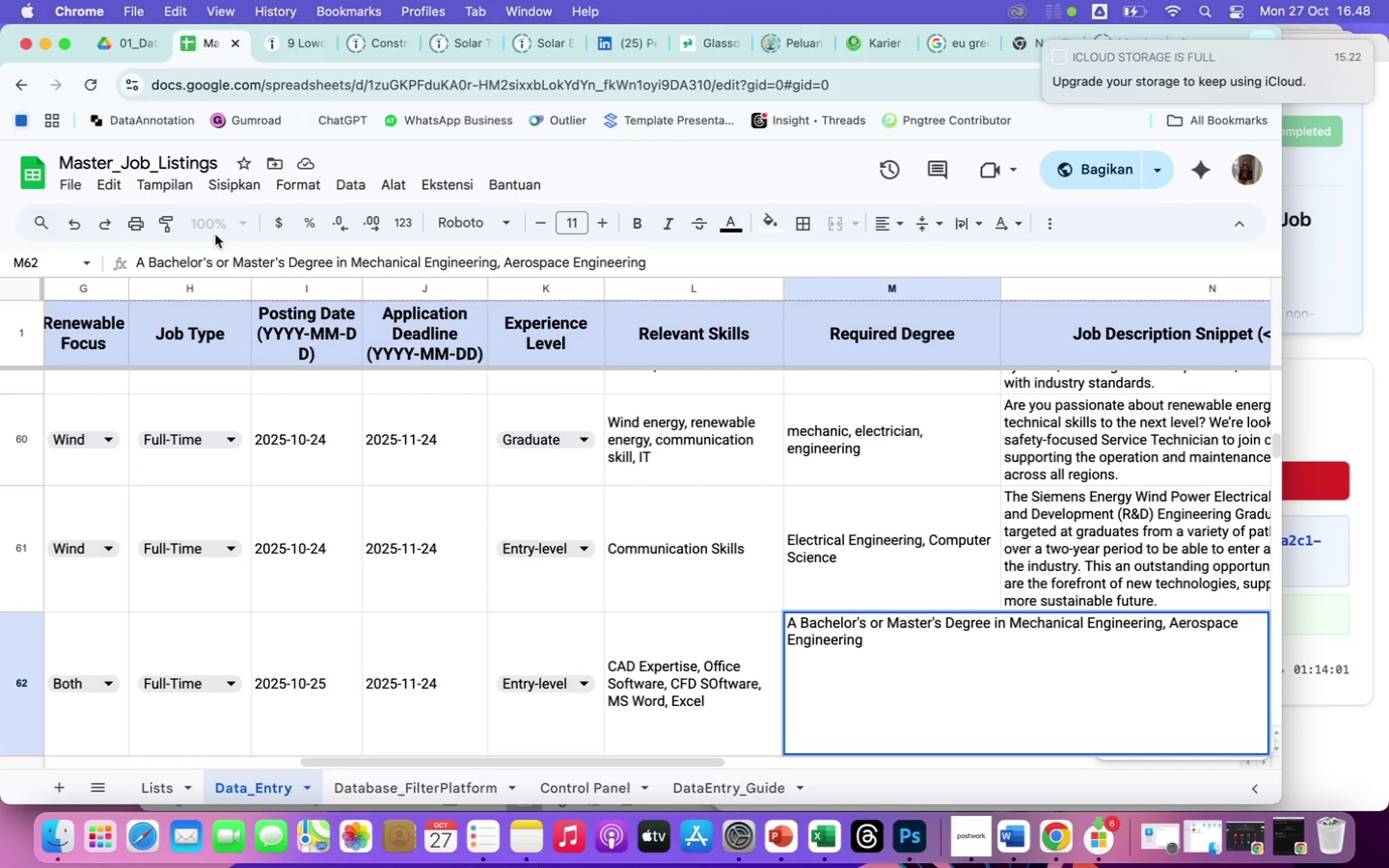 
wait(6.19)
 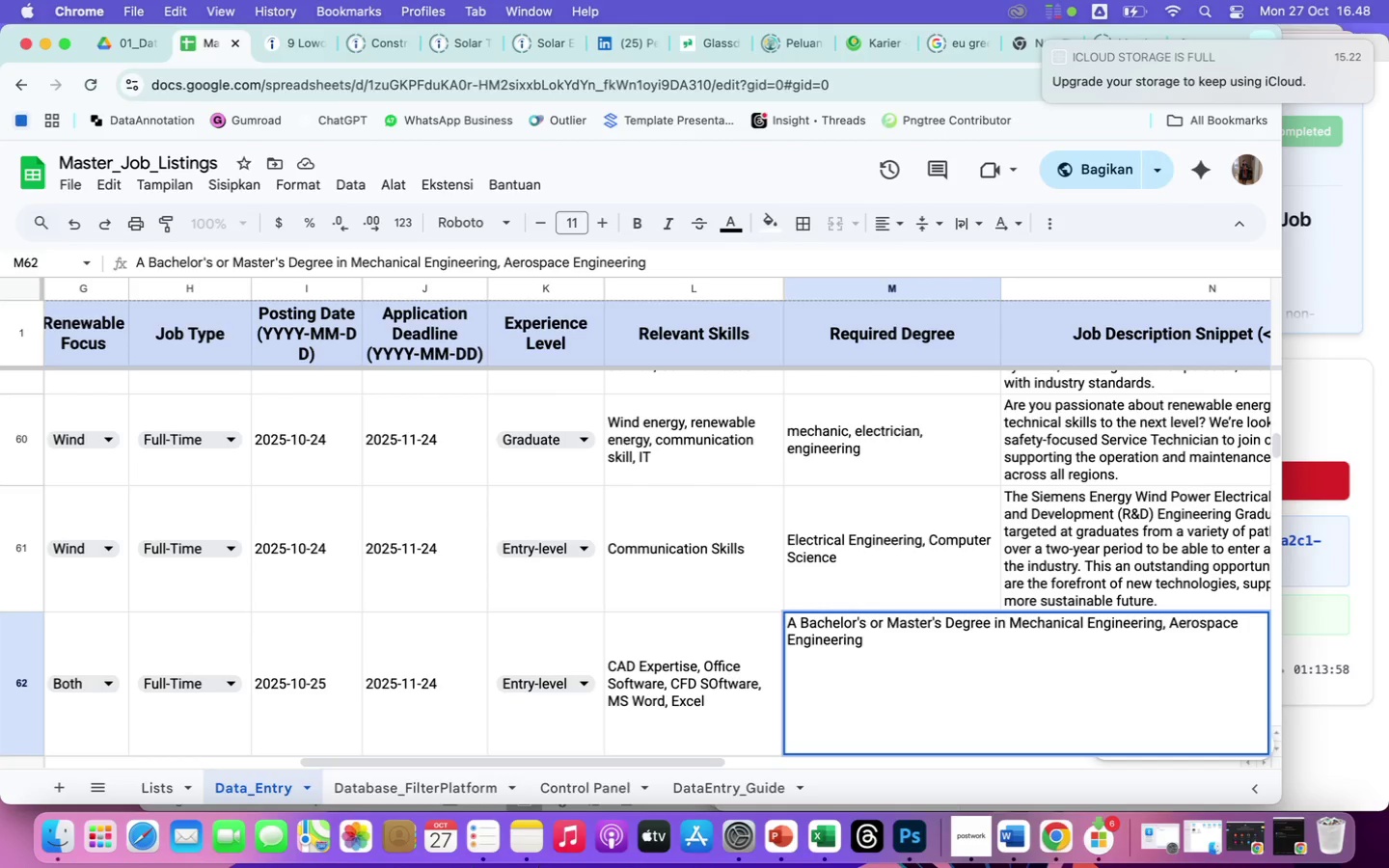 
left_click([151, 262])
 